 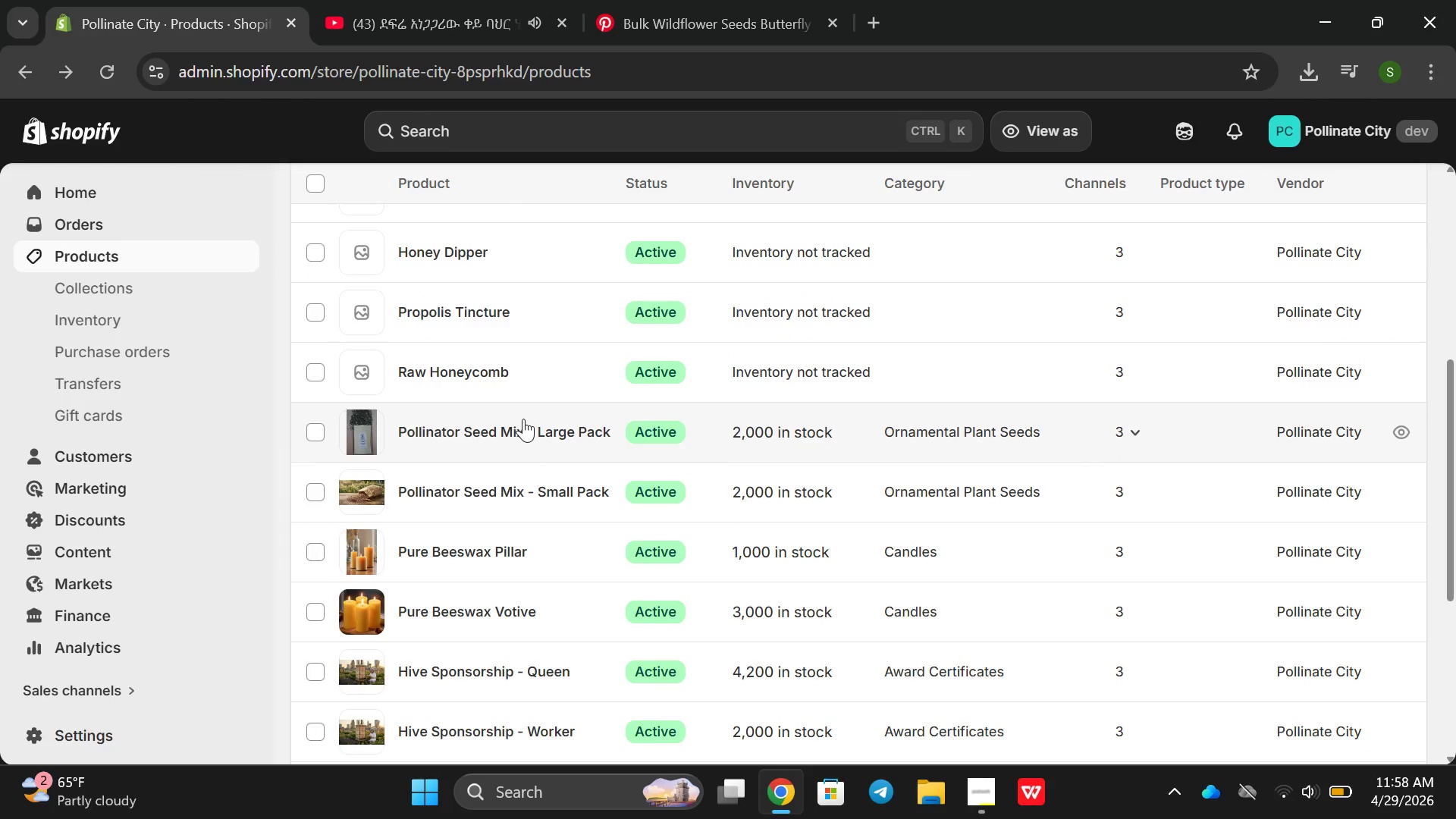 
scroll: coordinate [456, 354], scroll_direction: up, amount: 4.0
 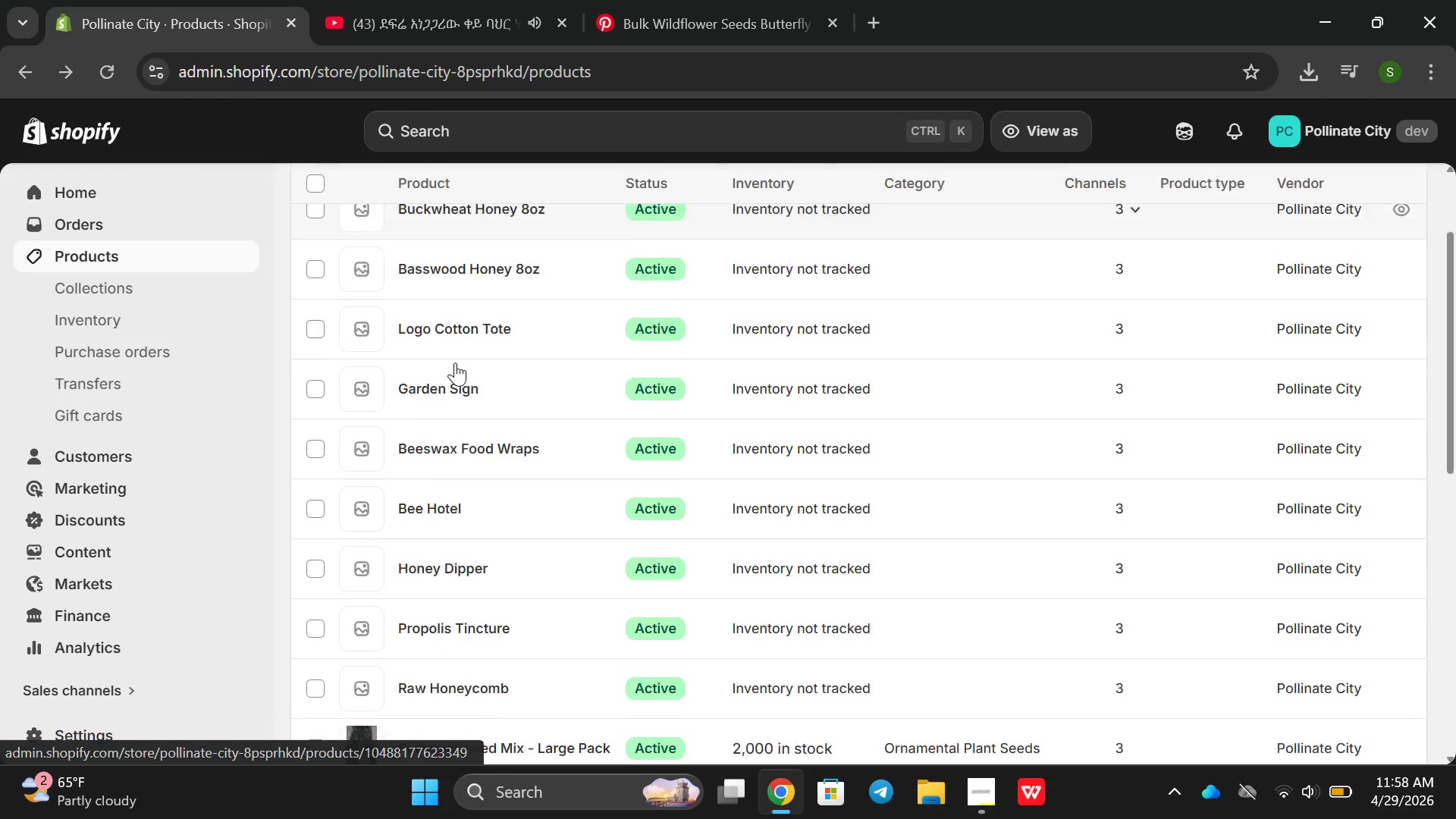 
scroll: coordinate [455, 362], scroll_direction: down, amount: 2.0
 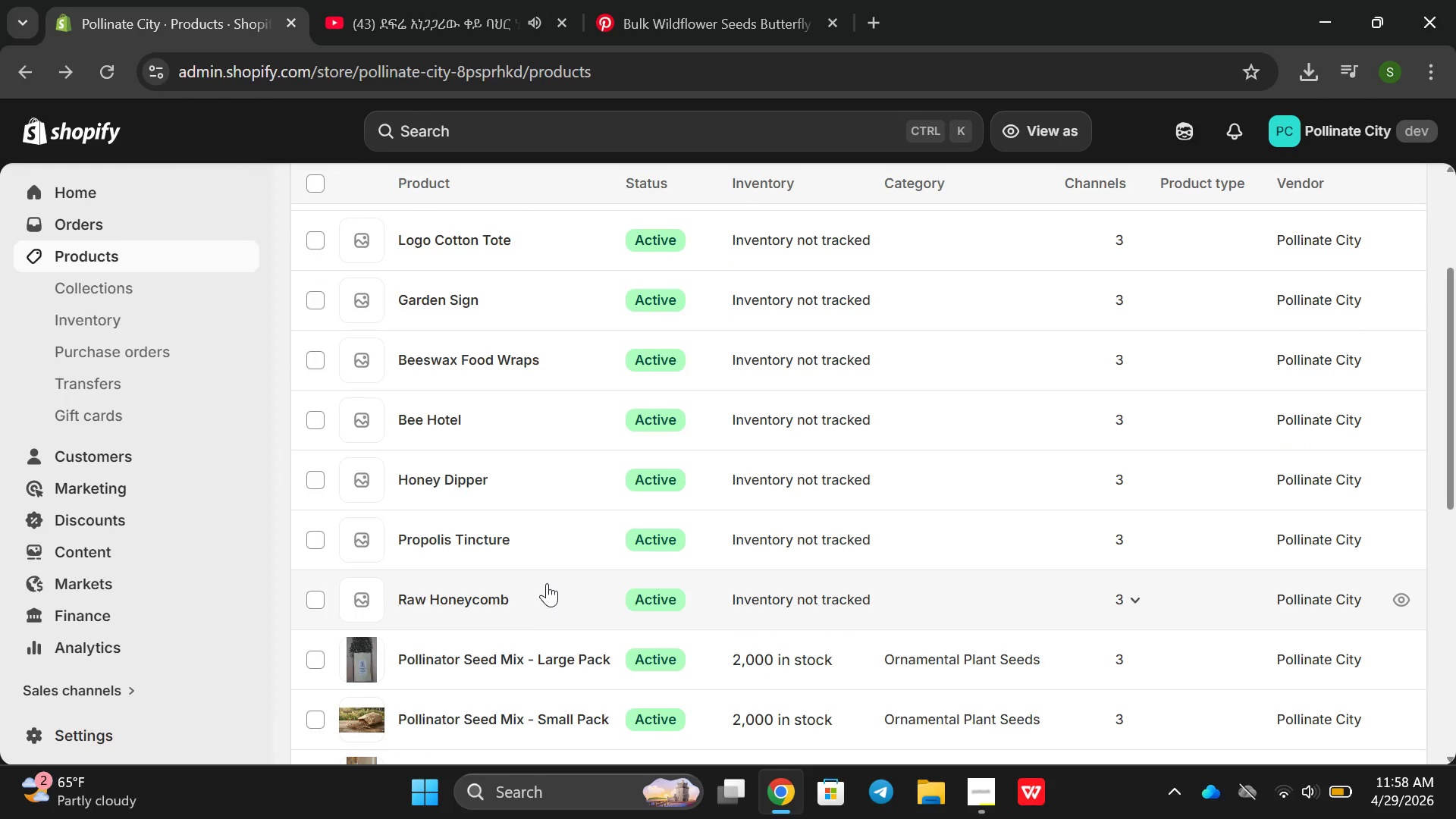 
left_click([547, 586])
 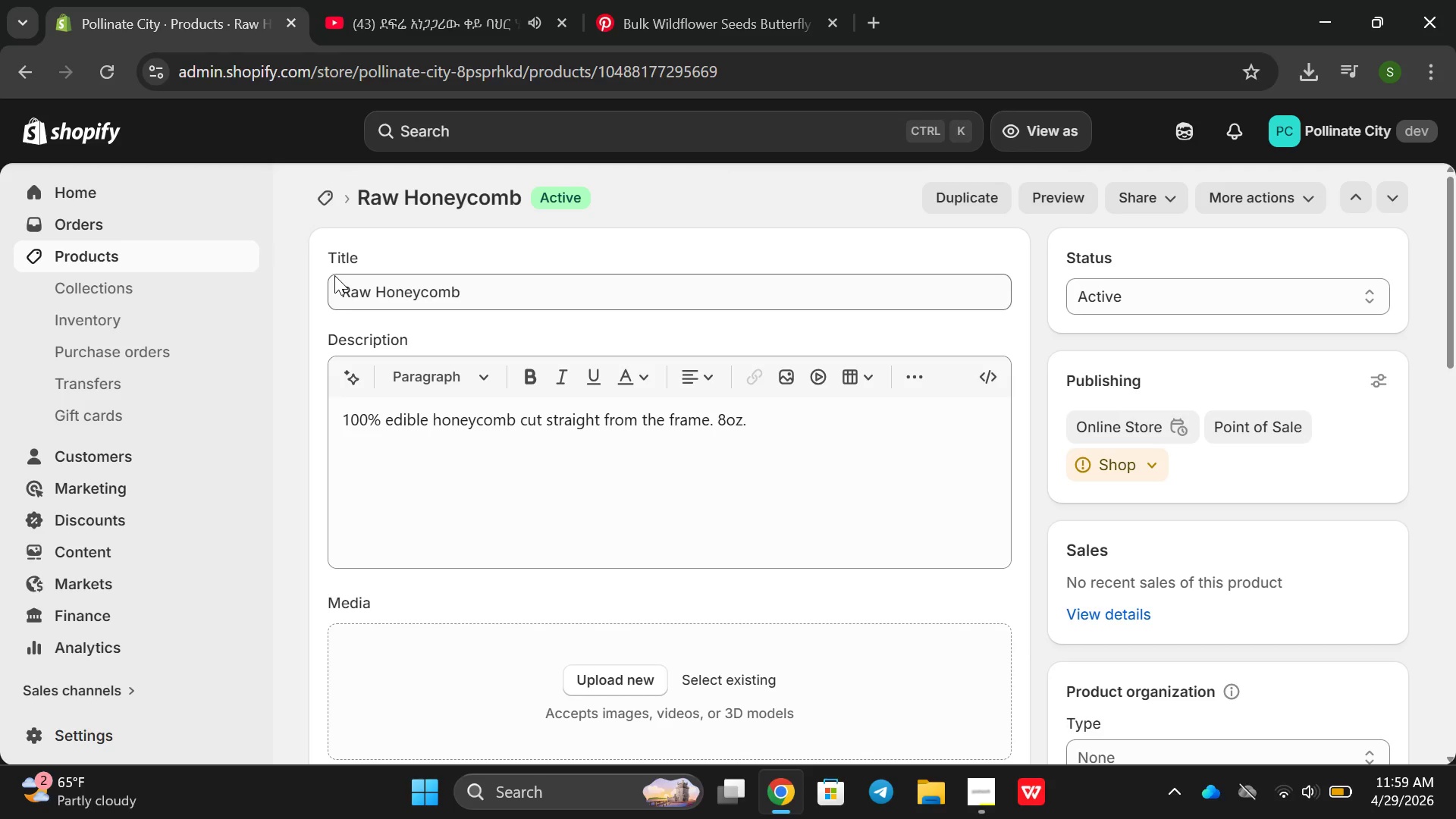 
wait(47.47)
 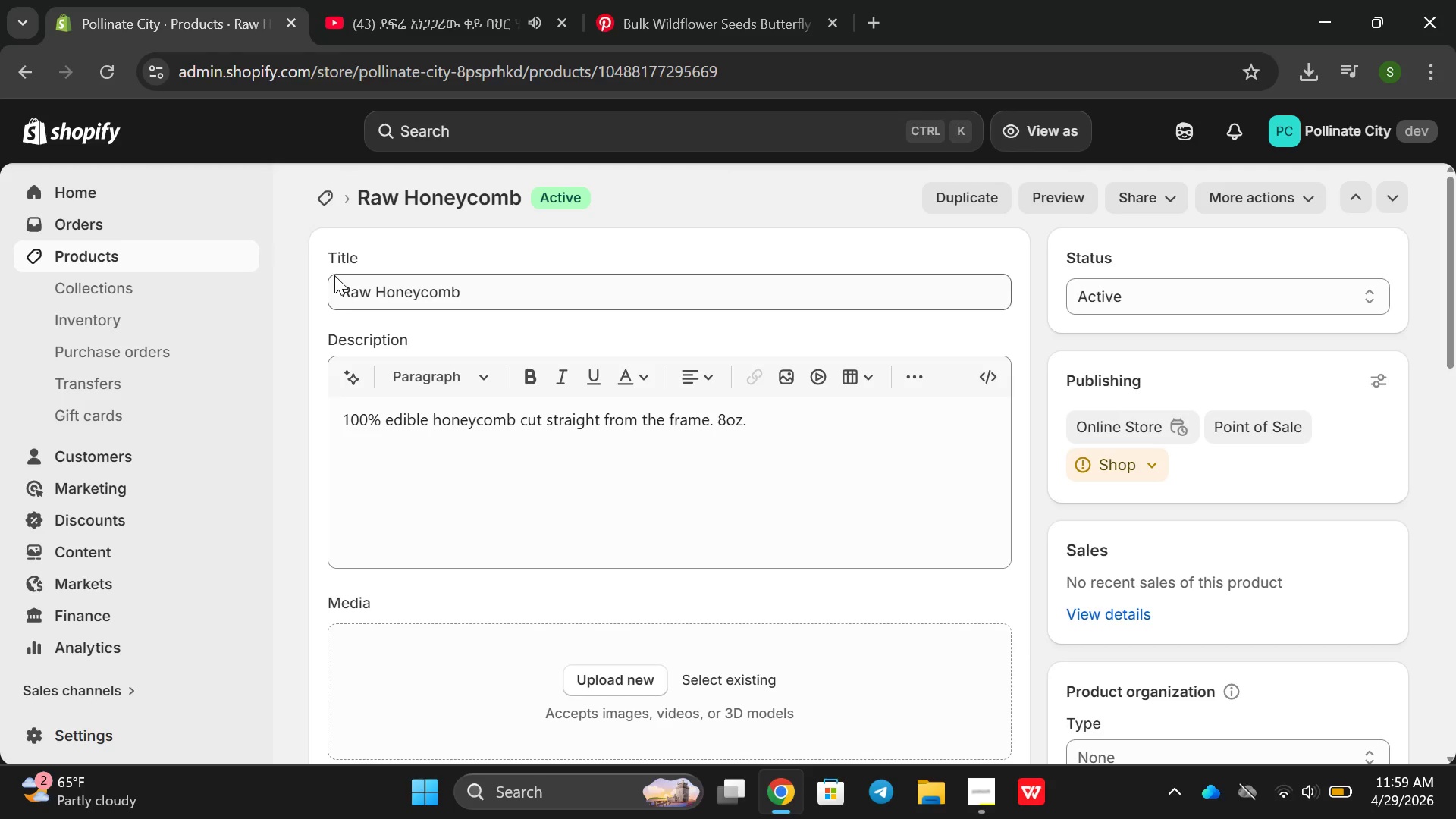 
left_click([541, 465])
 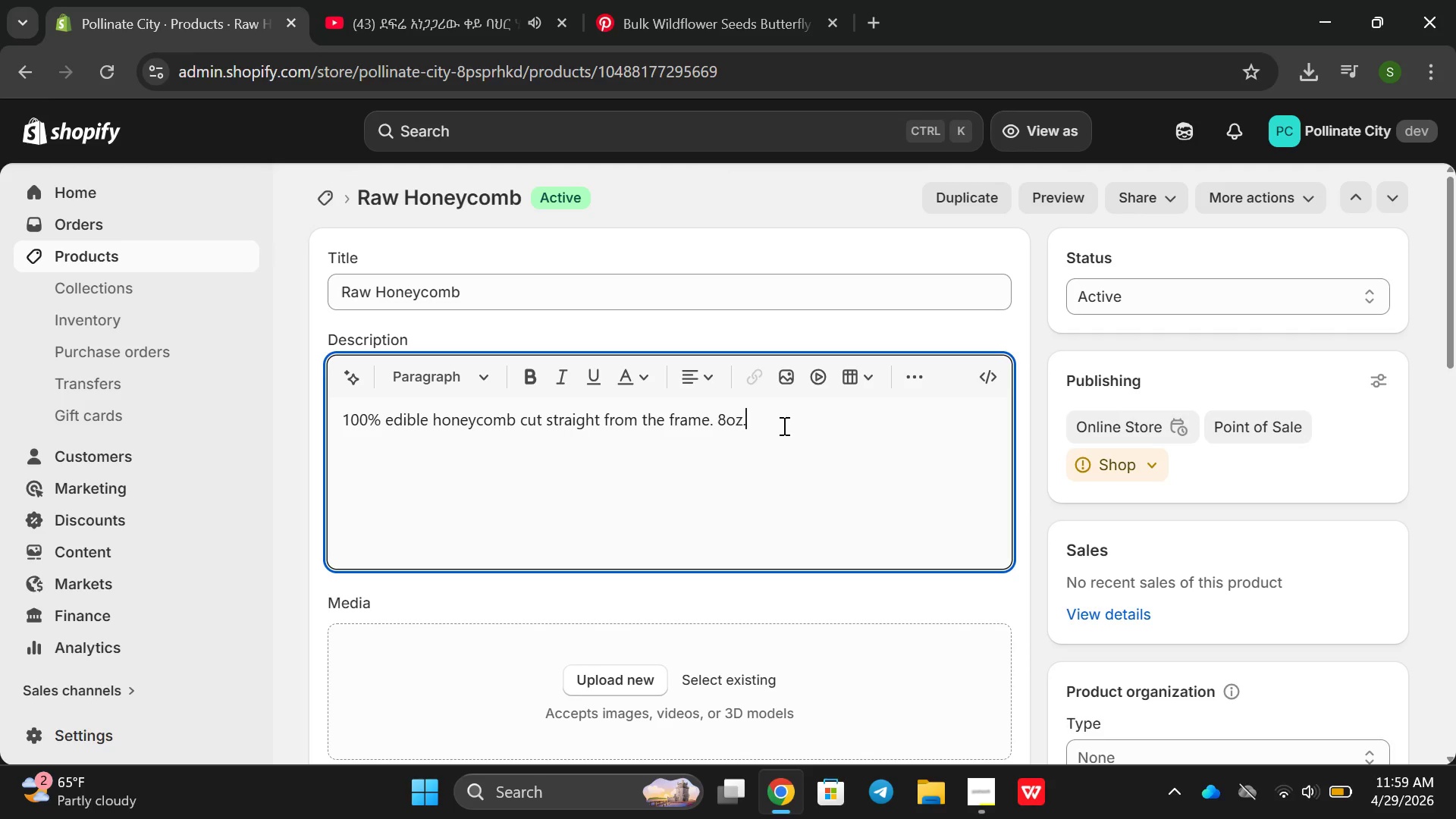 
left_click_drag(start_coordinate=[799, 427], to_coordinate=[294, 422])
 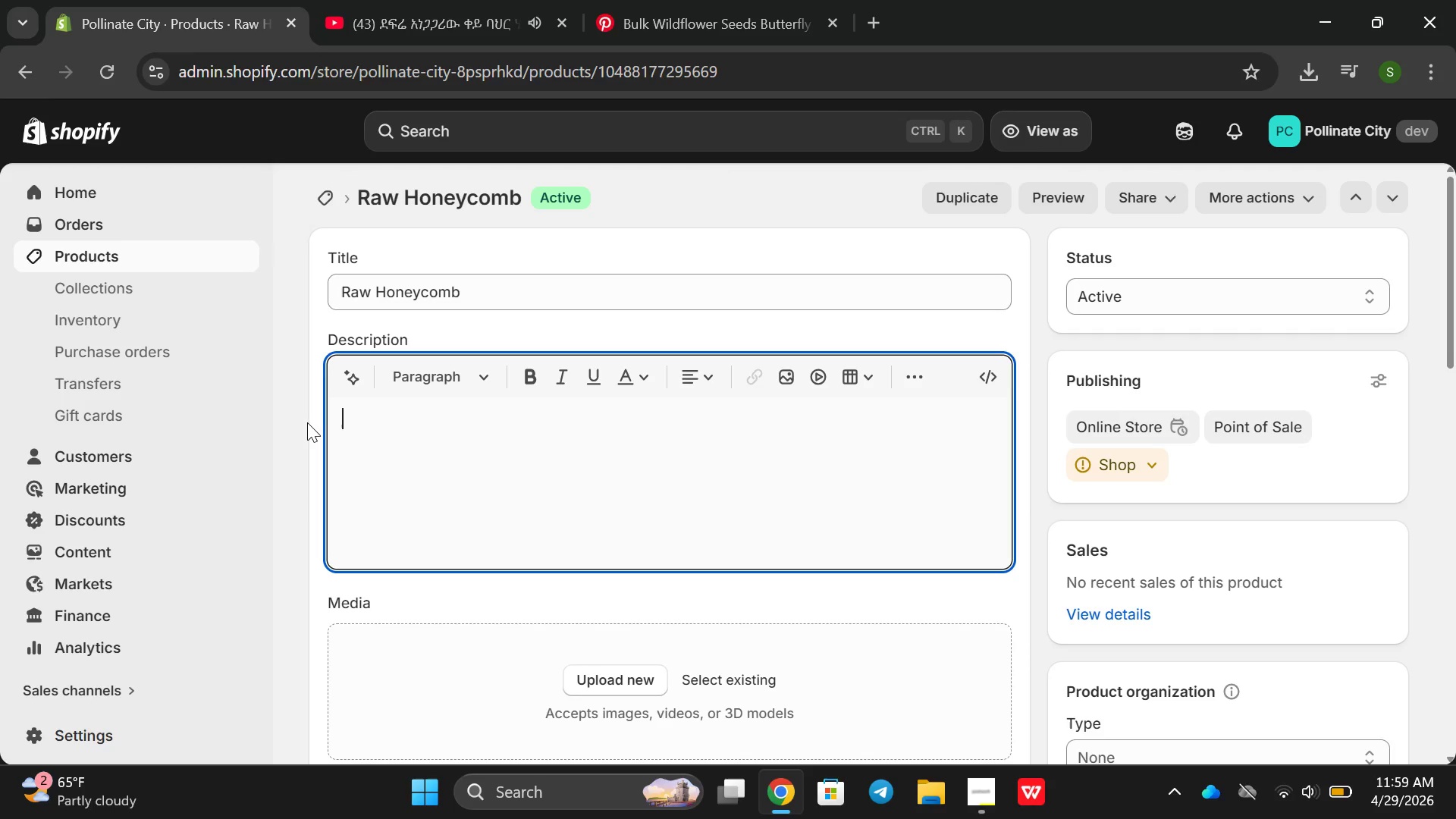 
key(Backspace)
type(Expericn)
key(Backspace)
key(Backspace)
type(ence honey in its purest form, Our raw )
 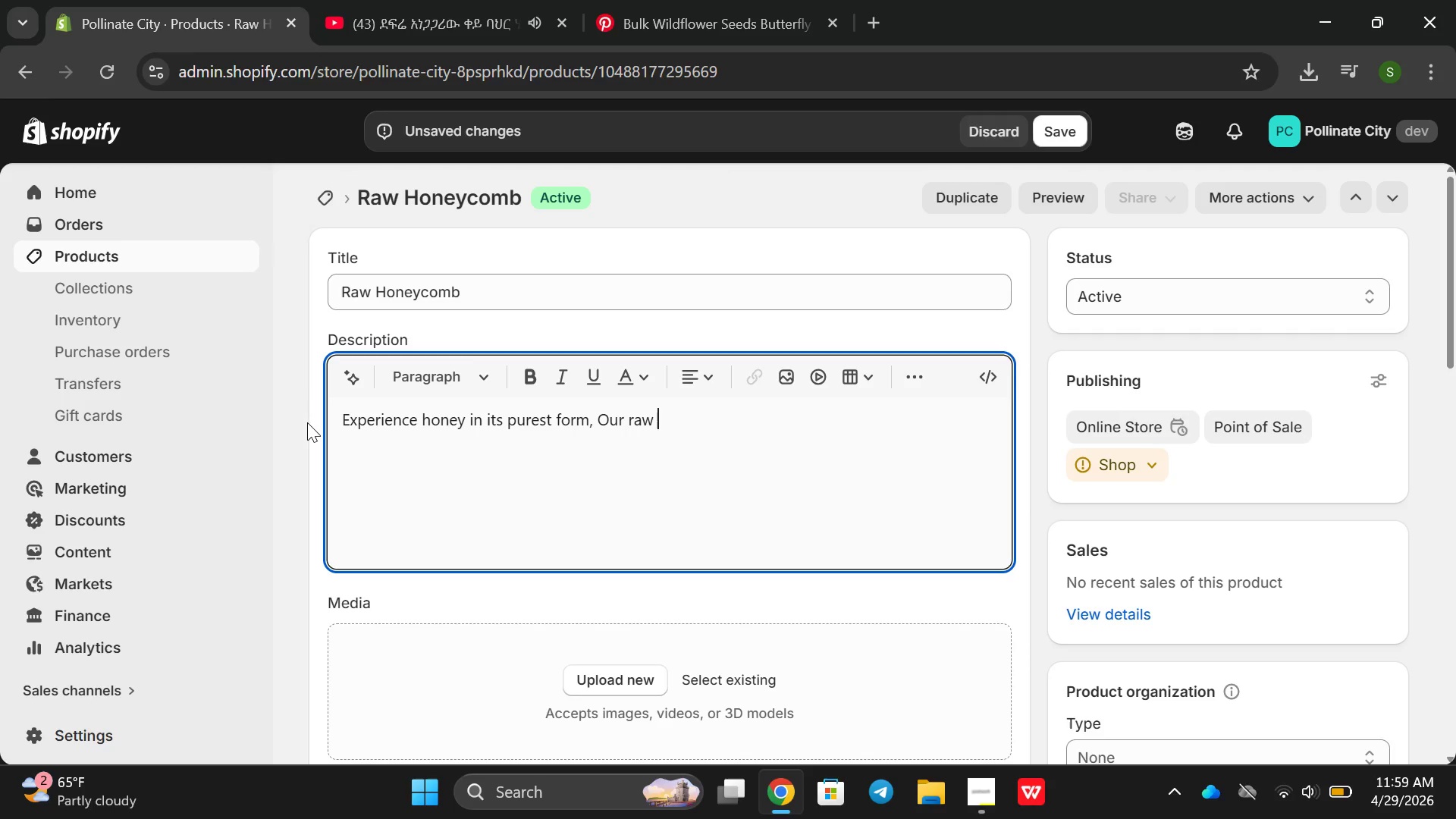 
wait(5.11)
 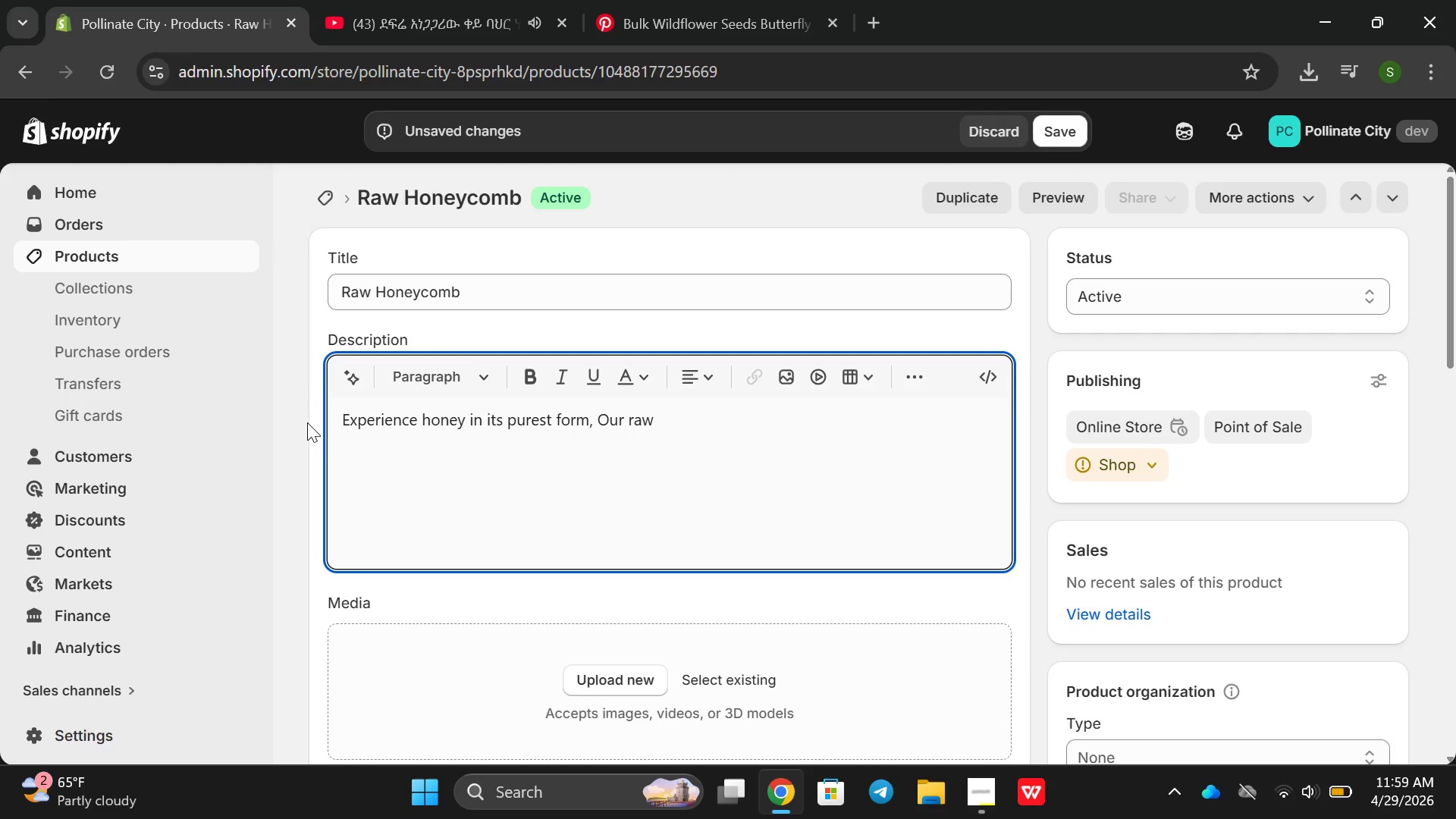 
type(honeycomnb)
key(Backspace)
key(Backspace)
type(b is cut direcy)
key(Backspace)
type(tly fromthe fra)
key(Backspace)
key(Backspace)
key(Backspace)
key(Backspace)
key(Backspace)
key(Backspace)
key(Backspace)
type( the frame, giving you the wazy)
key(Backspace)
key(Backspace)
type(xy so)
key(Backspace)
key(Backspace)
type(comn f)
key(Backspace)
key(Backspace)
key(Backspace)
key(Backspace)
type(mb filled with fresh )
key(Backspace)
type(m)
key(Backspace)
type(, unprocessed honey, Chew it like gum, ps)
key(Backspace)
key(Backspace)
type(spread it on warm bread, or simplu enjou t)
key(Backspace)
key(Backspace)
key(Backspace)
key(Backspace)
type(y the uniquee tez)
key(Backspace)
key(Backspace)
key(Backspace)
key(Backspace)
key(Backspace)
type( texture.)
 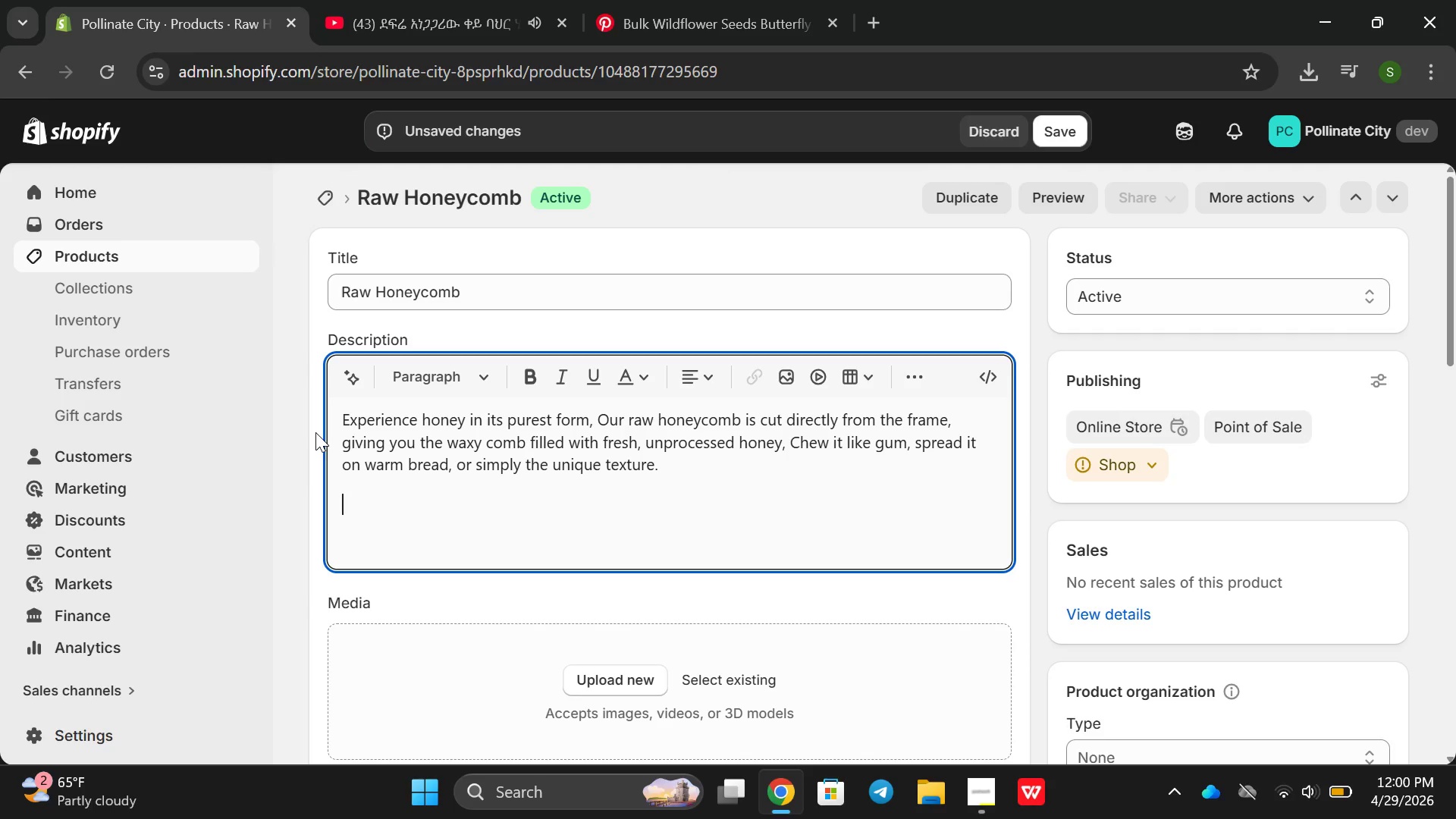 
key(Enter)
 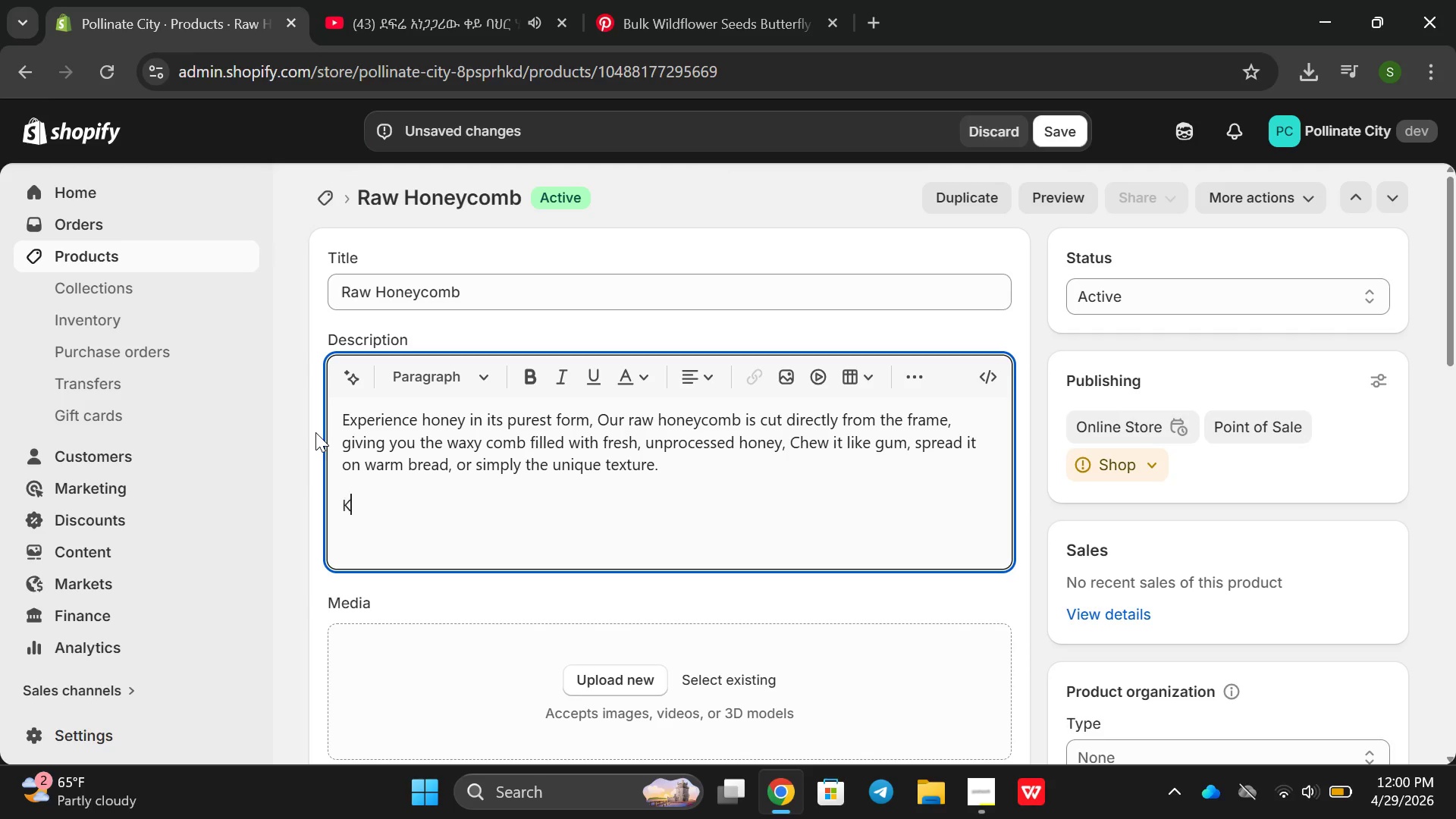 
type(Key DE)
key(Backspace)
type(etails)
 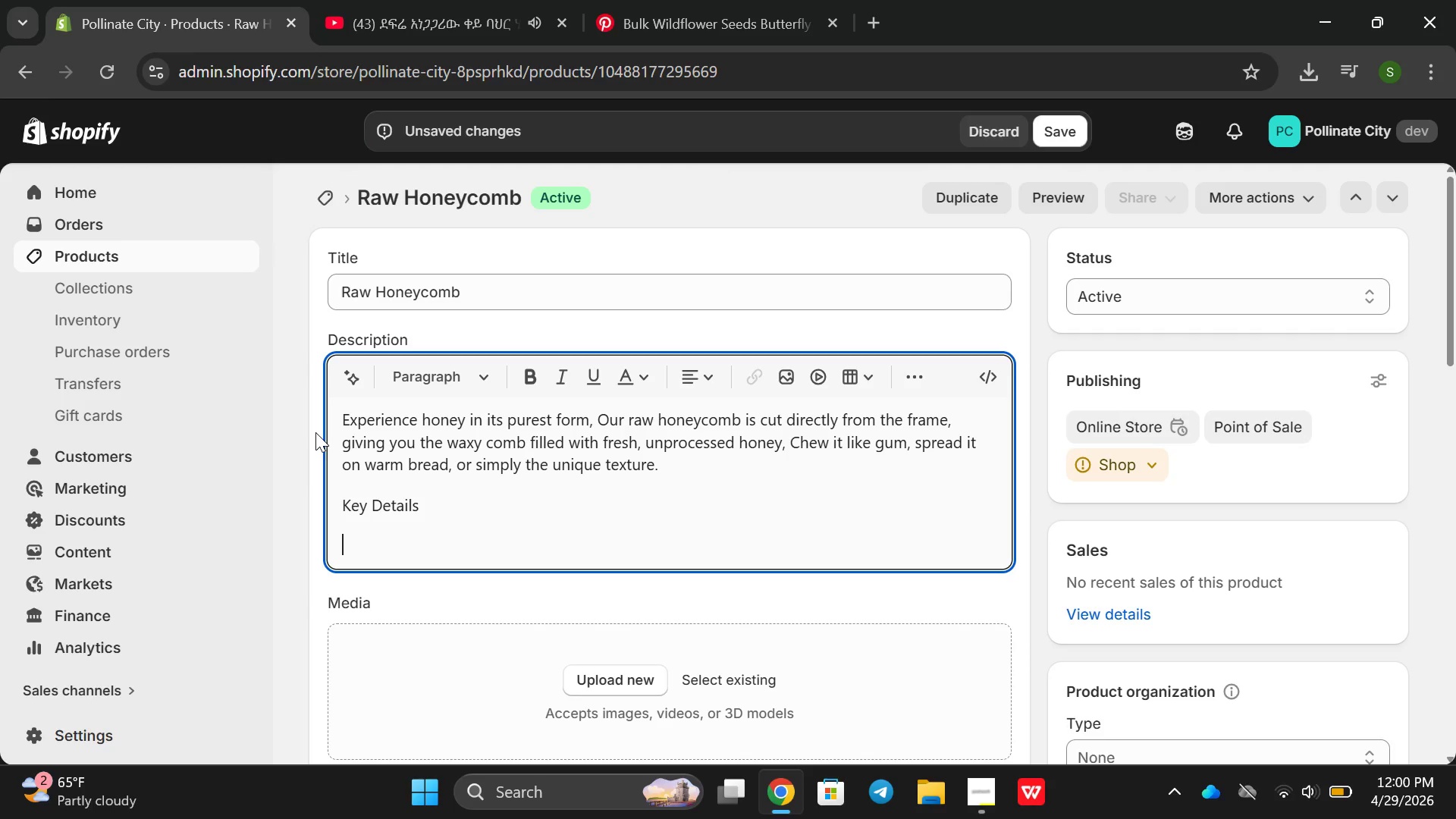 
key(Enter)
 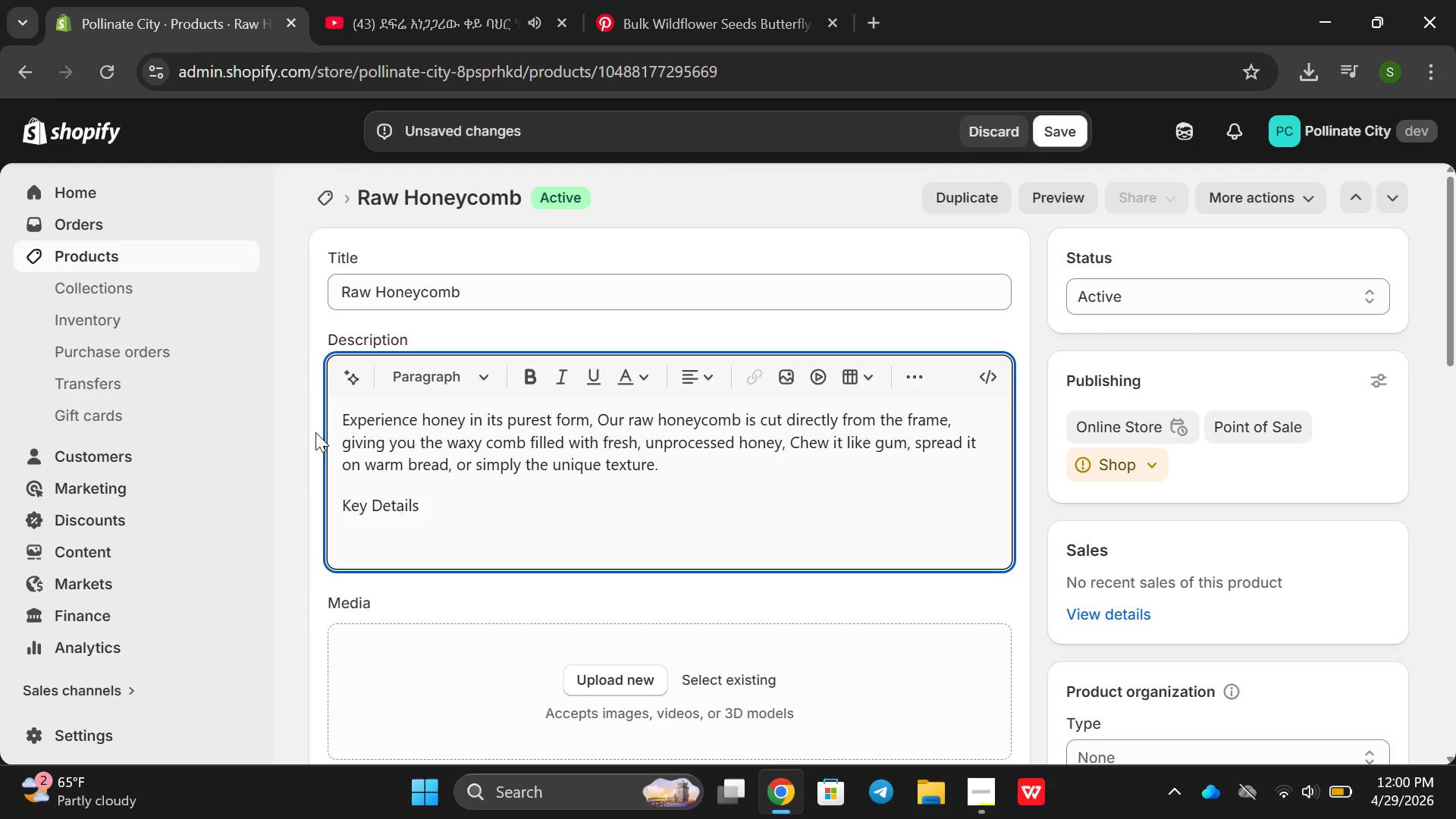 
type(Wi)
key(Backspace)
type(eight: 80)
key(Backspace)
type(ox(113g )
 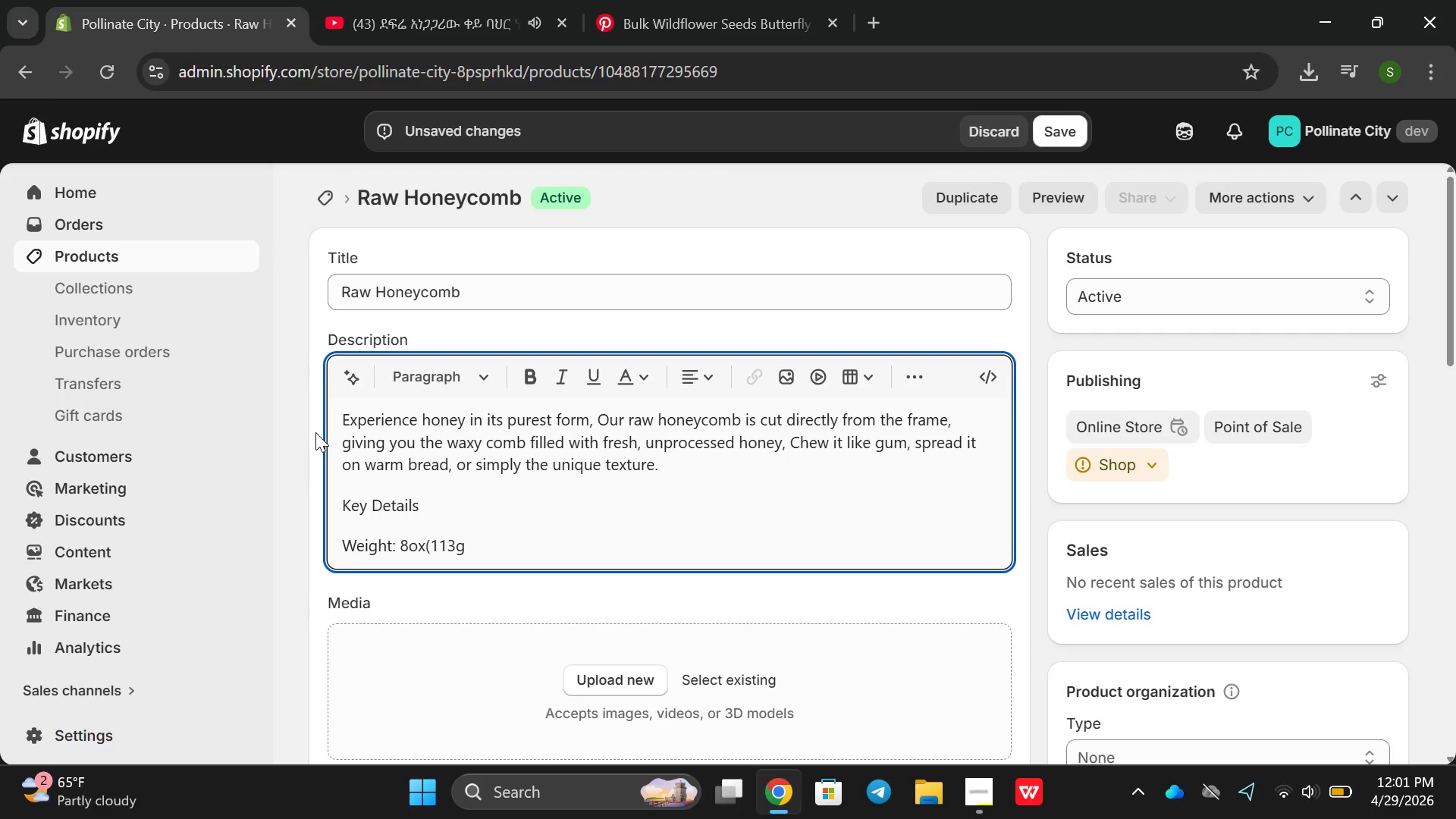 
type(conb)
key(Backspace)
key(Backspace)
type(mb + honey))
 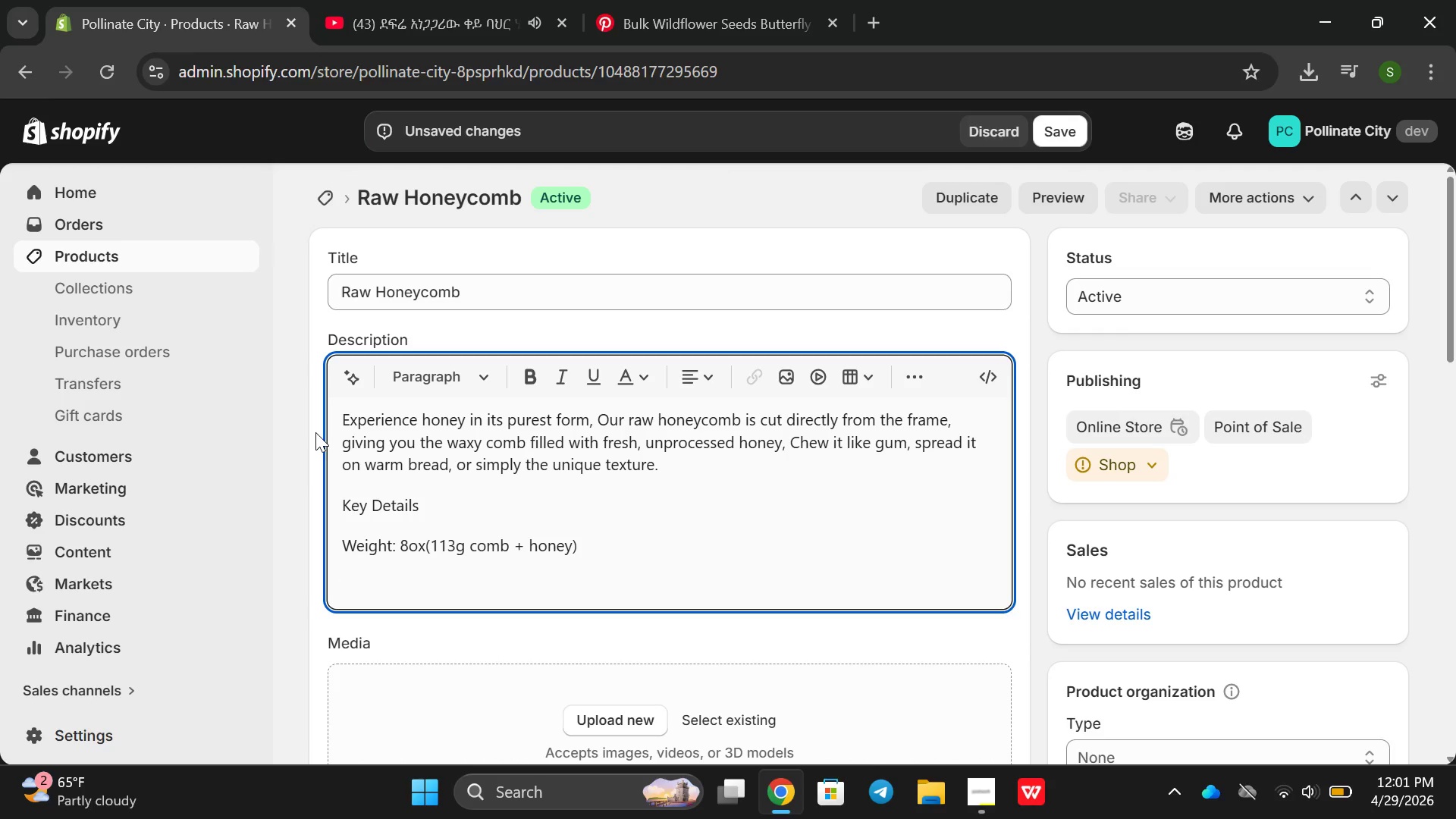 
 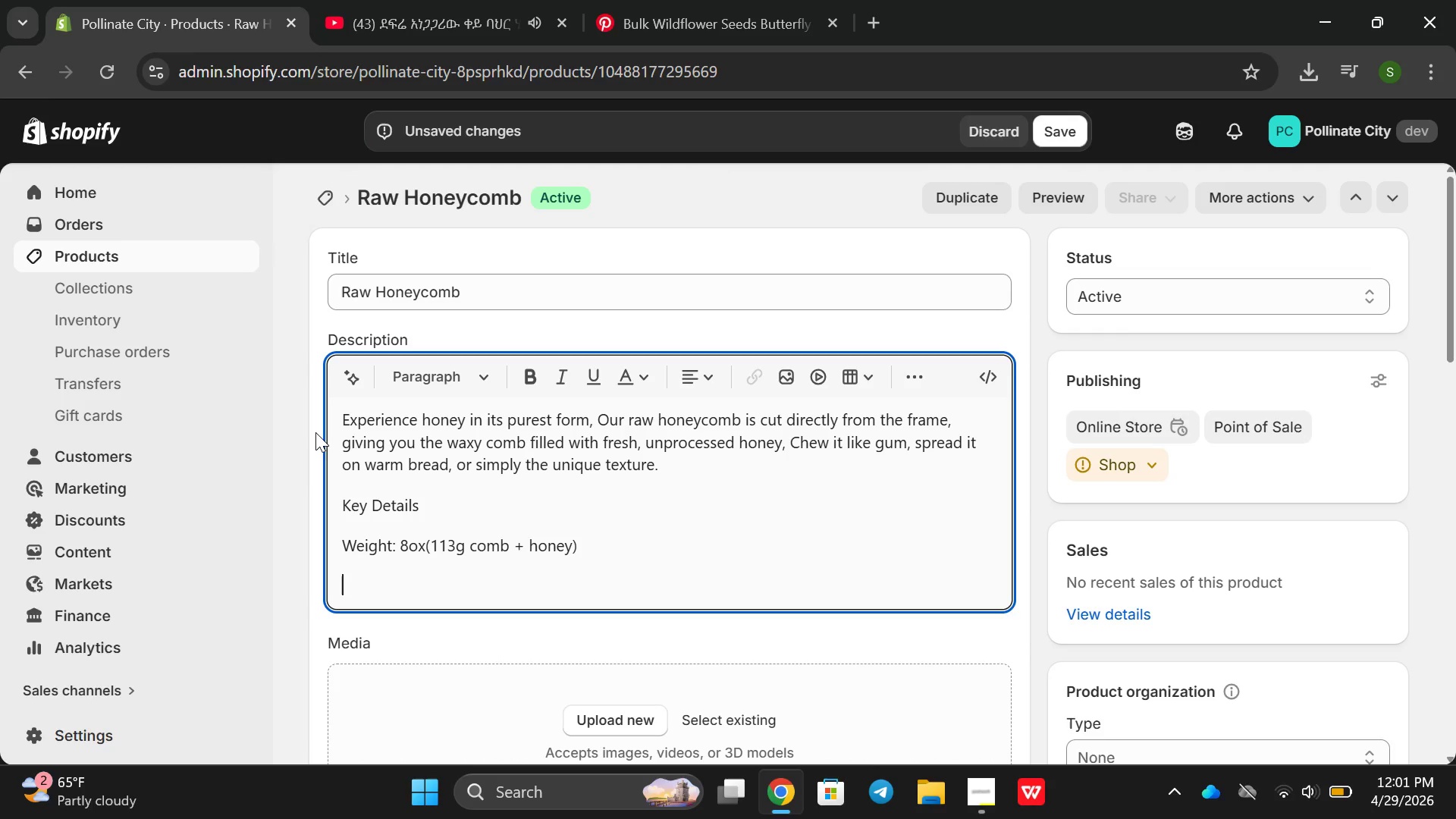 
key(Enter)
 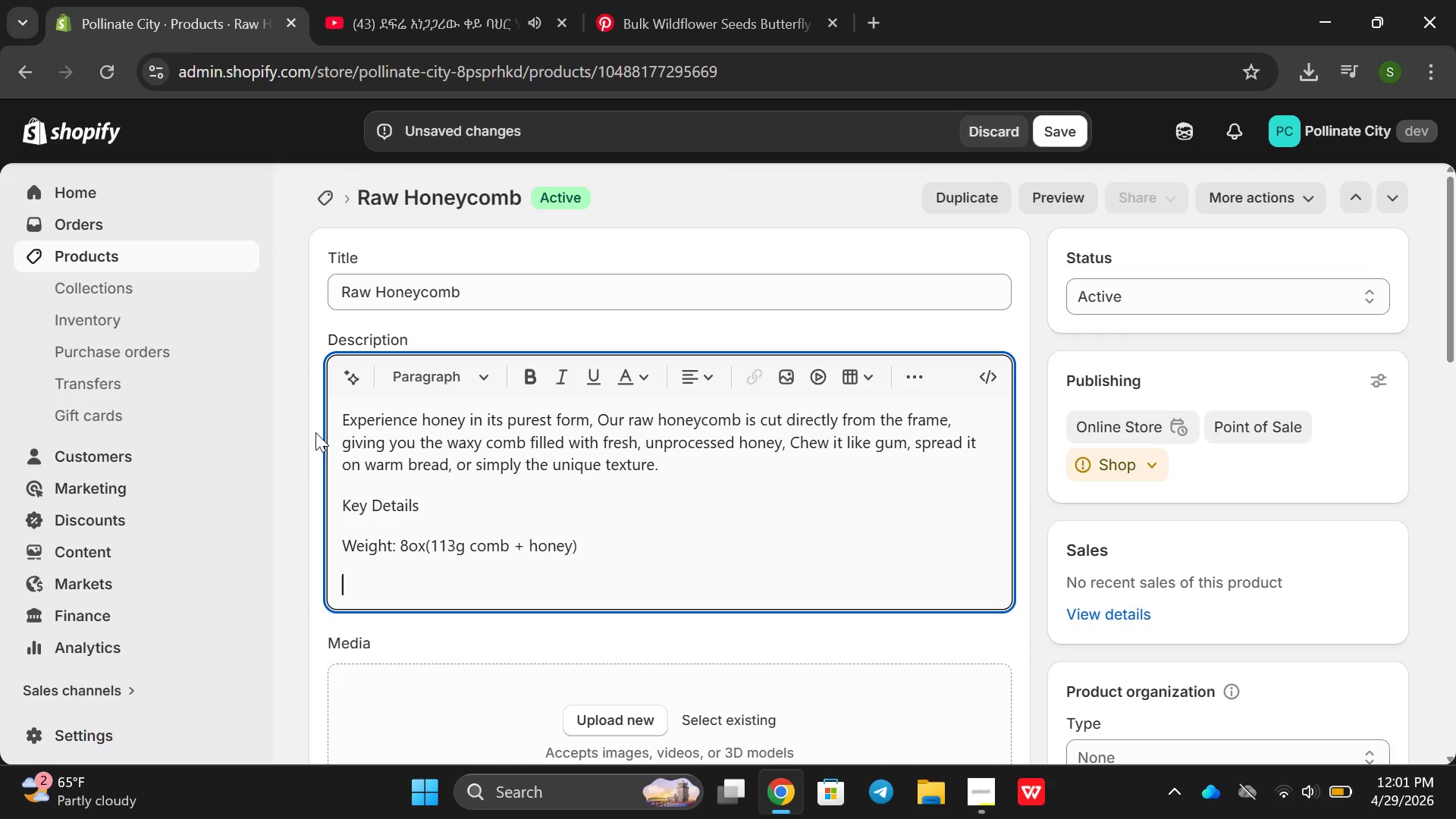 
type(Origin: Brooklun)
key(Backspace)
key(Backspace)
key(Backspace)
type(yn o)
key(Backspace)
type(r)
key(Backspace)
key(Backspace)
key(Backspace)
type(yl)
key(Backspace)
key(Backspace)
type(ln roofto hives)
 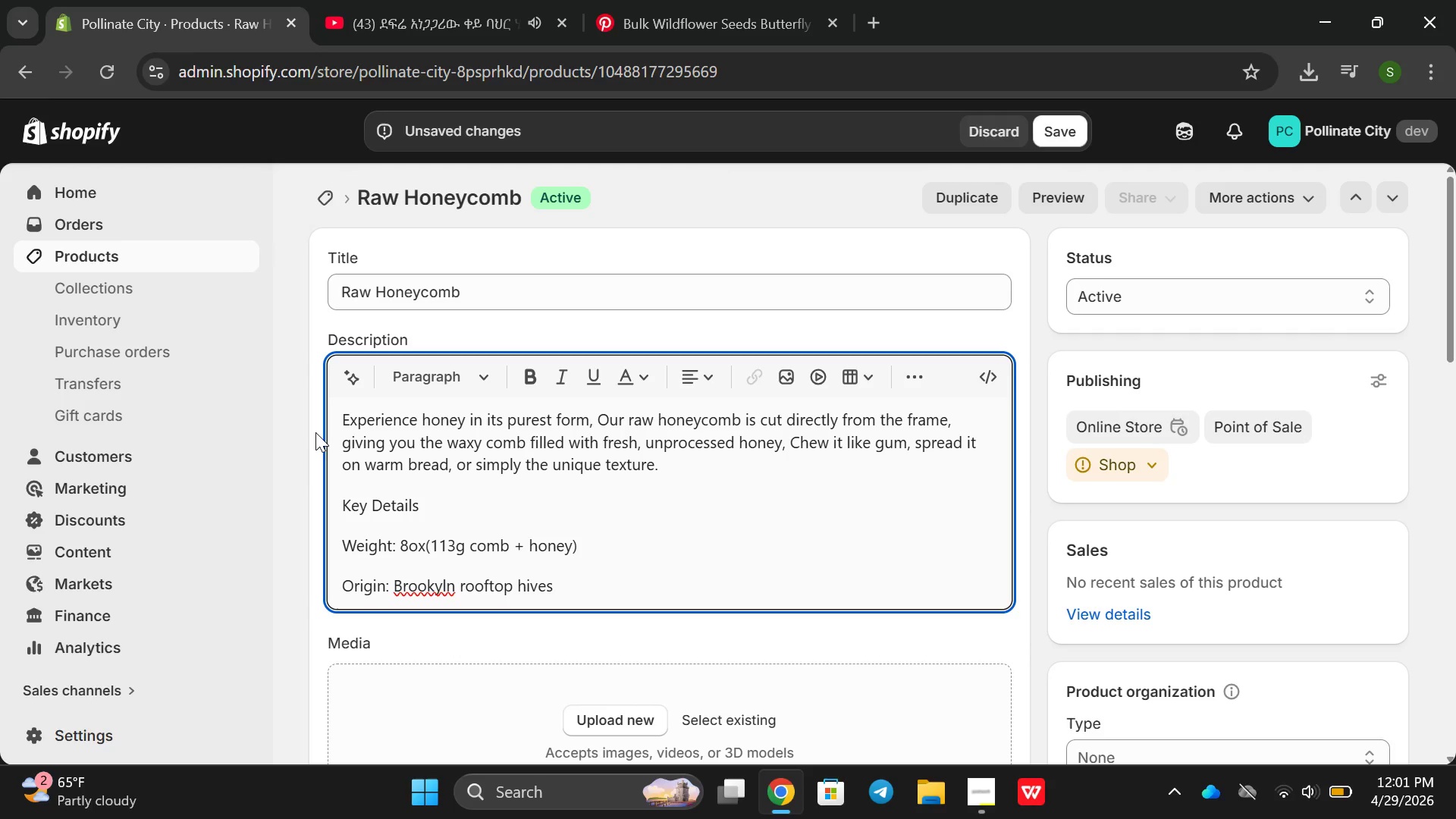 
 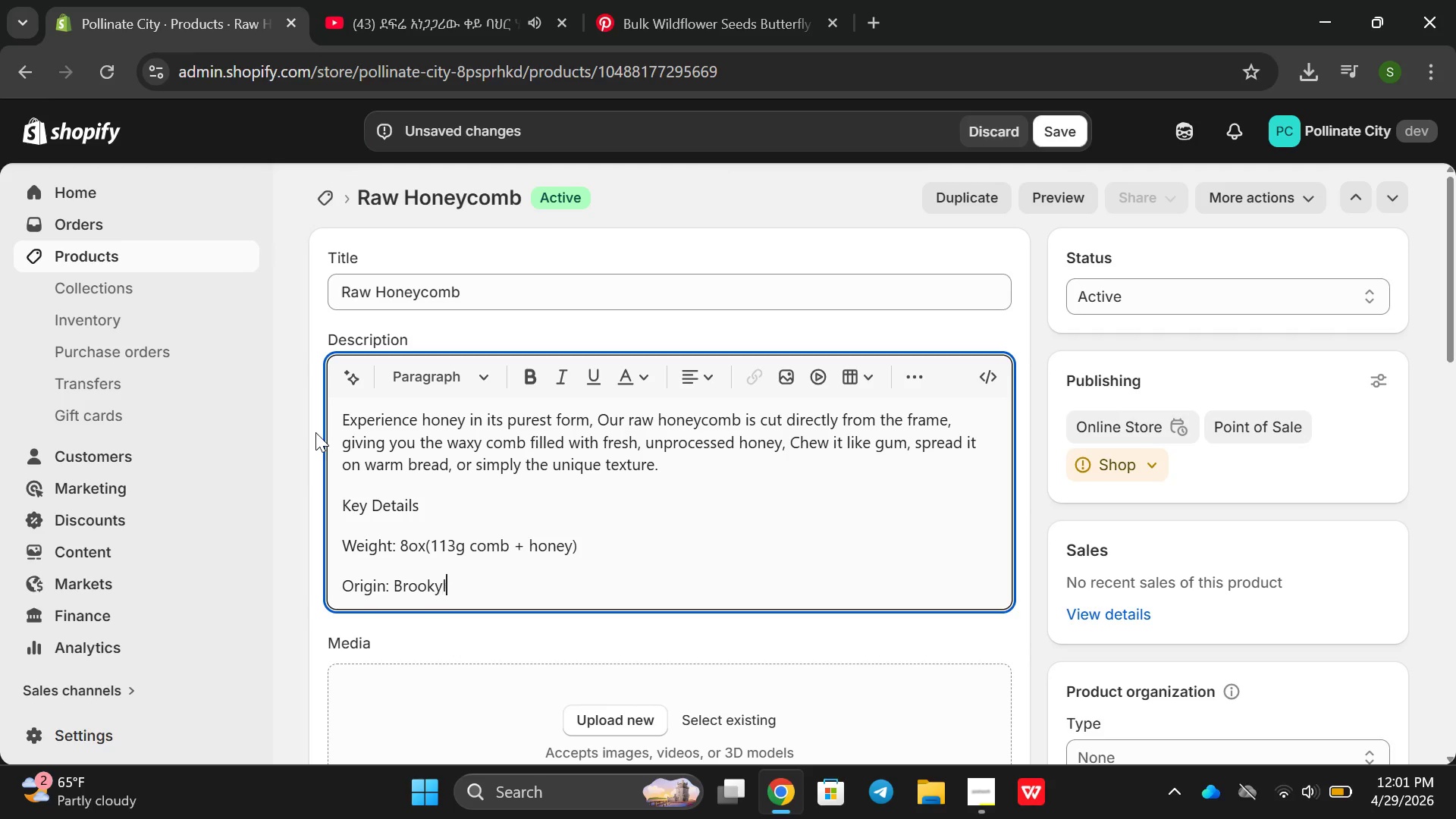 
hold_key(key=P, duration=0.42)
 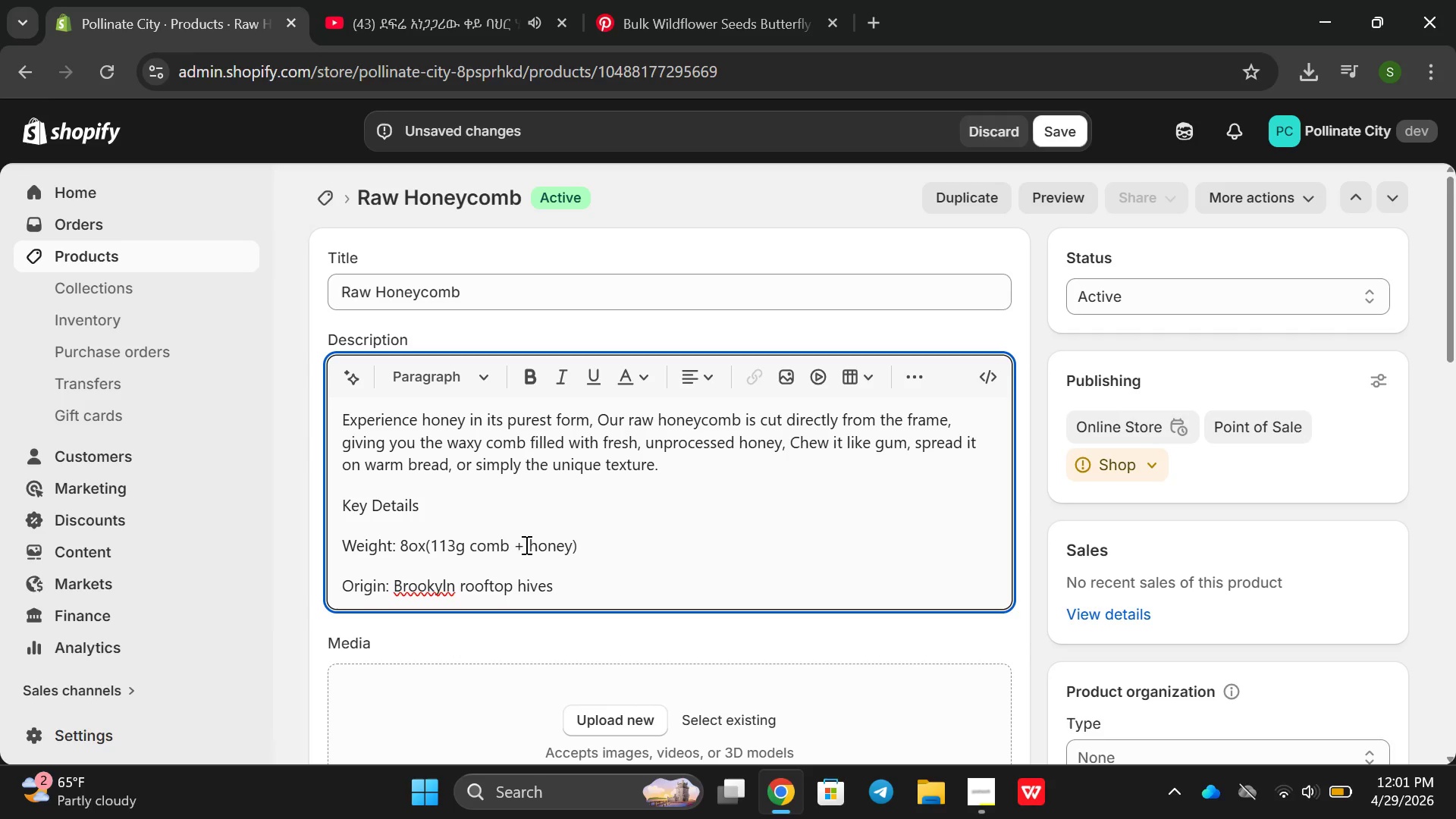 
left_click([445, 588])
 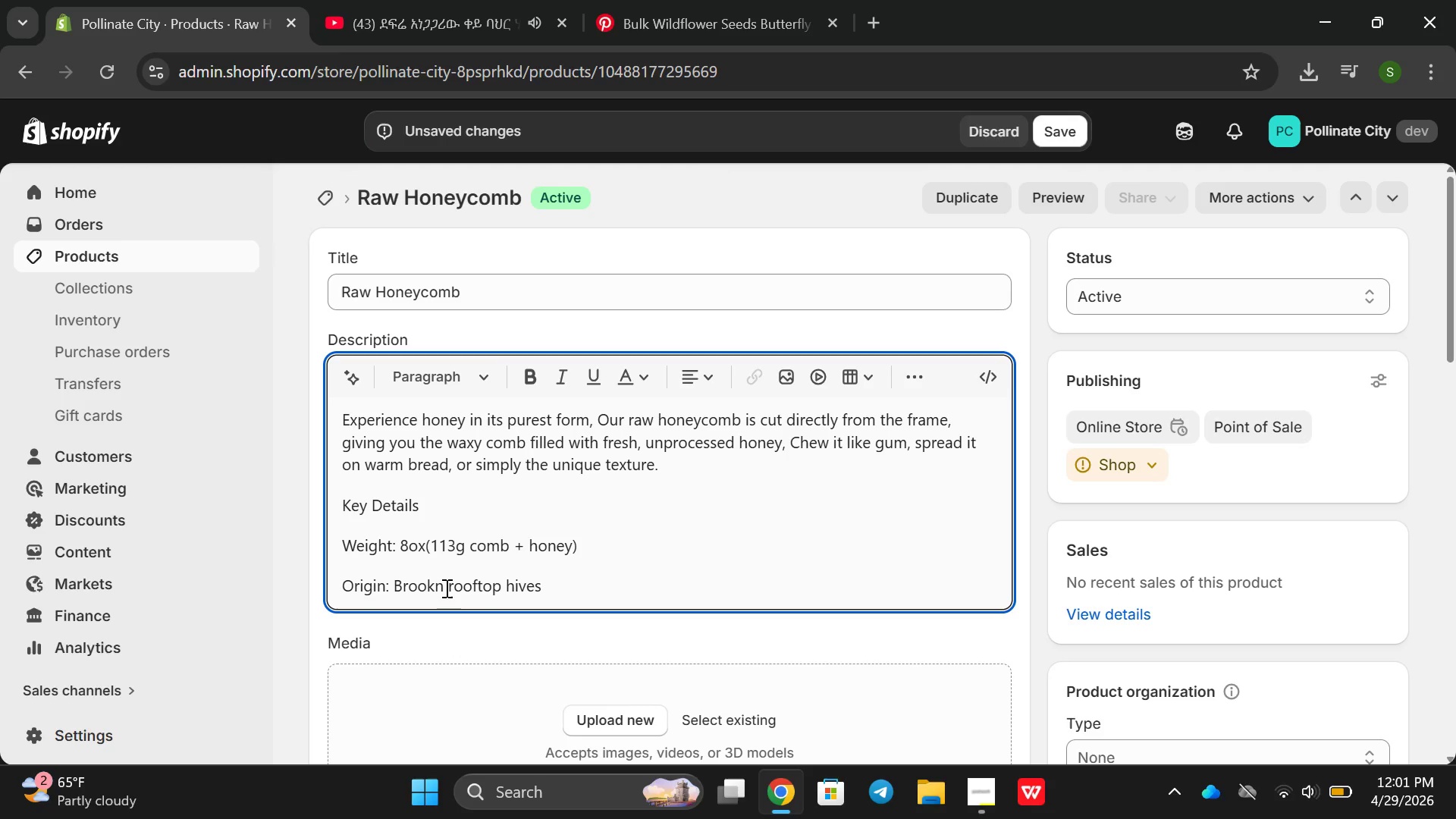 
key(Backspace)
key(Backspace)
type(ly)
 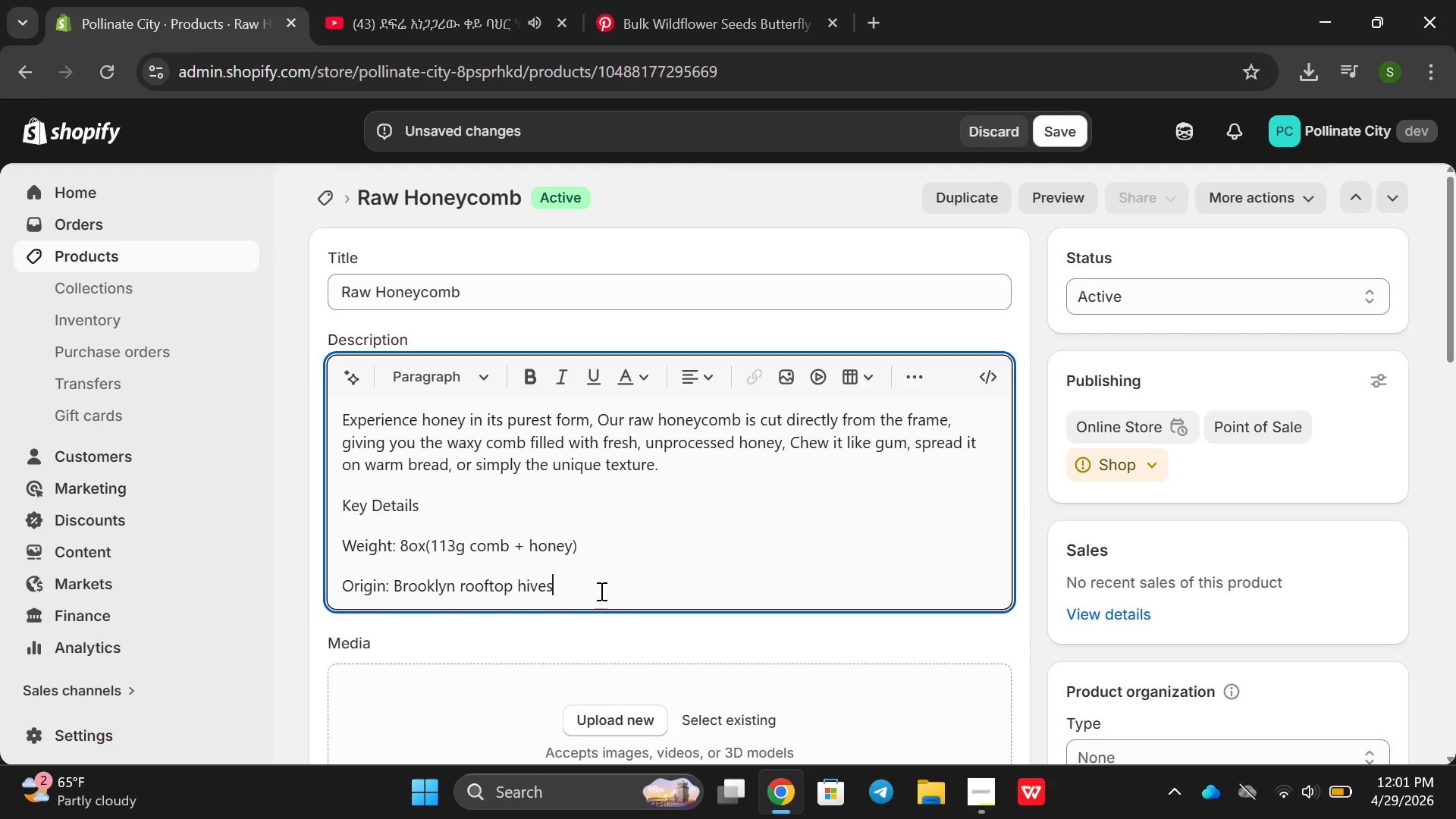 
left_click([600, 591])
 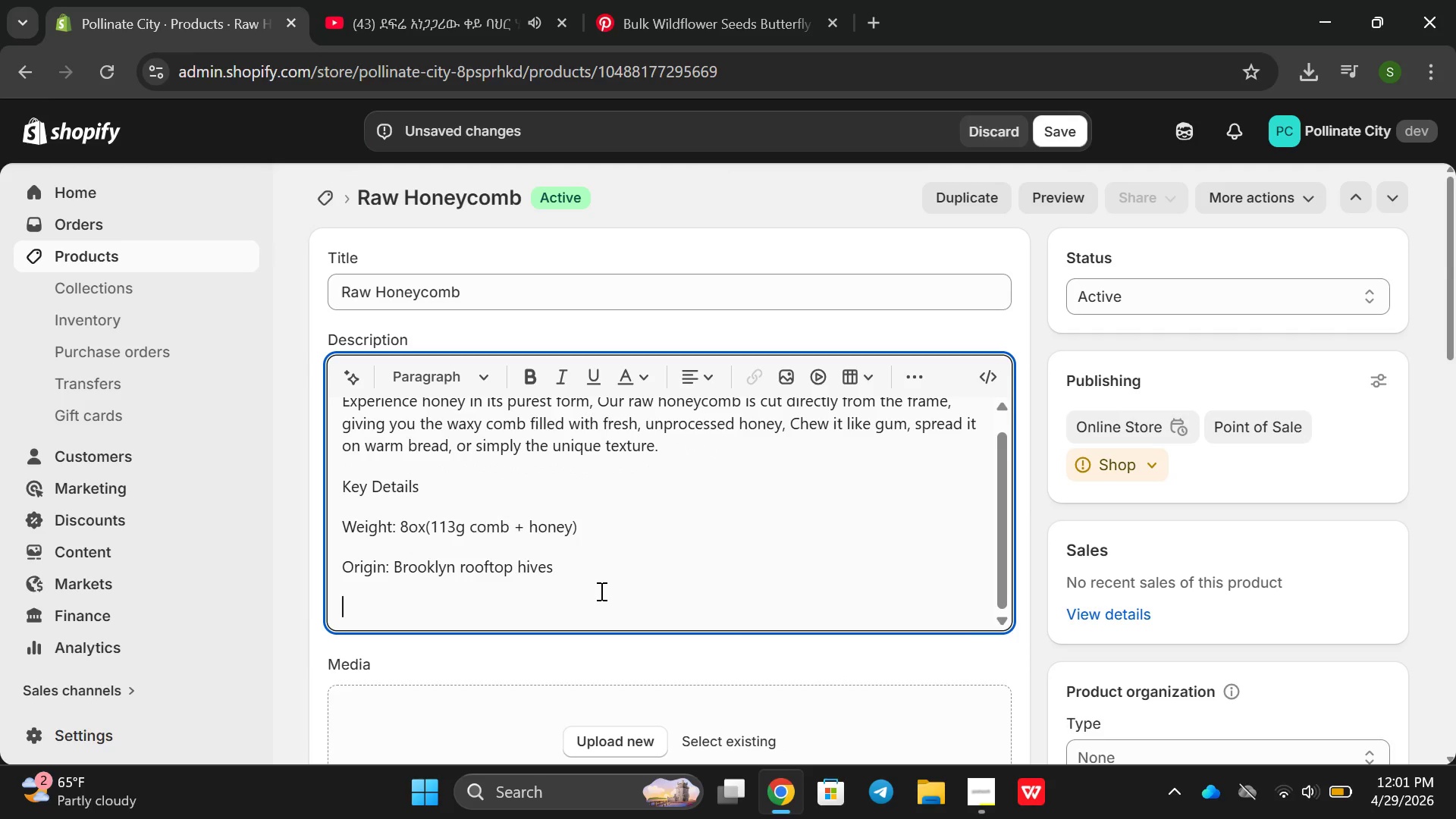 
key(Enter)
 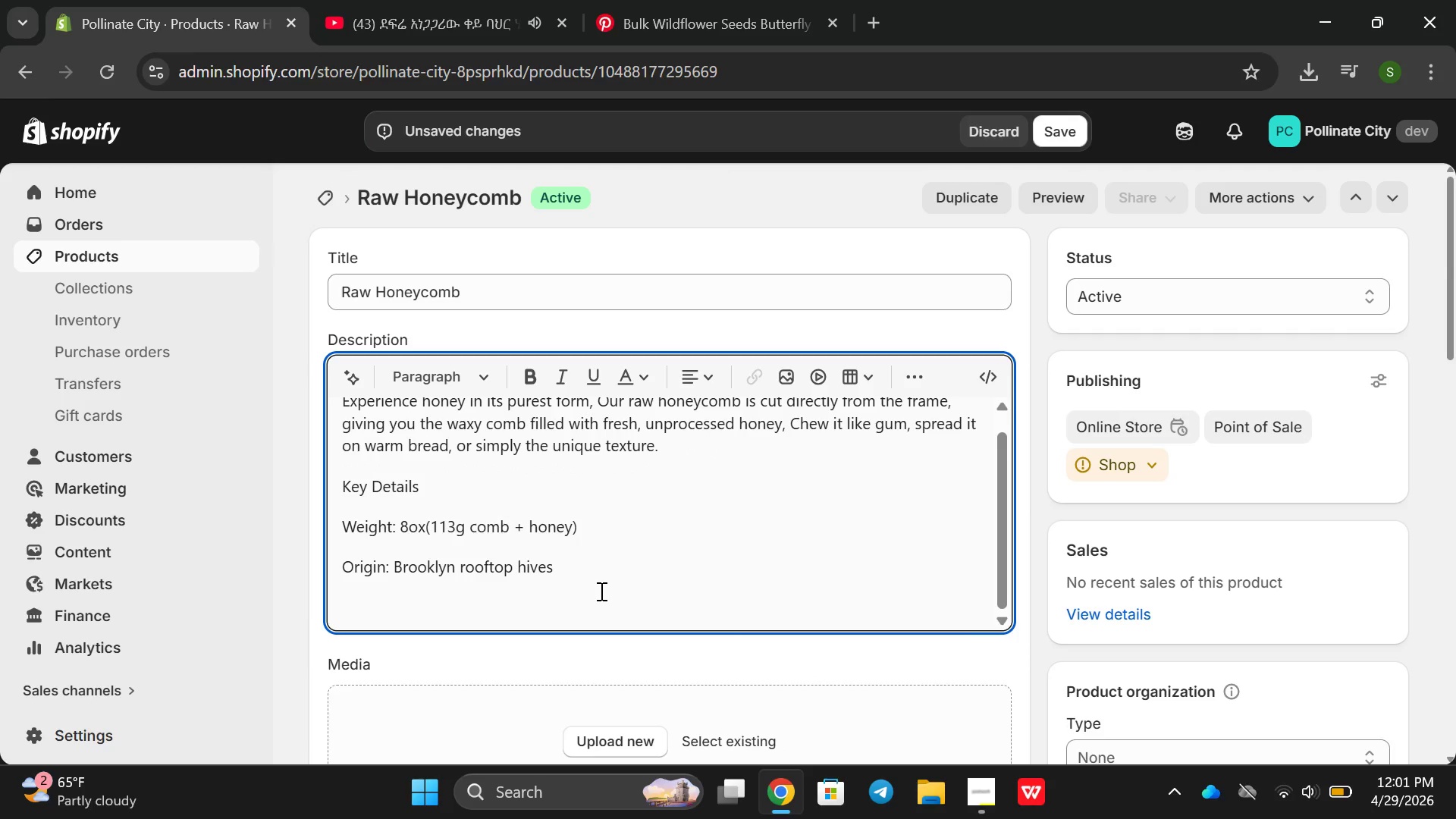 
type(p)
key(Backspace)
type(Processung )
key(Backspace)
key(Backspace)
key(Backspace)
key(Backspace)
type(ing : nor)
key(Backspace)
key(Backspace)
key(Backspace)
type(None )
key(Backspace)
type(-cut fresh fromt)
key(Backspace)
type( the frame)
 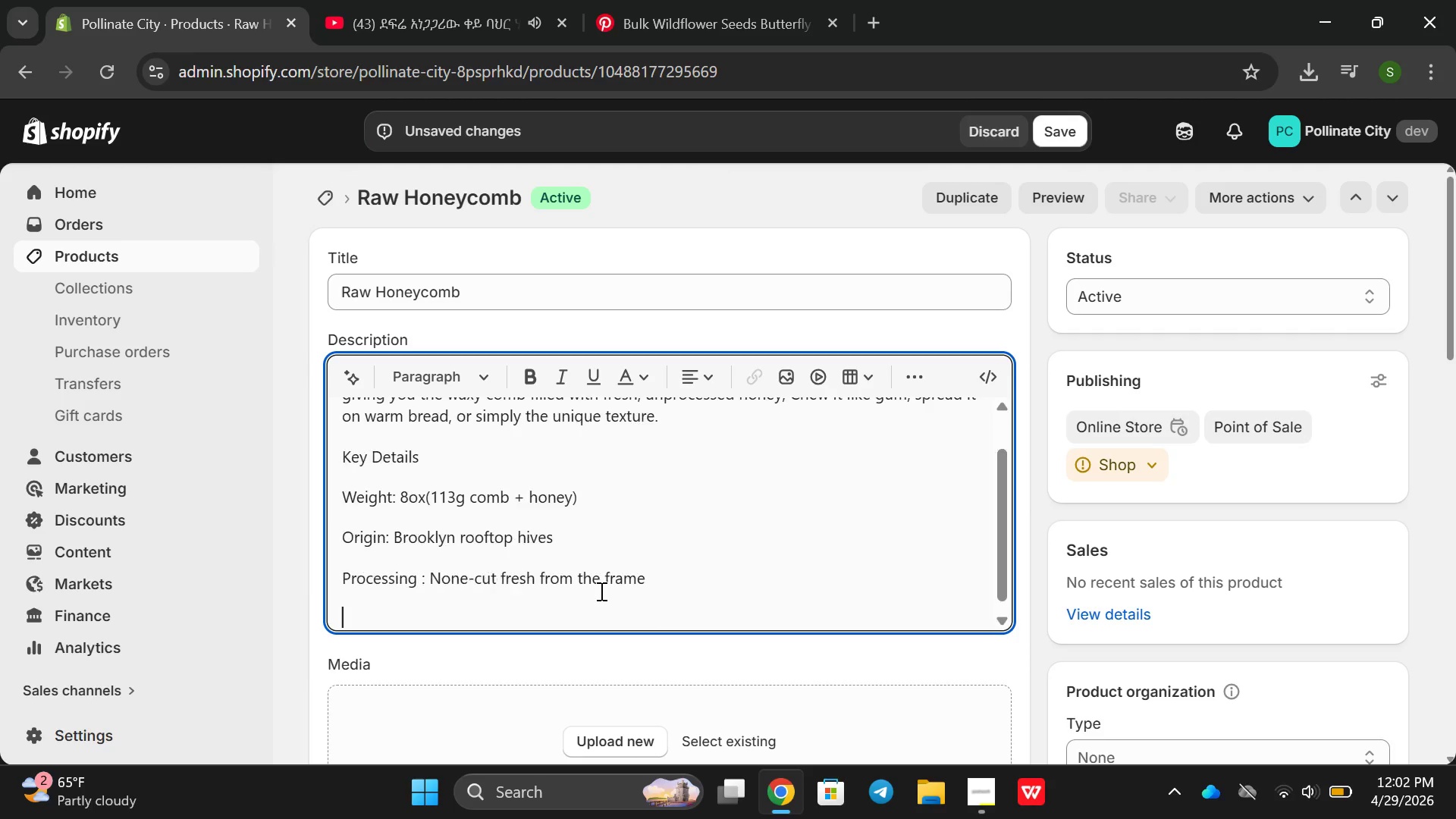 
key(Enter)
 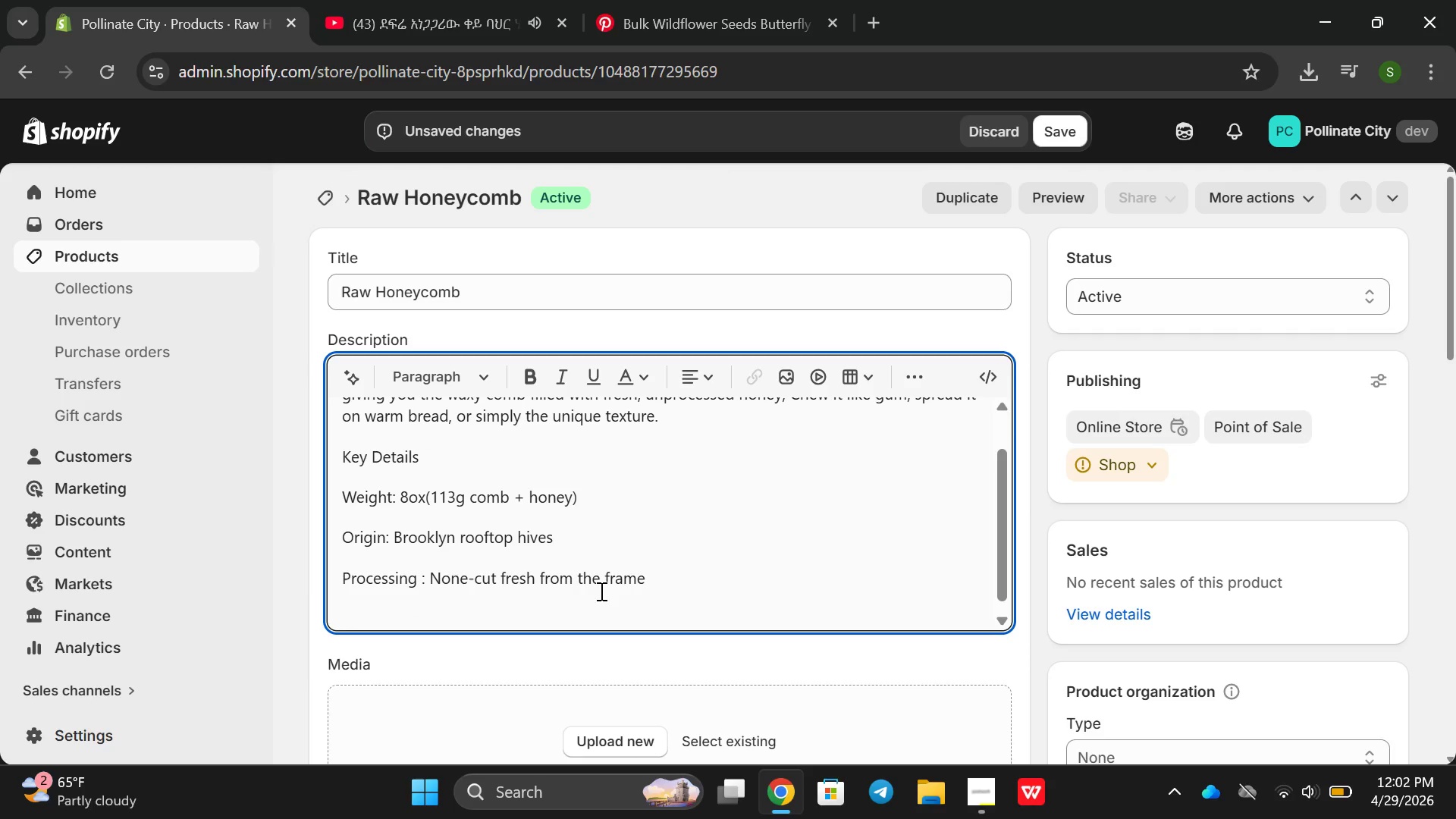 
type(Texture: way )
key(Backspace)
key(Backspace)
type(xy comb with liquid honey pockets)
 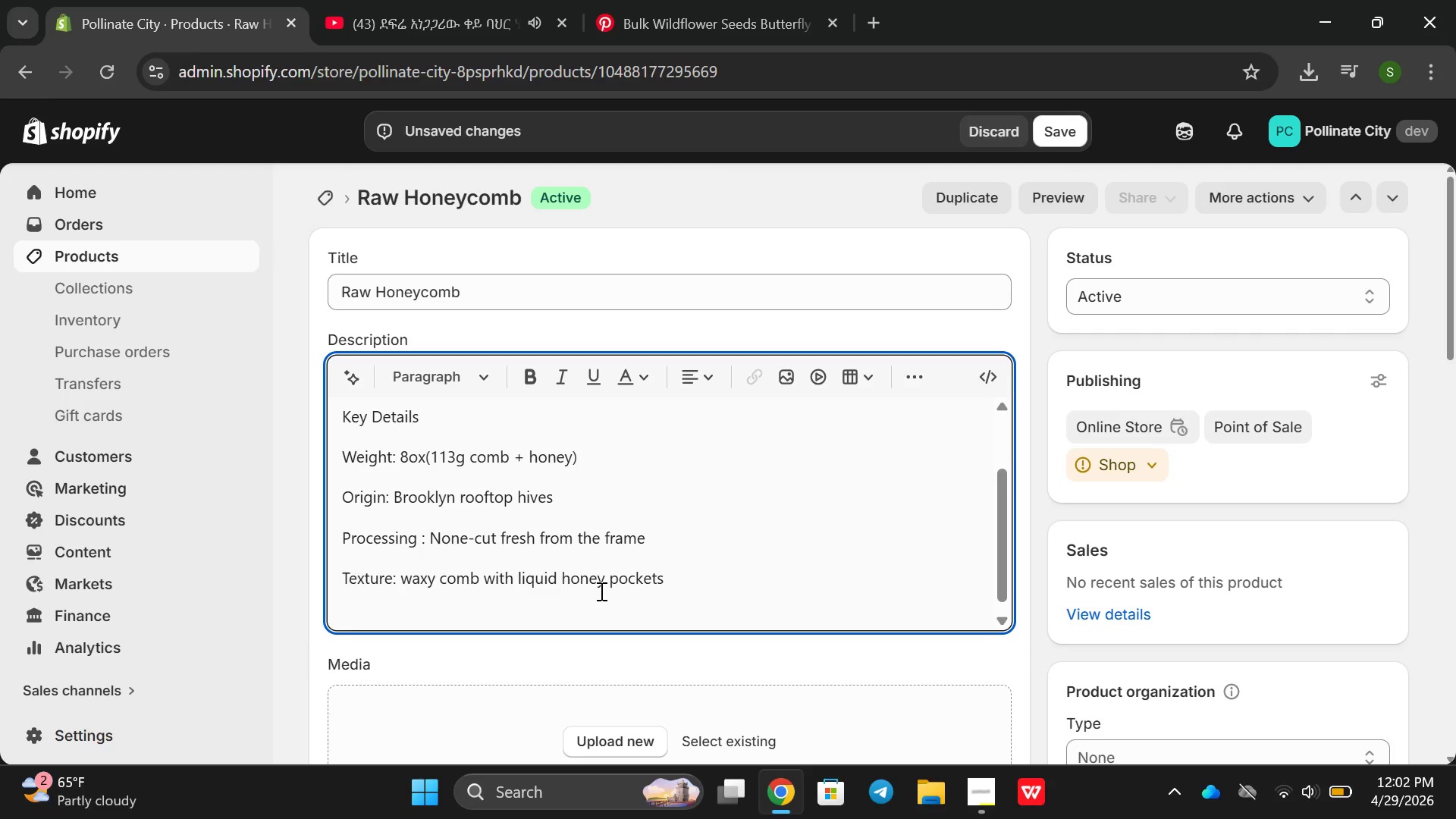 
 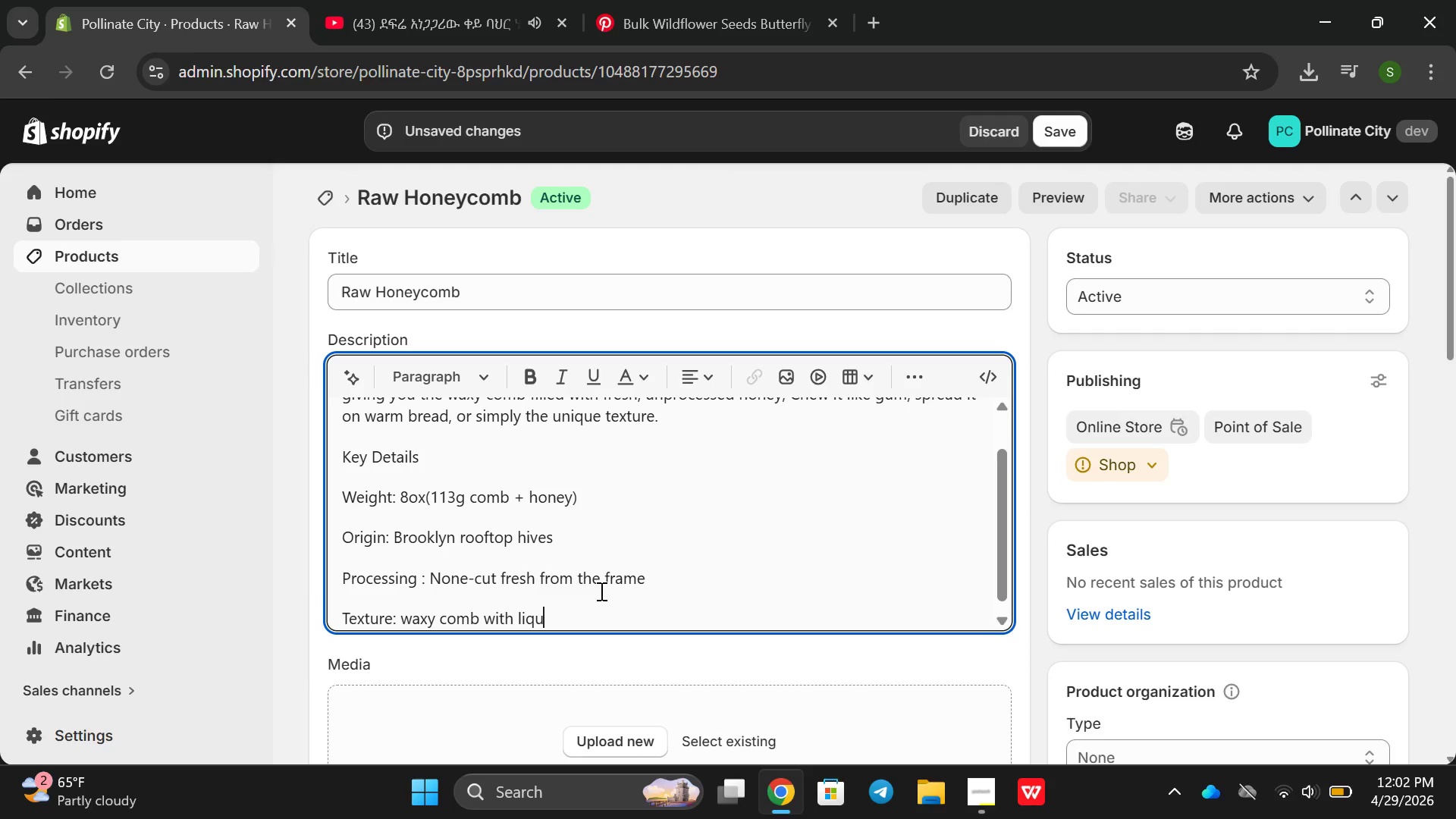 
key(Enter)
 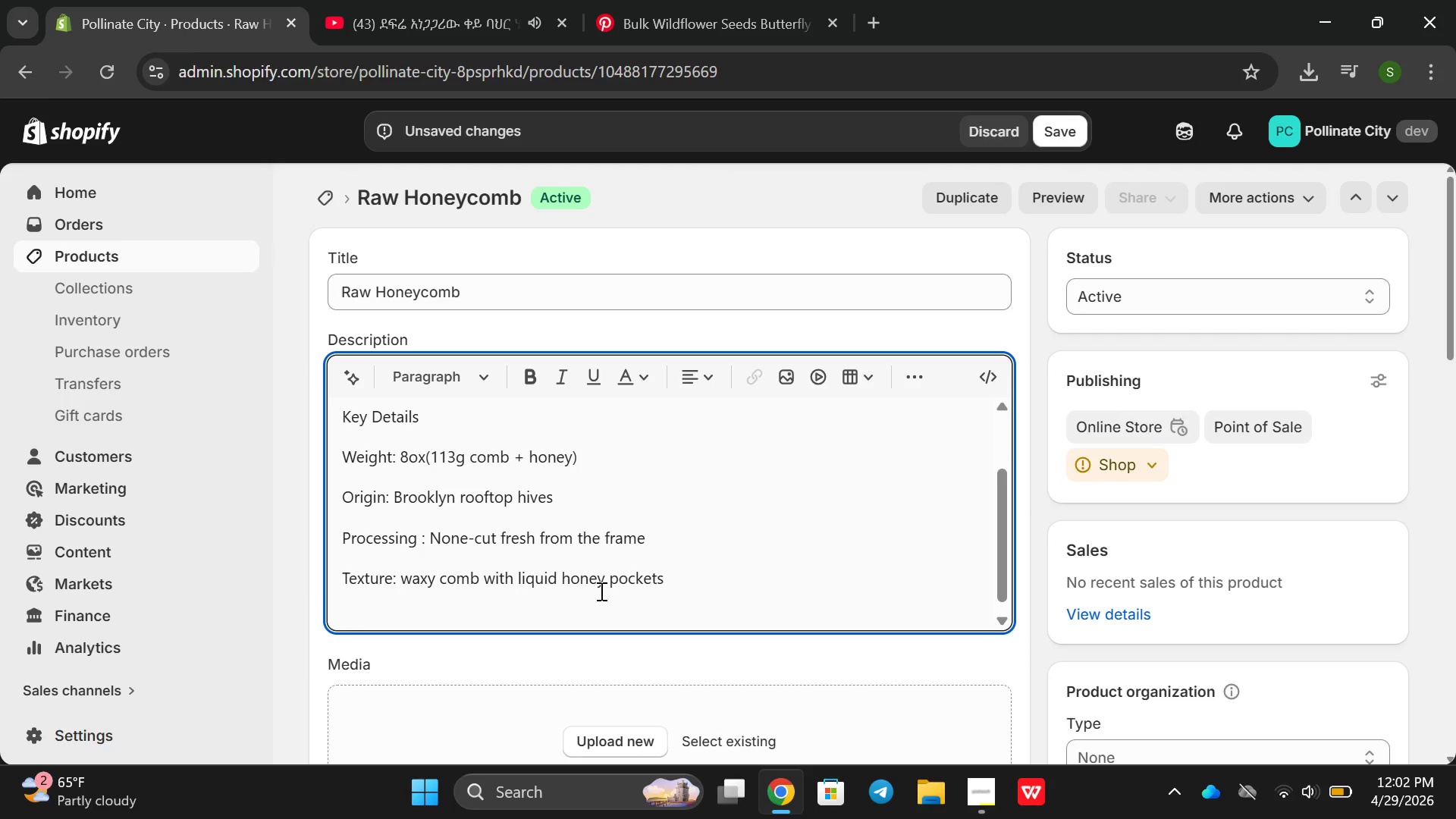 
type(BEst)
key(Backspace)
key(Backspace)
key(Backspace)
type(est uses " )
key(Backspace)
key(Backspace)
type(: cjee)
key(Backspace)
key(Backspace)
key(Backspace)
type(heese boards , tos)
key(Backspace)
type(ast )
key(Backspace)
type(,, ice )
key(Backspace)
key(Backspace)
key(Backspace)
key(Backspace)
key(Backspace)
type( icr)
key(Backspace)
type(ecream)
key(Backspace)
key(Backspace)
key(Backspace)
key(Backspace)
key(Backspace)
type( cream topping )
key(Backspace)
type(, eating plain)
 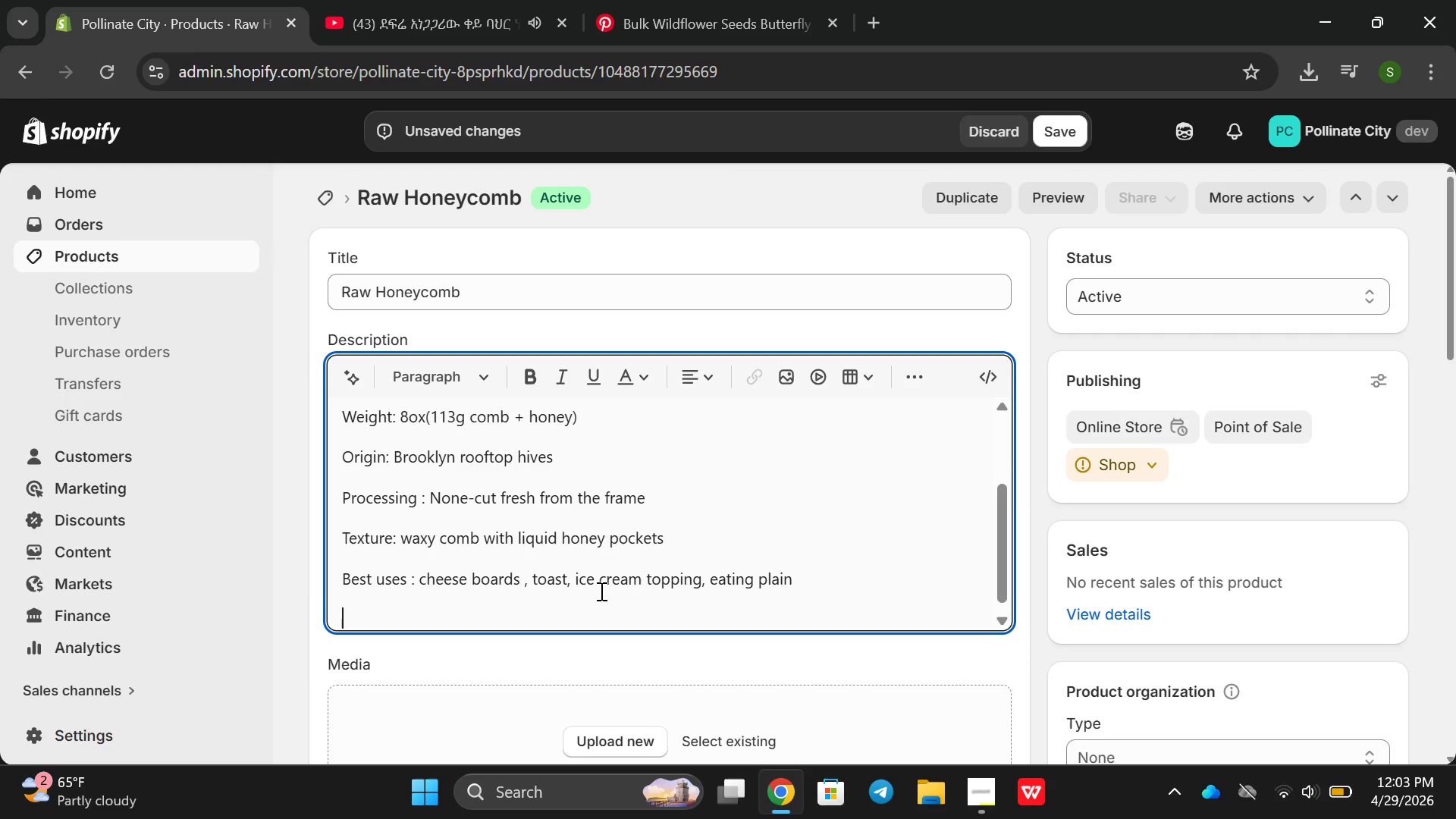 
key(Enter)
 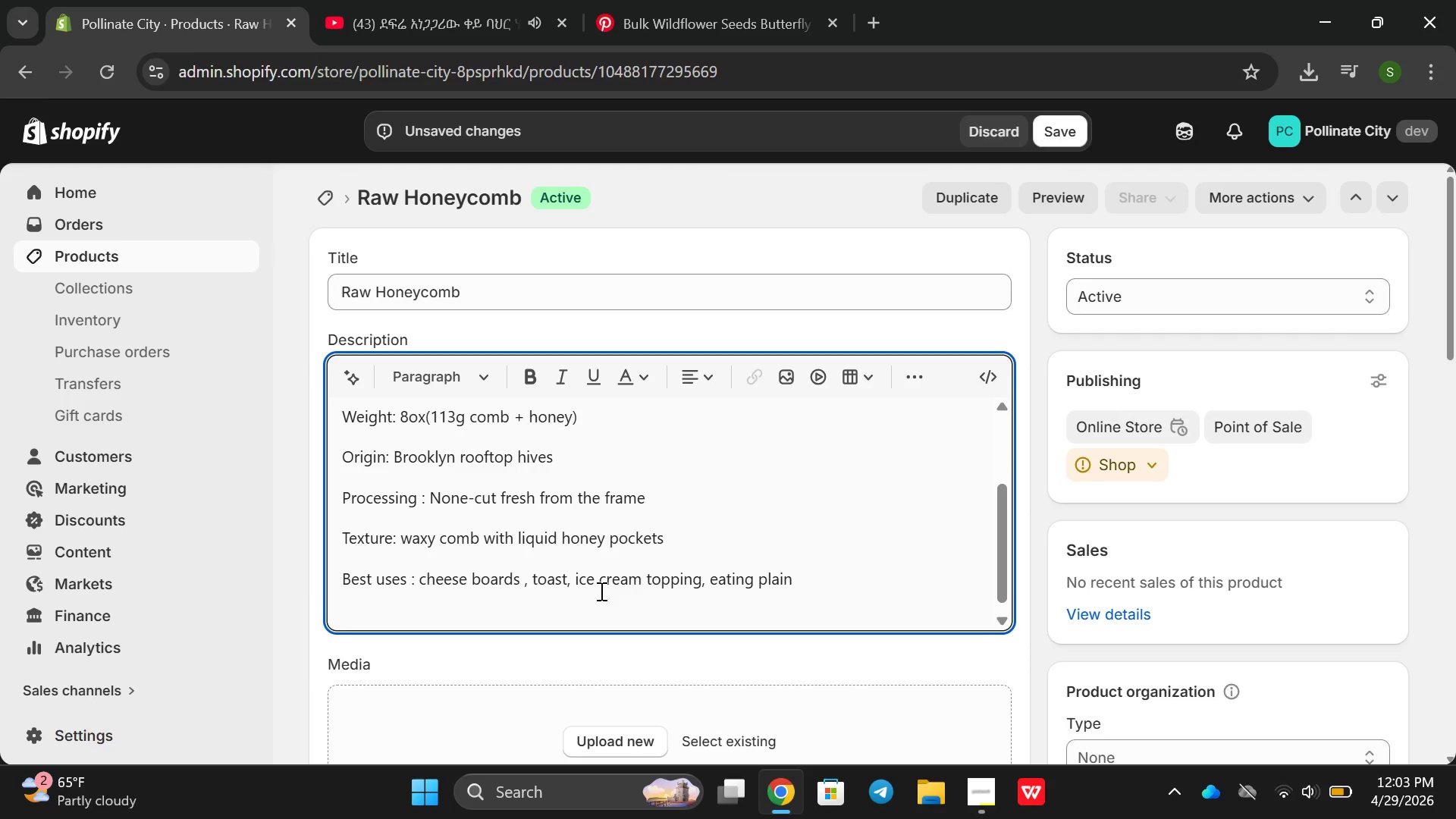 
type(Why choose t)
key(Backspace)
type(This Honey co)
key(Backspace)
key(Backspace)
key(Backspace)
type(comb:)
 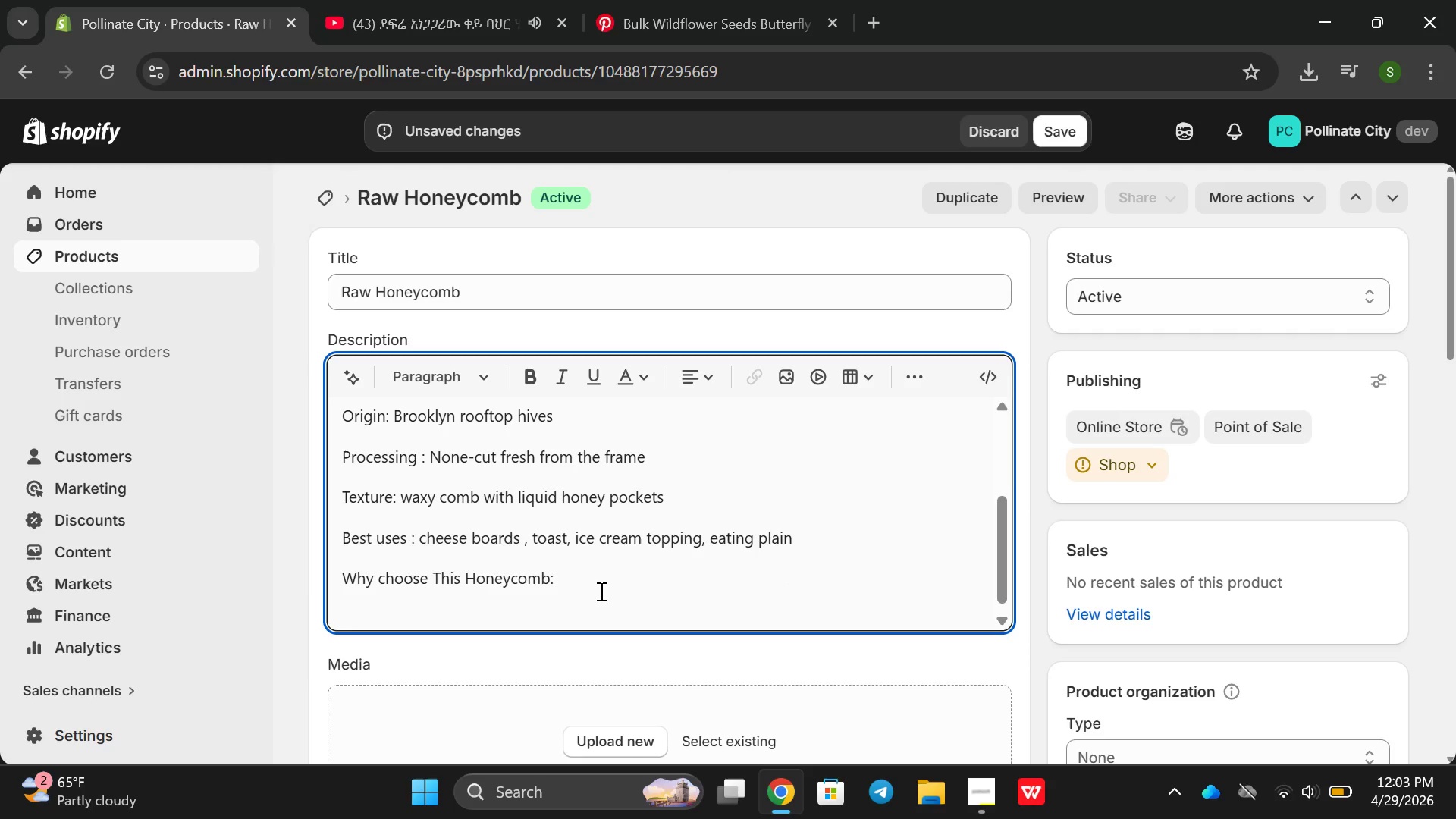 
 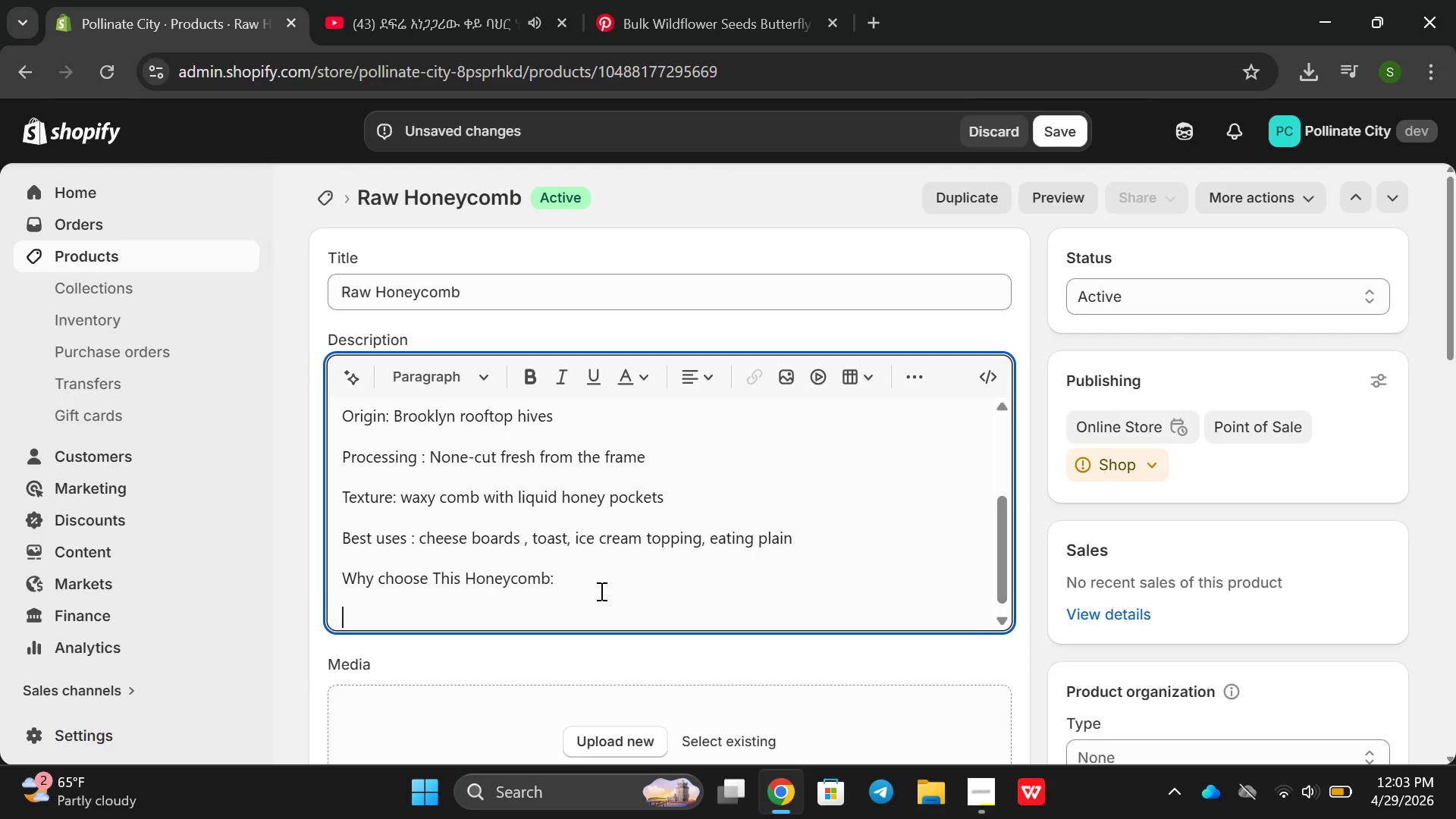 
key(Enter)
 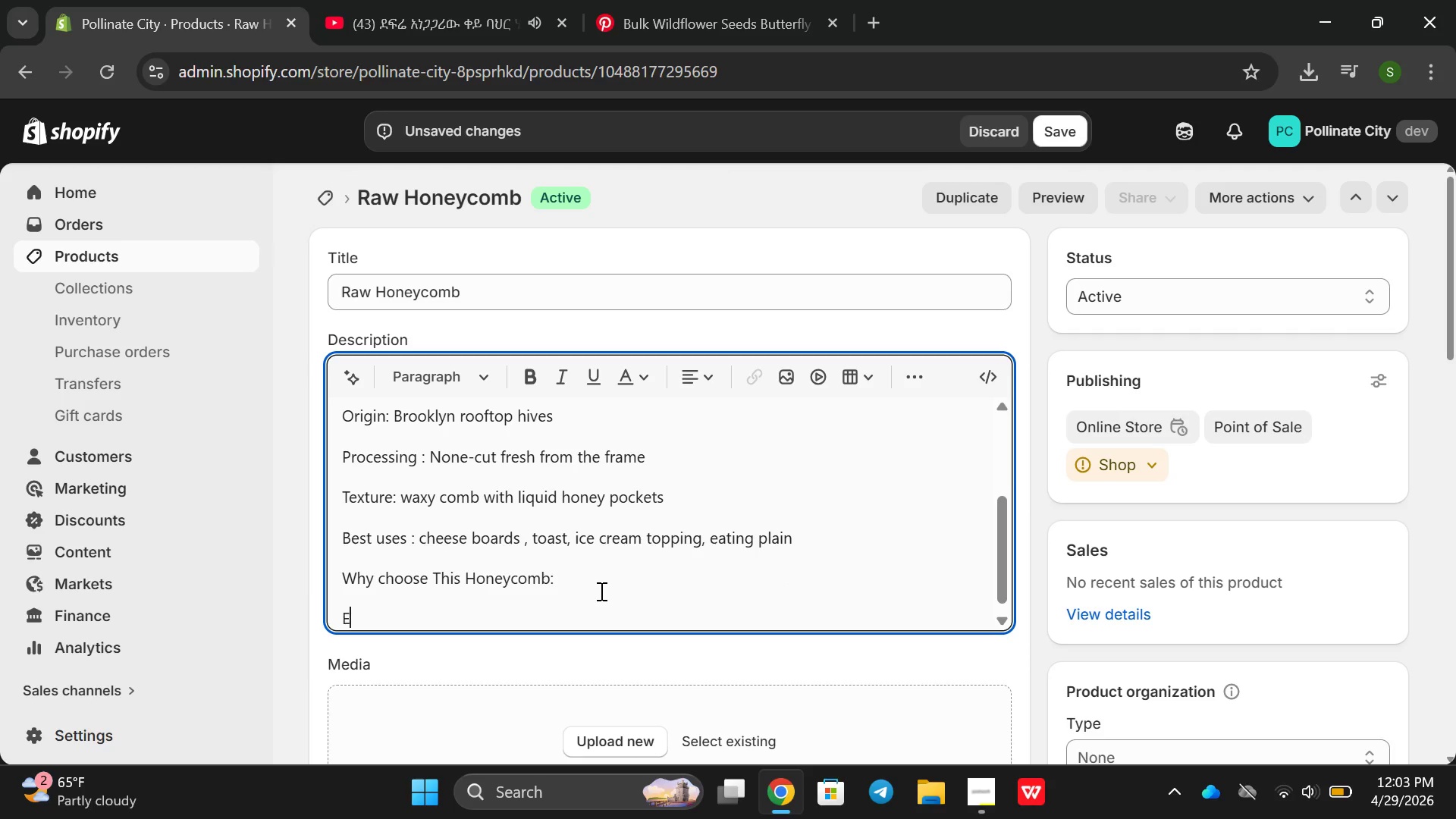 
type(Eating honeycomb is the most)
key(Backspace)
key(Backspace)
key(Backspace)
type(ost direct t)
key(Backspace)
type(way to support bees. The wax is 1005 )
key(Backspace)
key(Backspace)
type(% natural and food f)
key(Backspace)
type(grde. )
 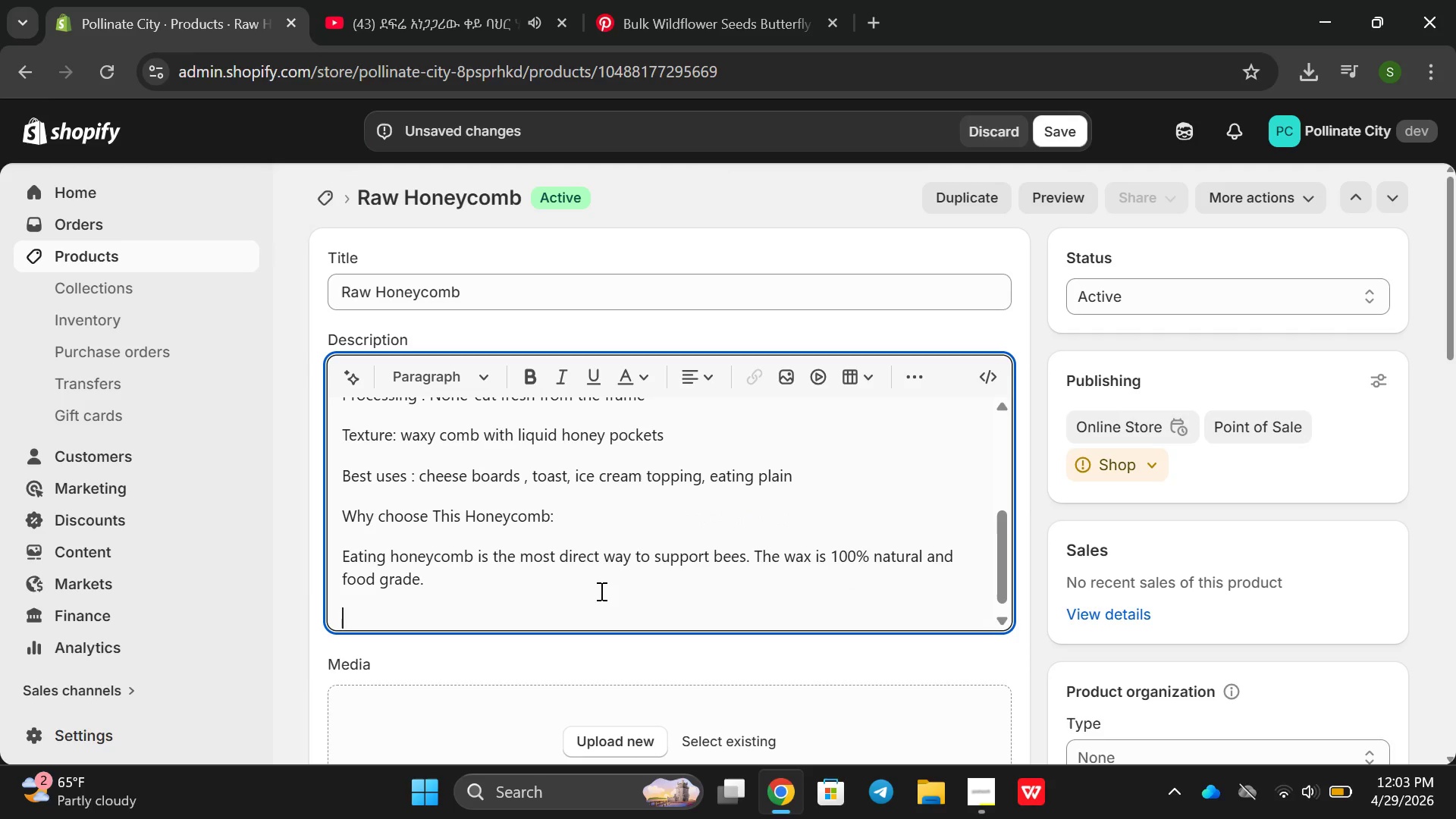 
 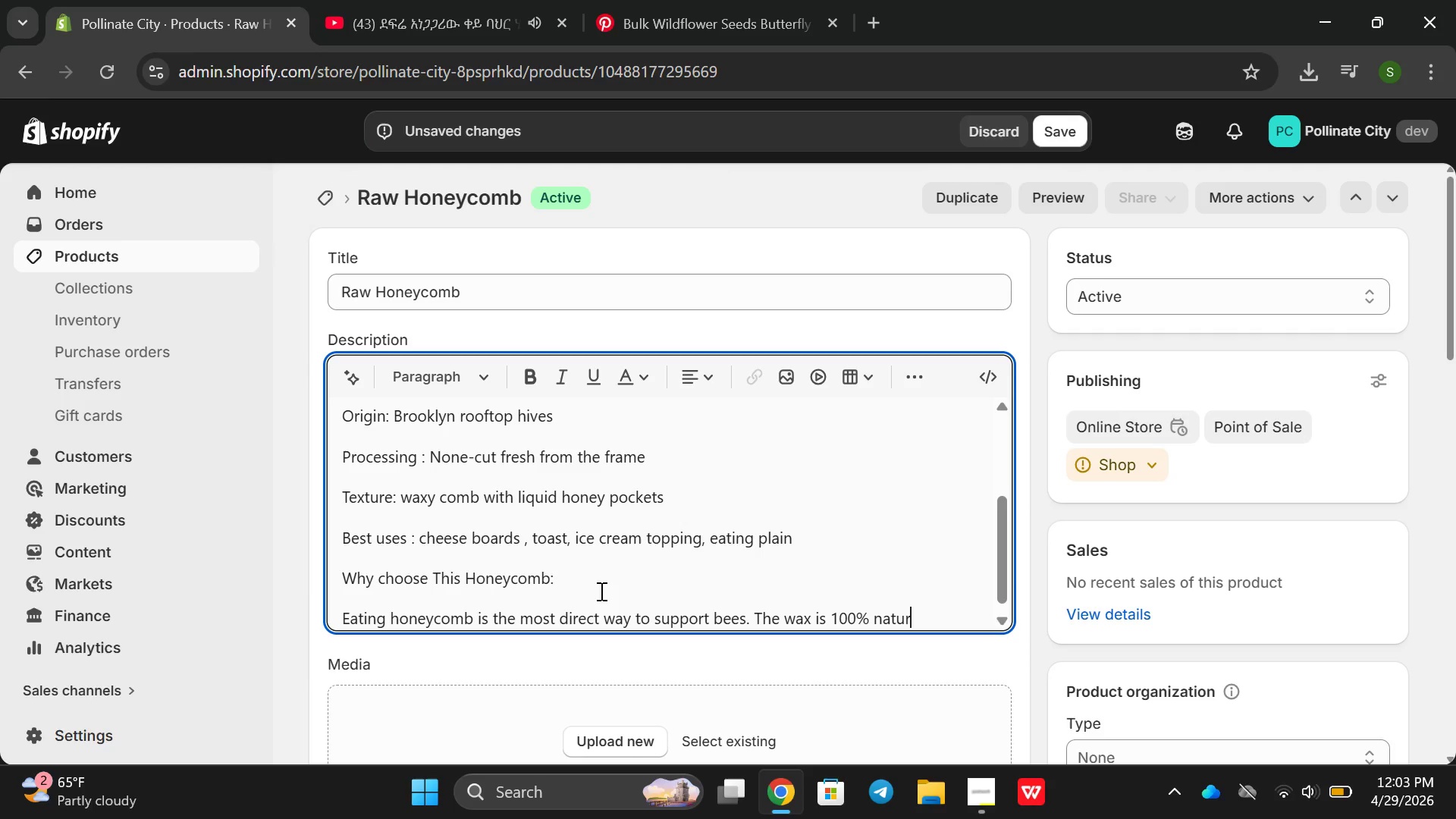 
hold_key(key=ShiftRight, duration=0.39)
 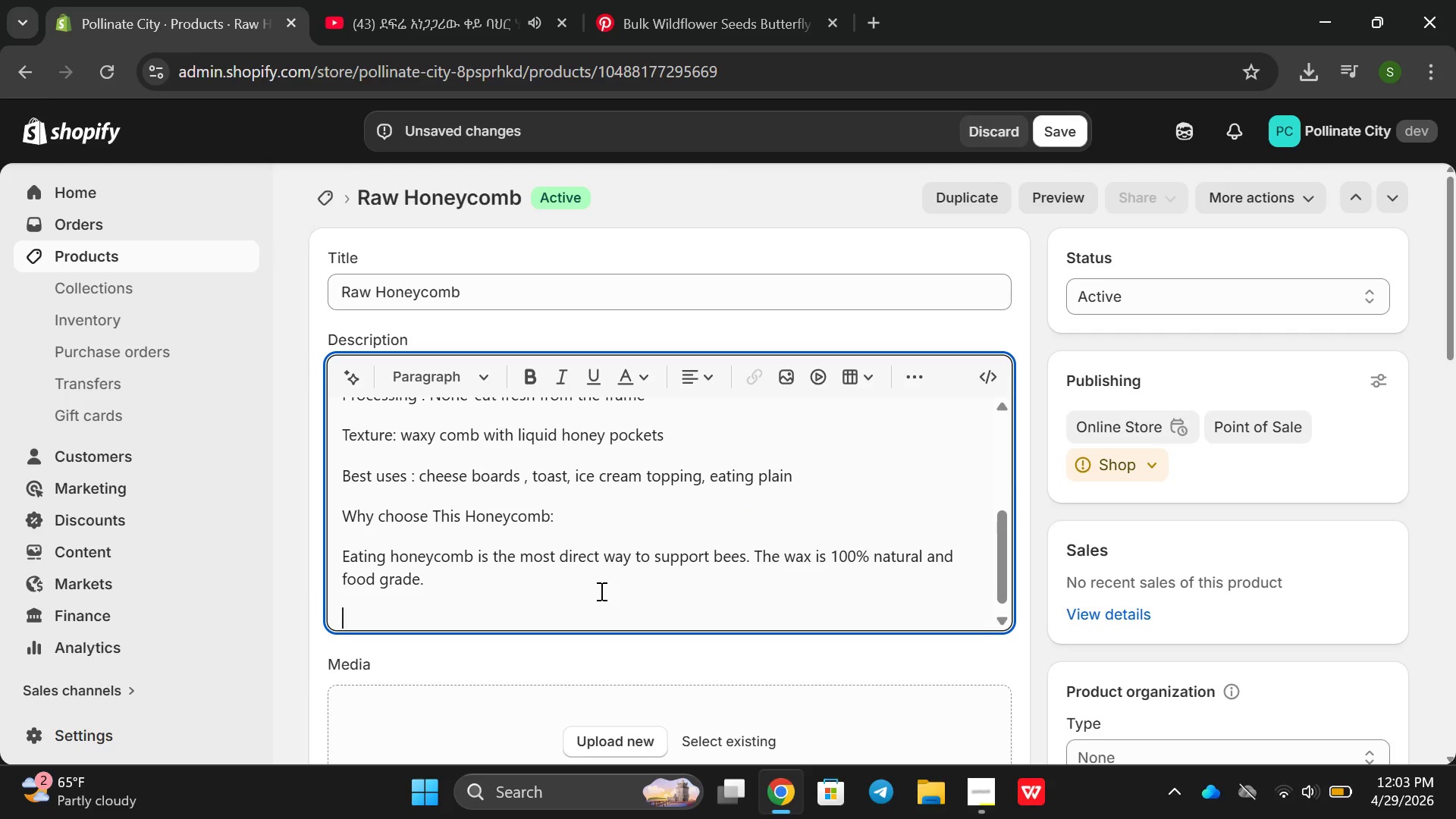 
key(Enter)
 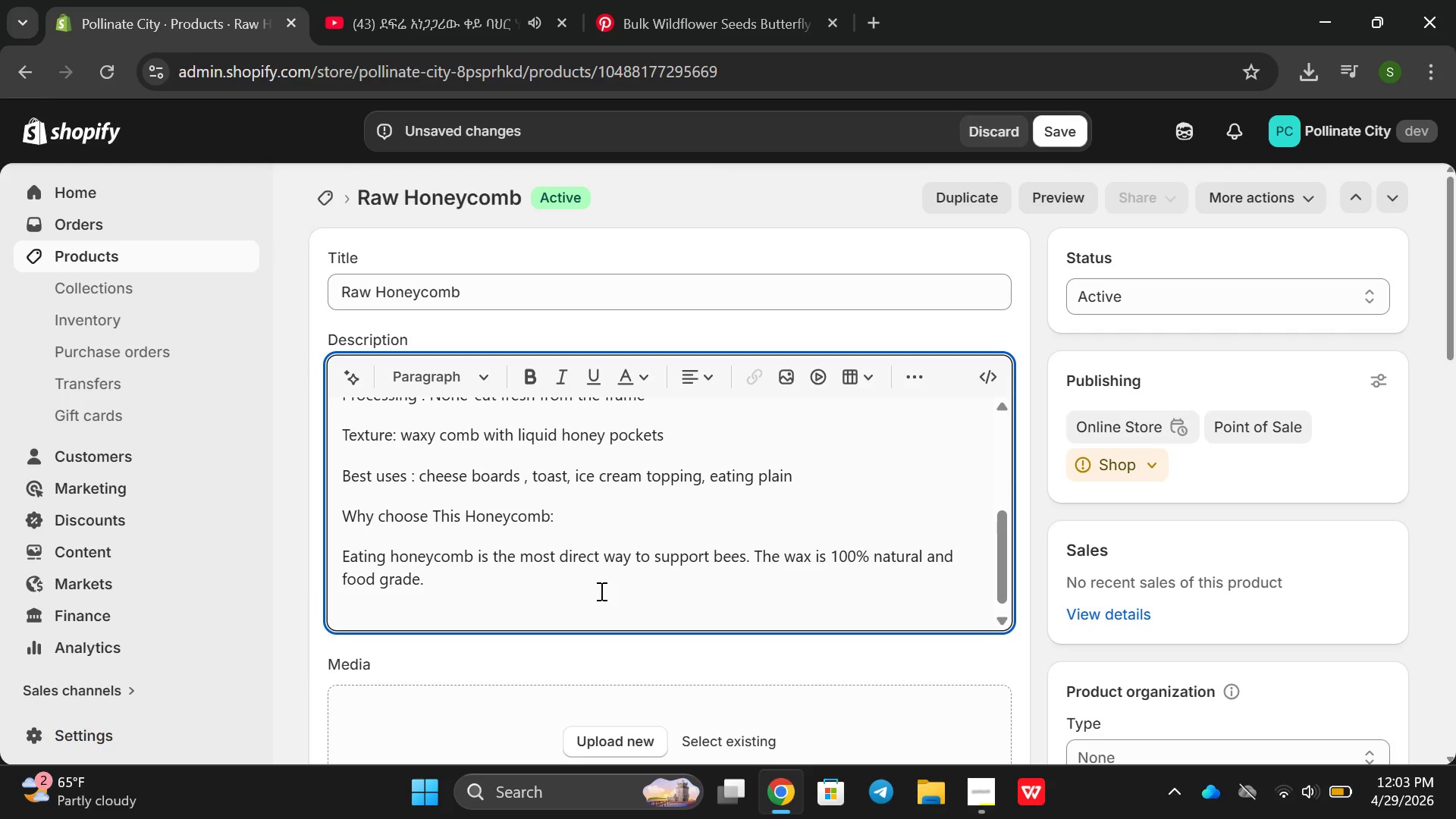 
type(INt)
key(Backspace)
key(Backspace)
type(ngredients)
 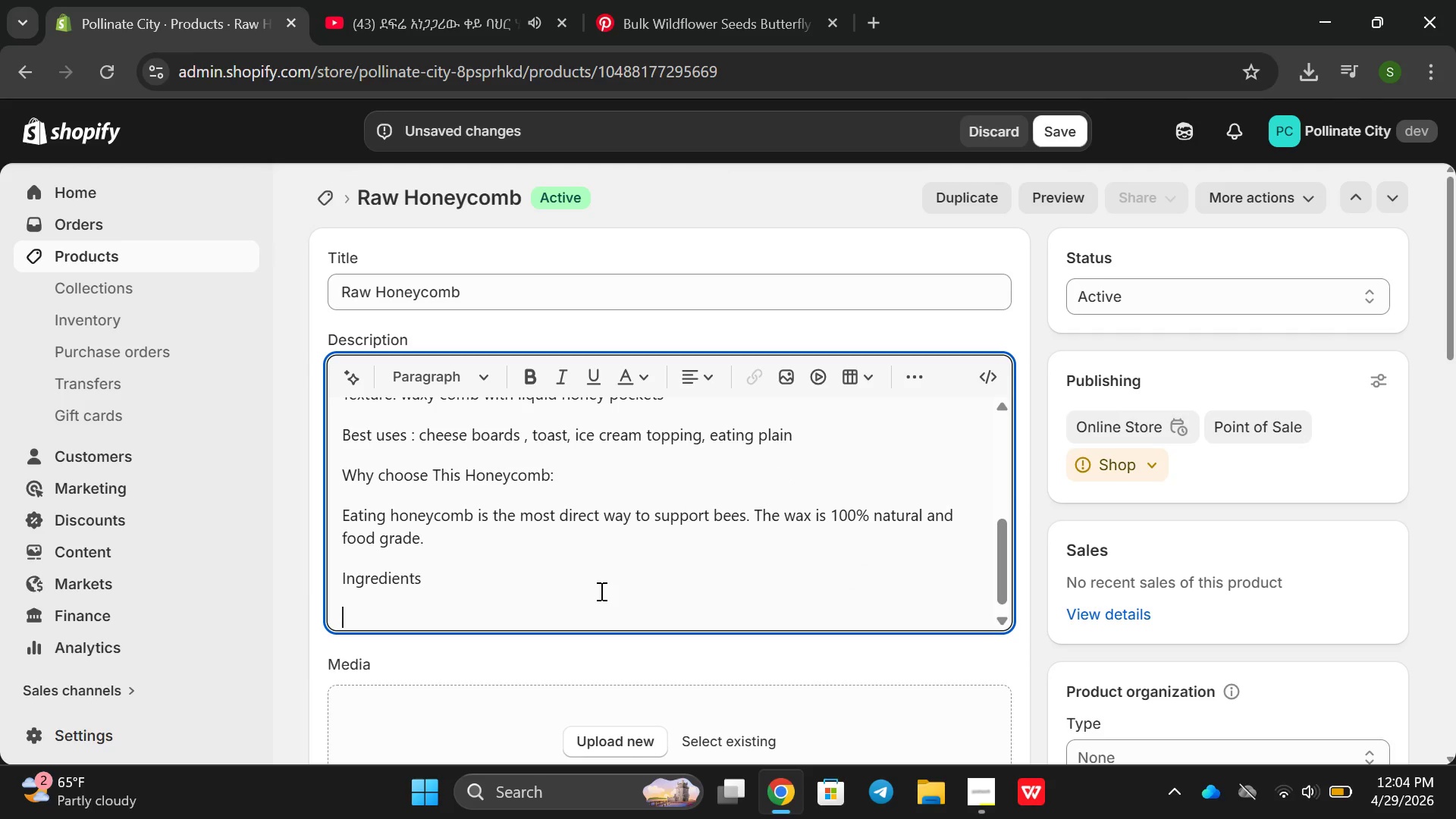 
key(Enter)
 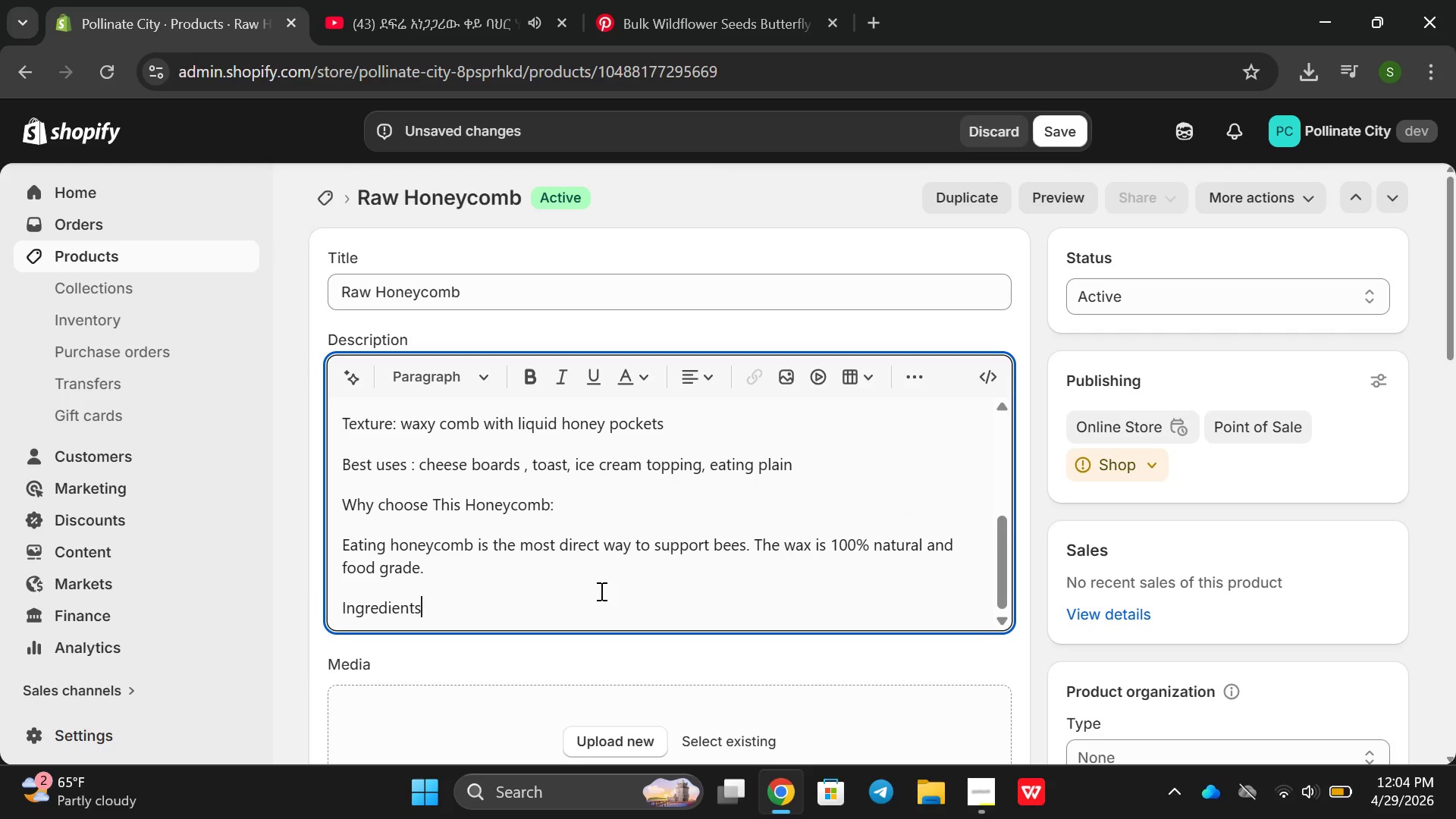 
key(Backspace)
type(: Raw honey +100 )
key(Backspace)
type(% natural beeswax x)
key(Backspace)
type(comb, Noting)
key(Backspace)
key(Backspace)
key(Backspace)
type(hing addded io)
key(Backspace)
key(Backspace)
key(Backspace)
key(Backspace)
key(Backspace)
key(Backspace)
type(ed or removed )
 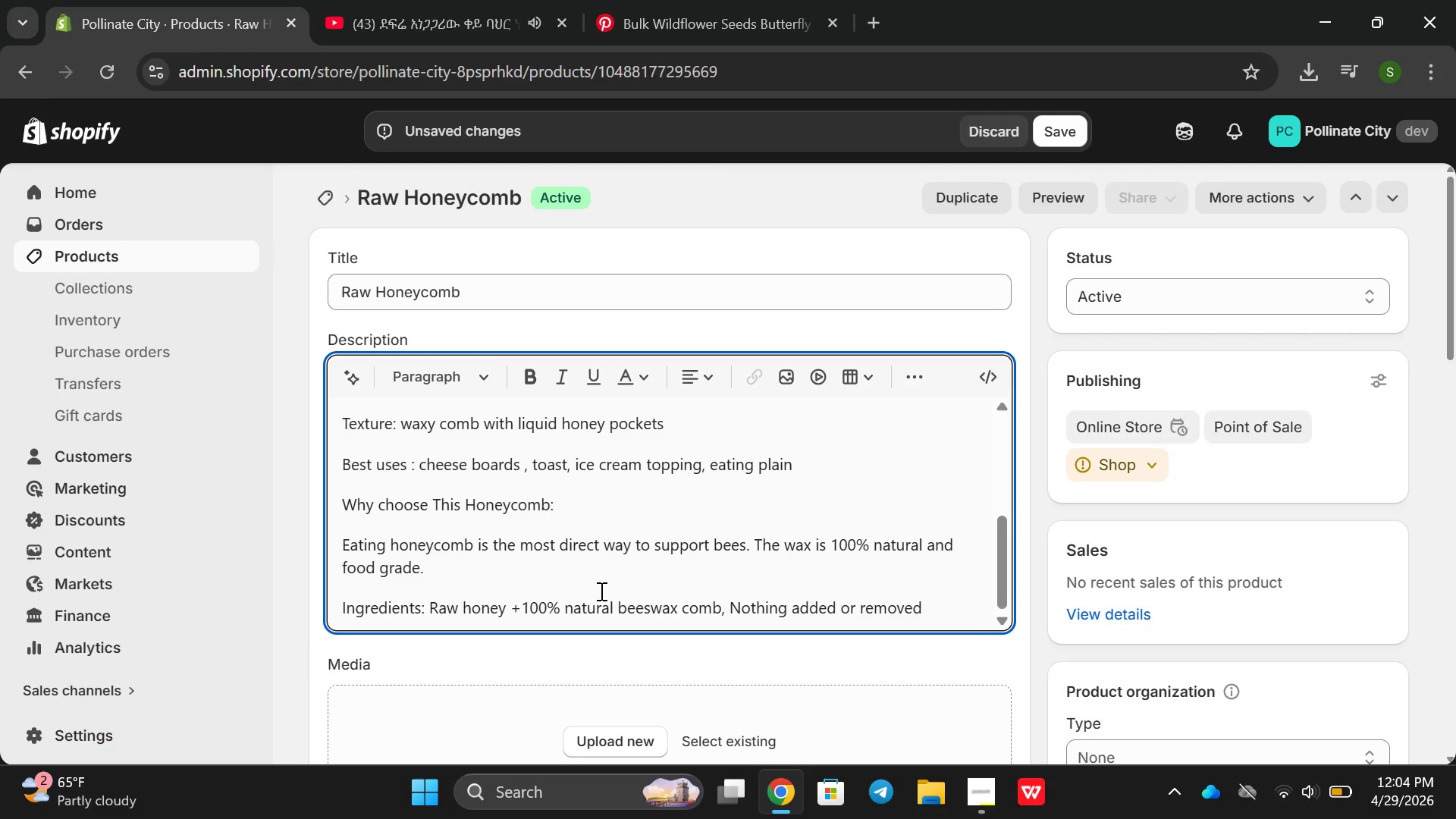 
scroll: coordinate [550, 502], scroll_direction: up, amount: 11.0
 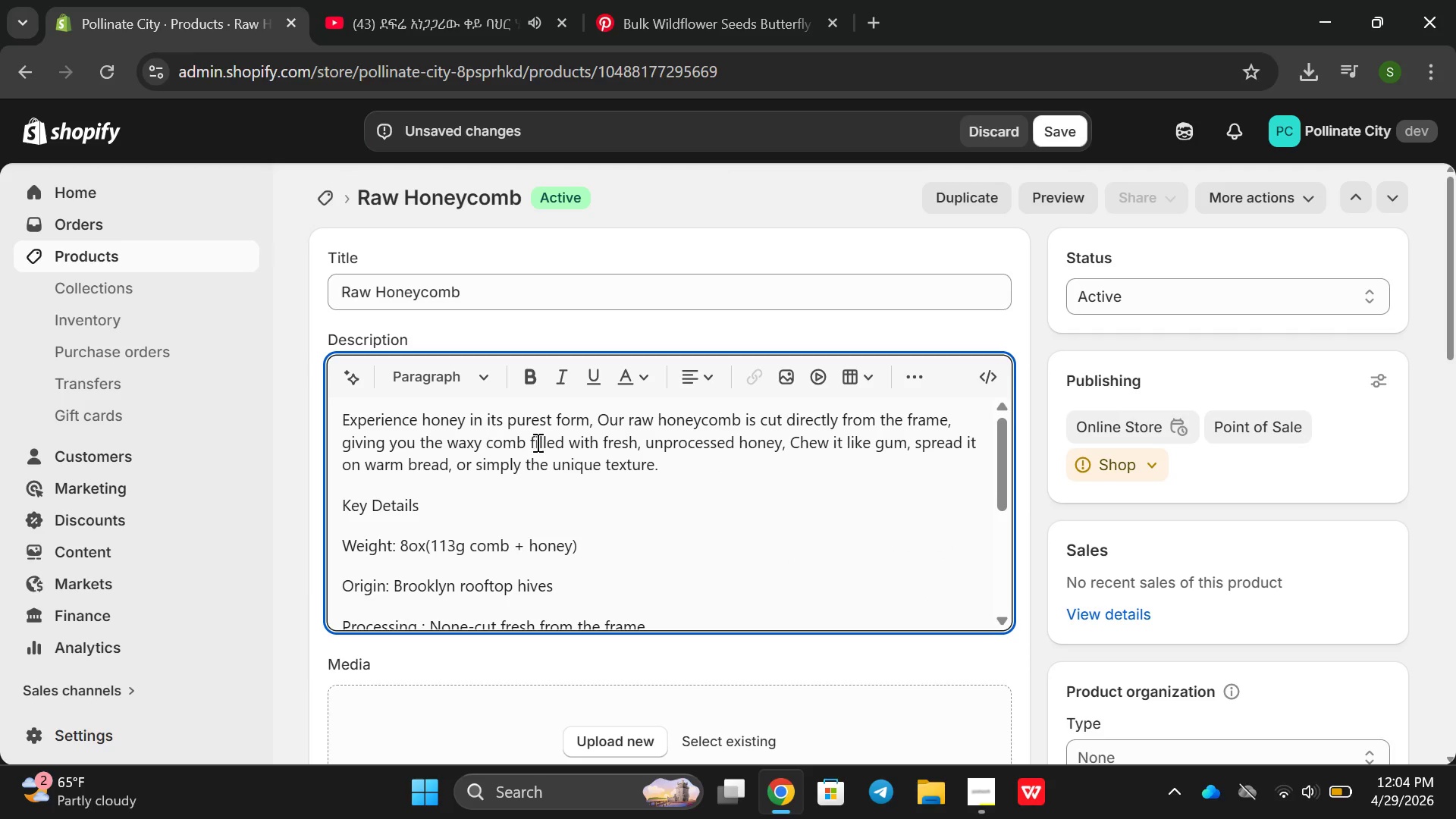 
wait(7.76)
 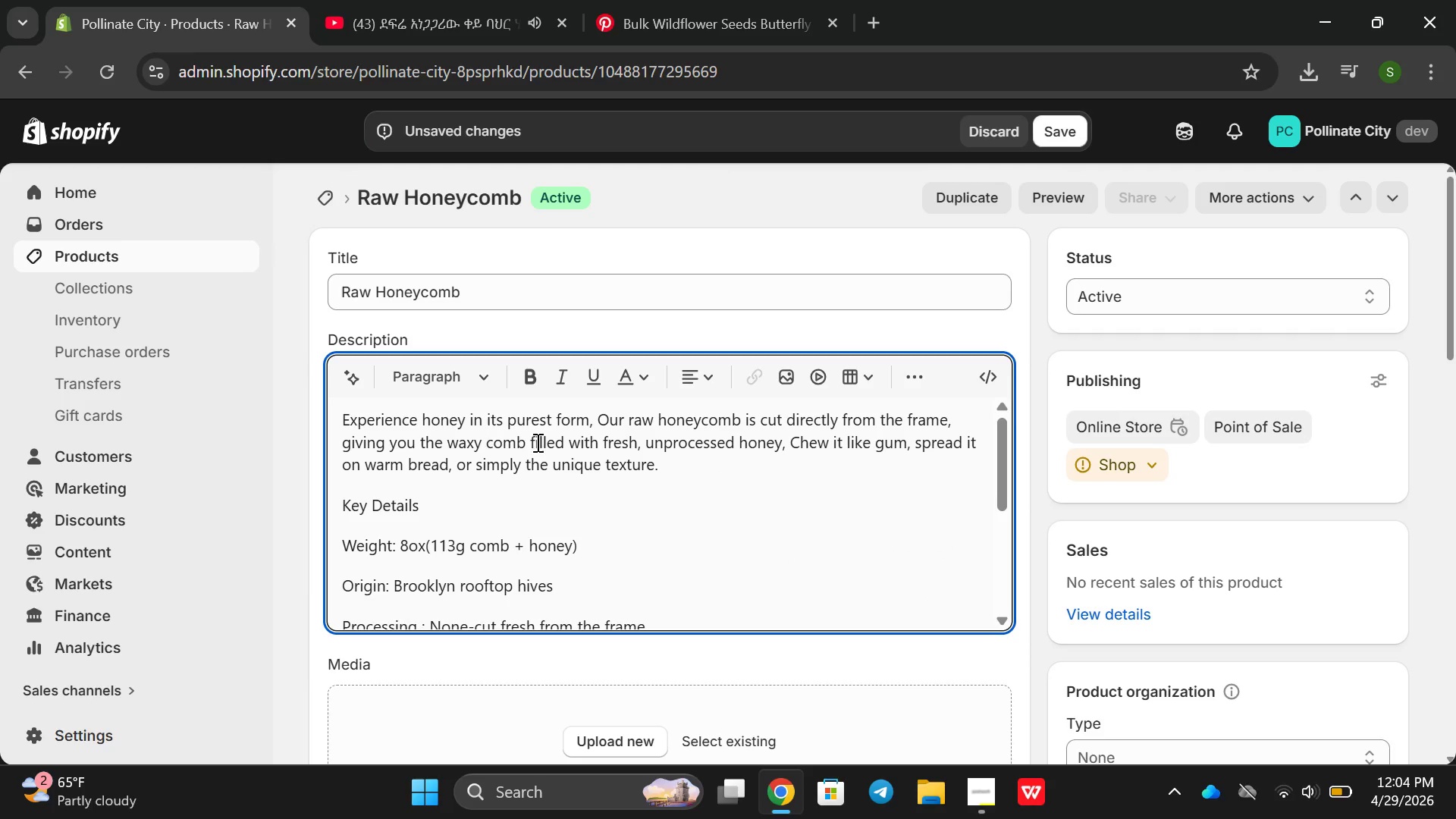 
left_click([344, 420])
 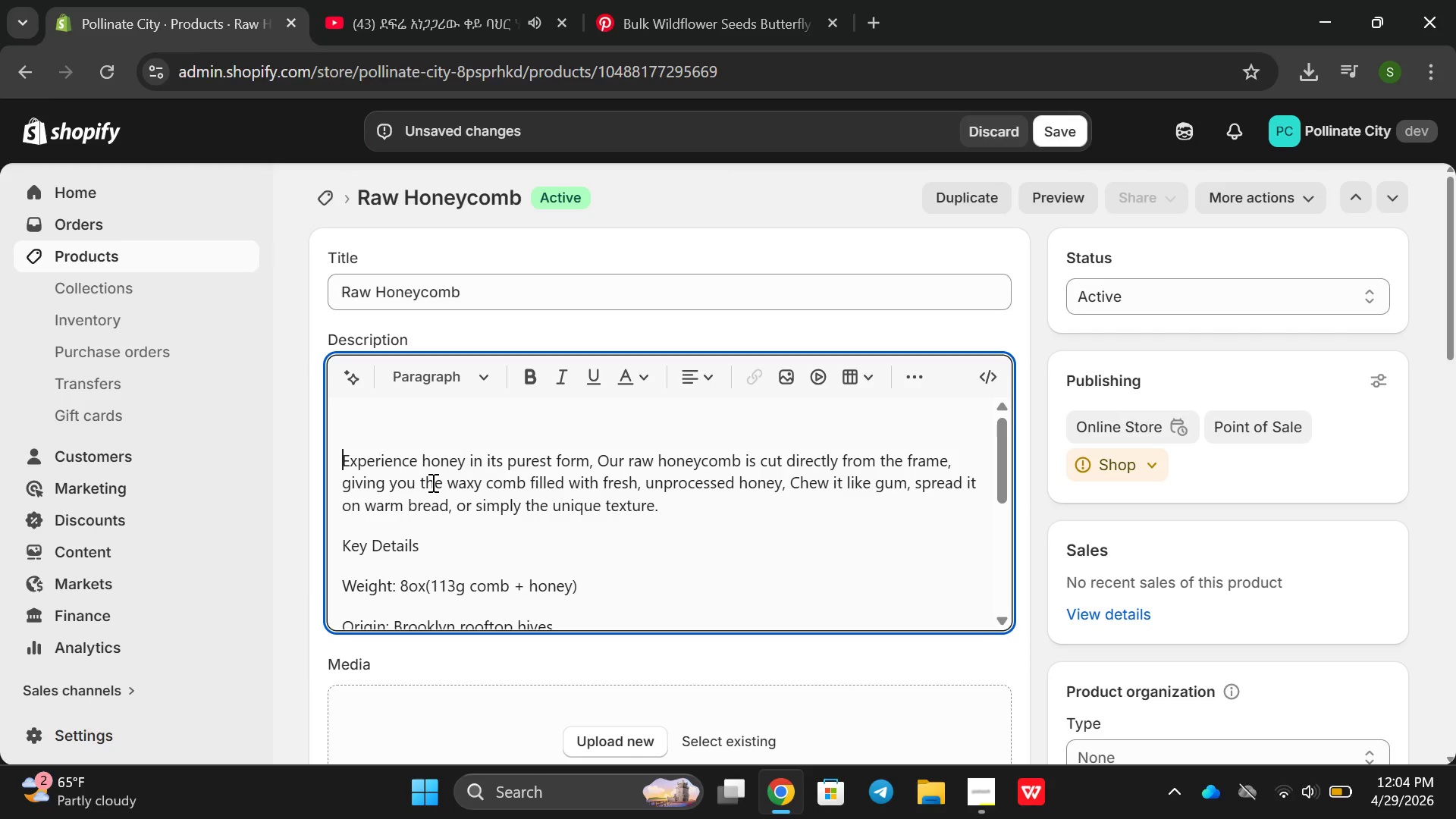 
key(Enter)
 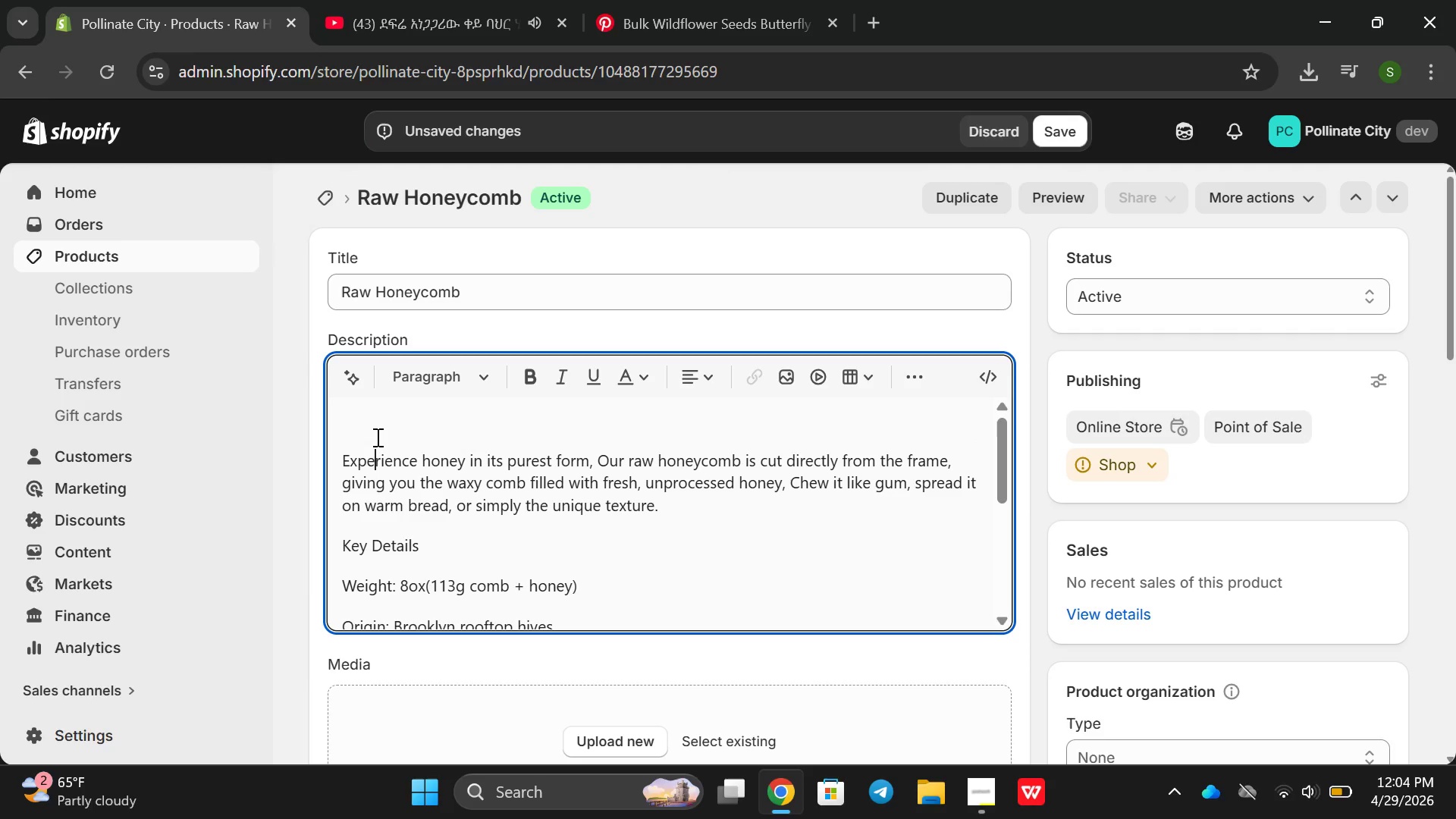 
left_click([376, 437])
 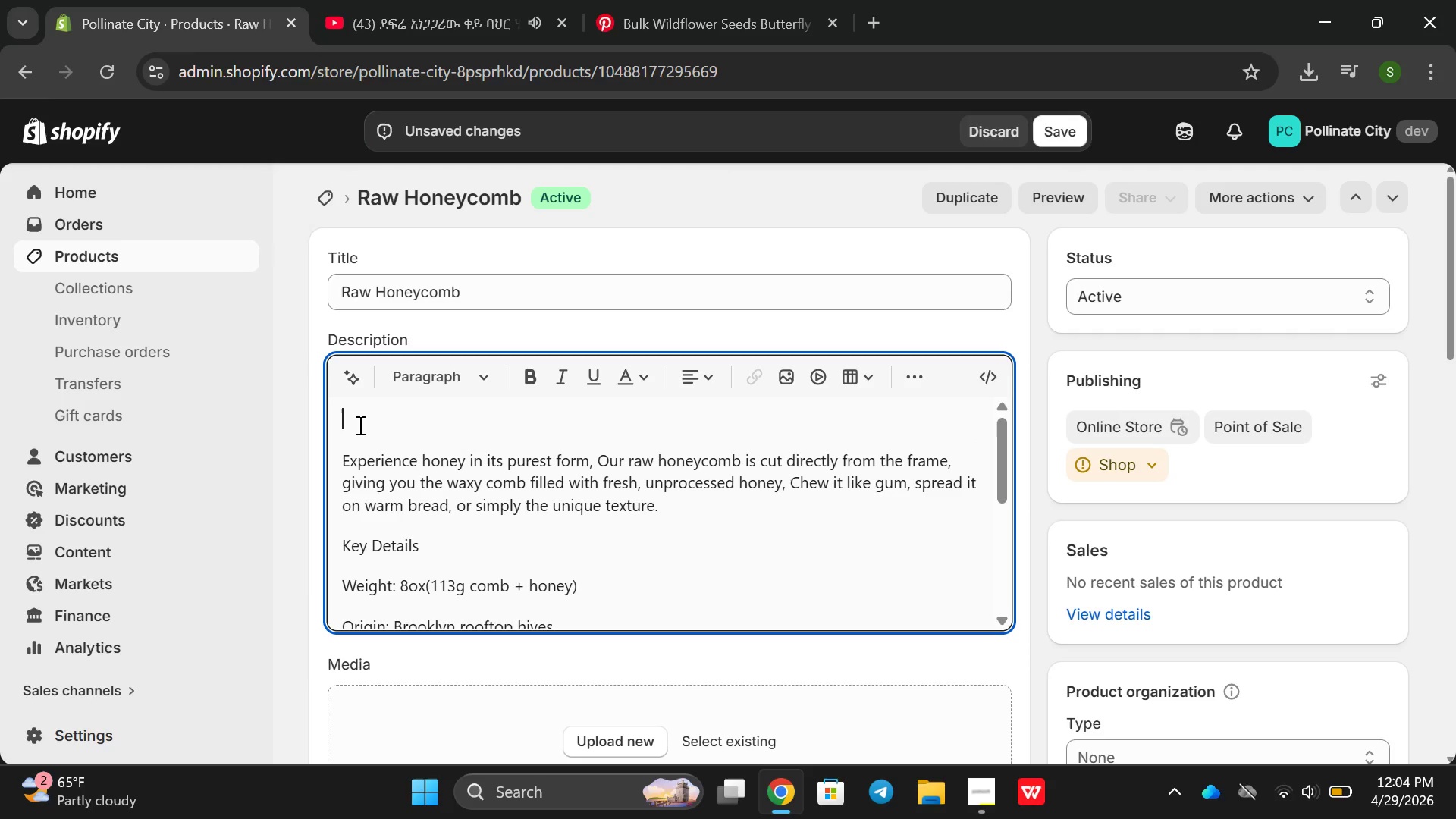 
left_click([359, 425])
 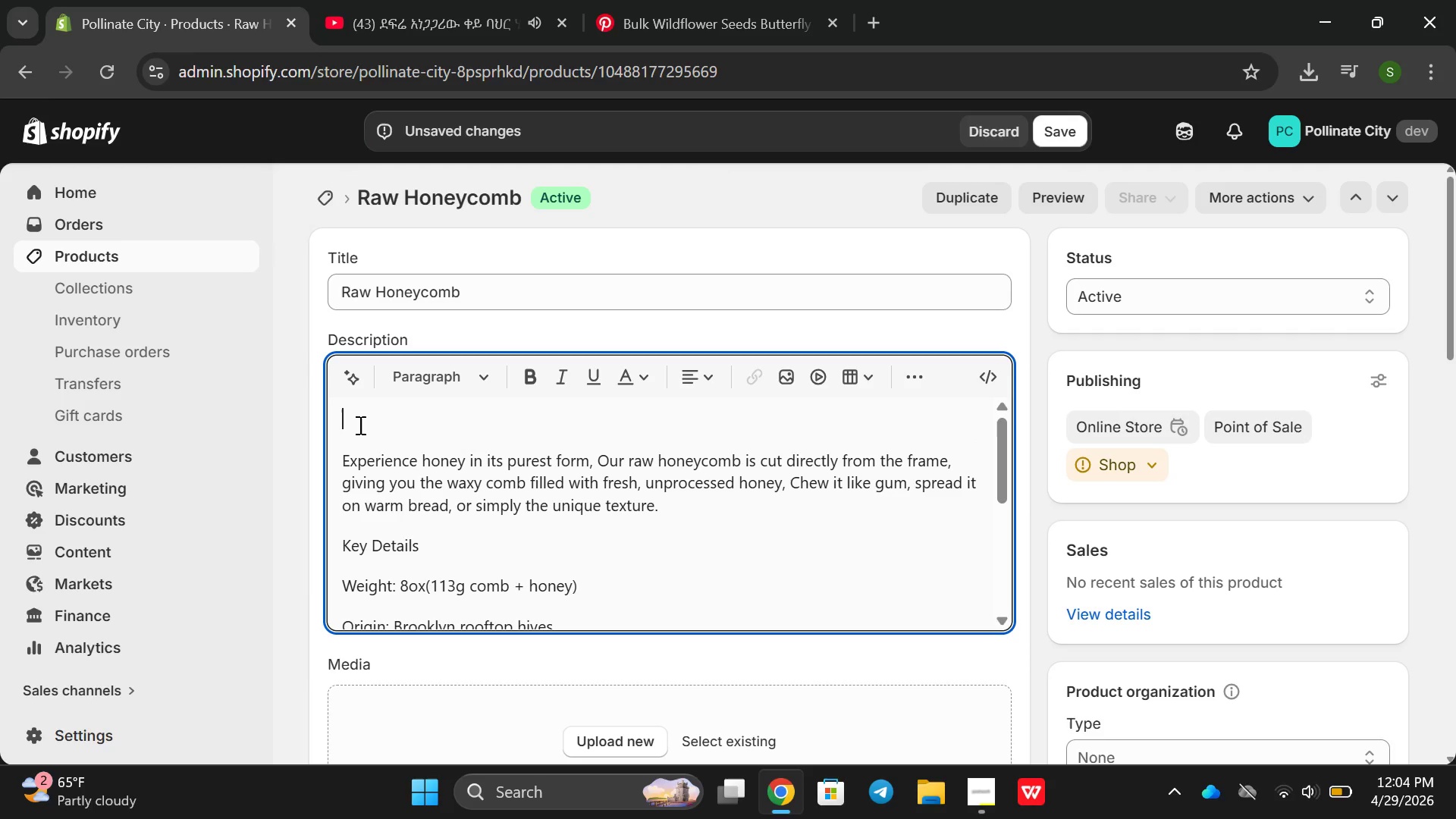 
type(100% Edibel)
key(Backspace)
key(Backspace)
type(le h)
key(Backspace)
type(Honeycon)
key(Backspace)
type(mb )
key(Backspace)
type(-Cur)
key(Backspace)
type(t Straight From The Frame )
 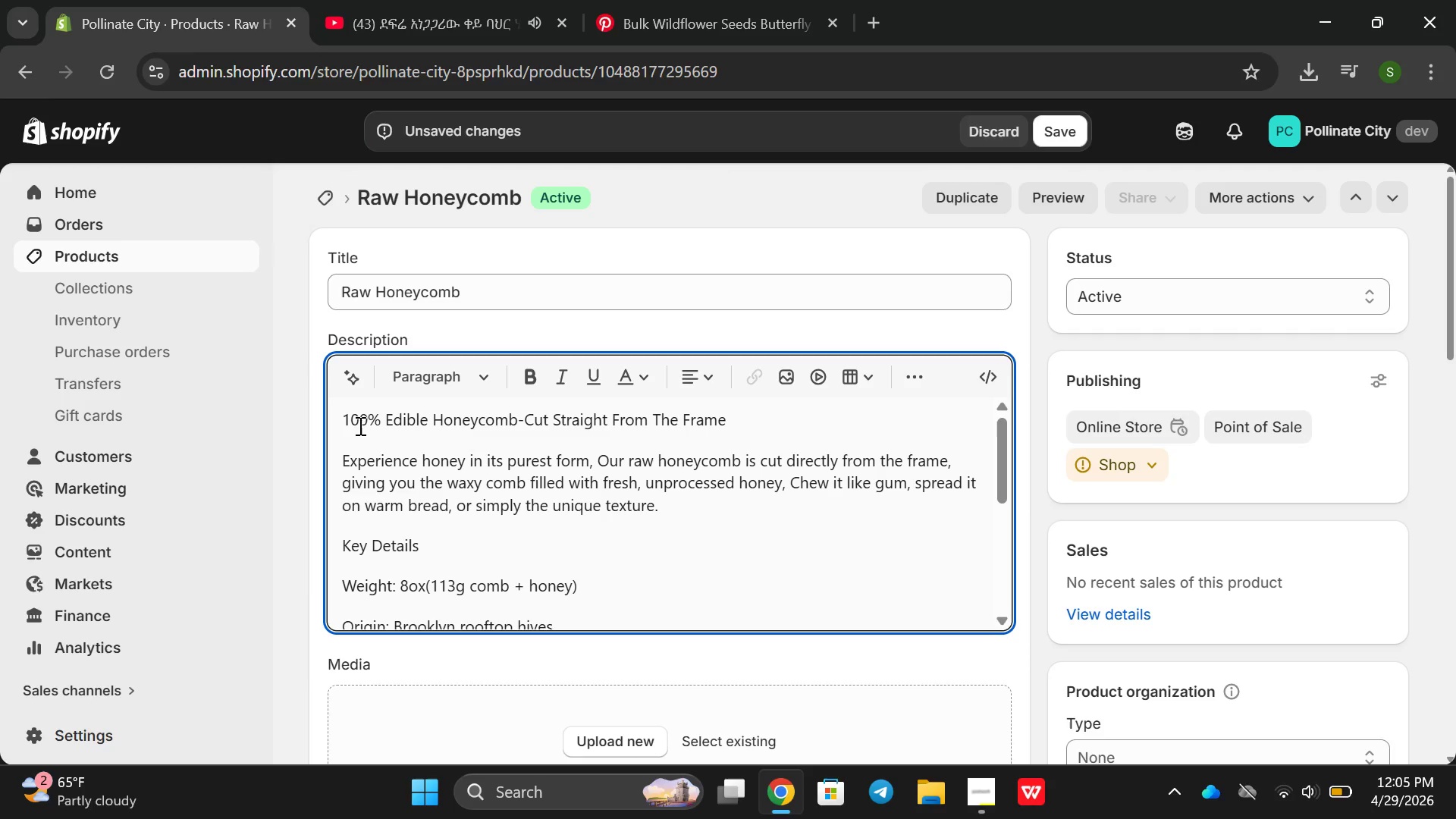 
double_click([365, 423])
 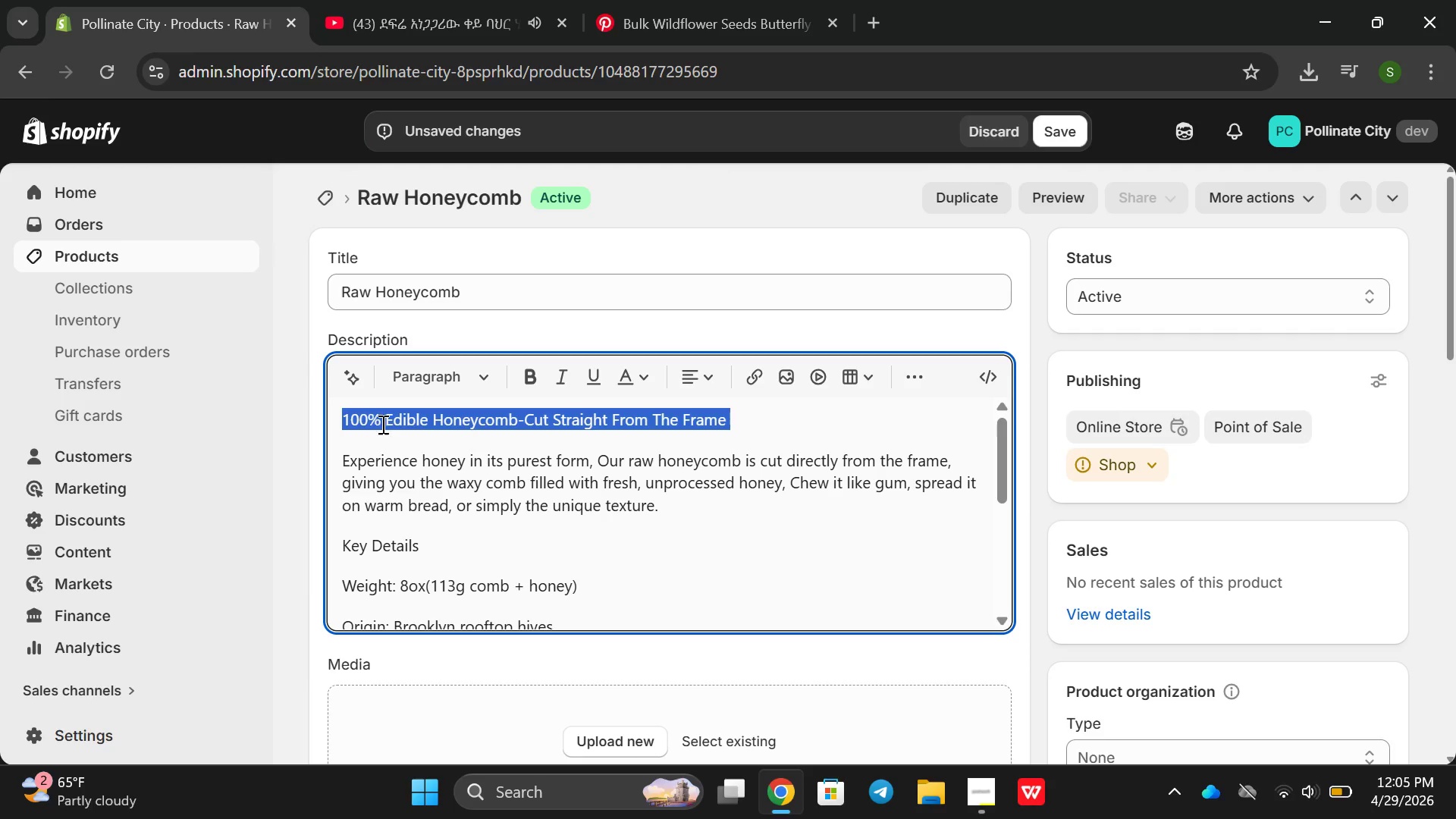 
triple_click([365, 423])
 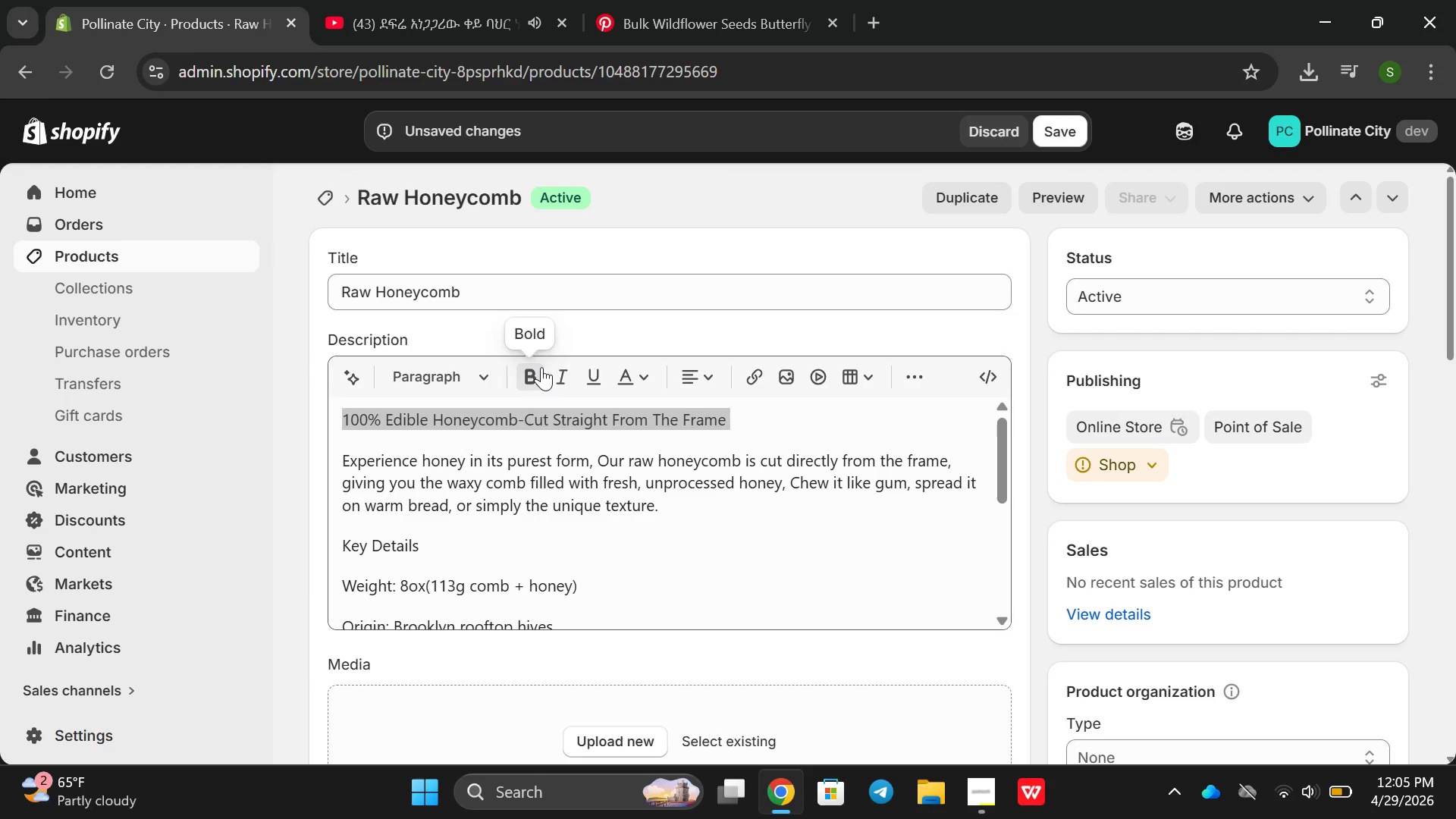 
left_click([541, 367])
 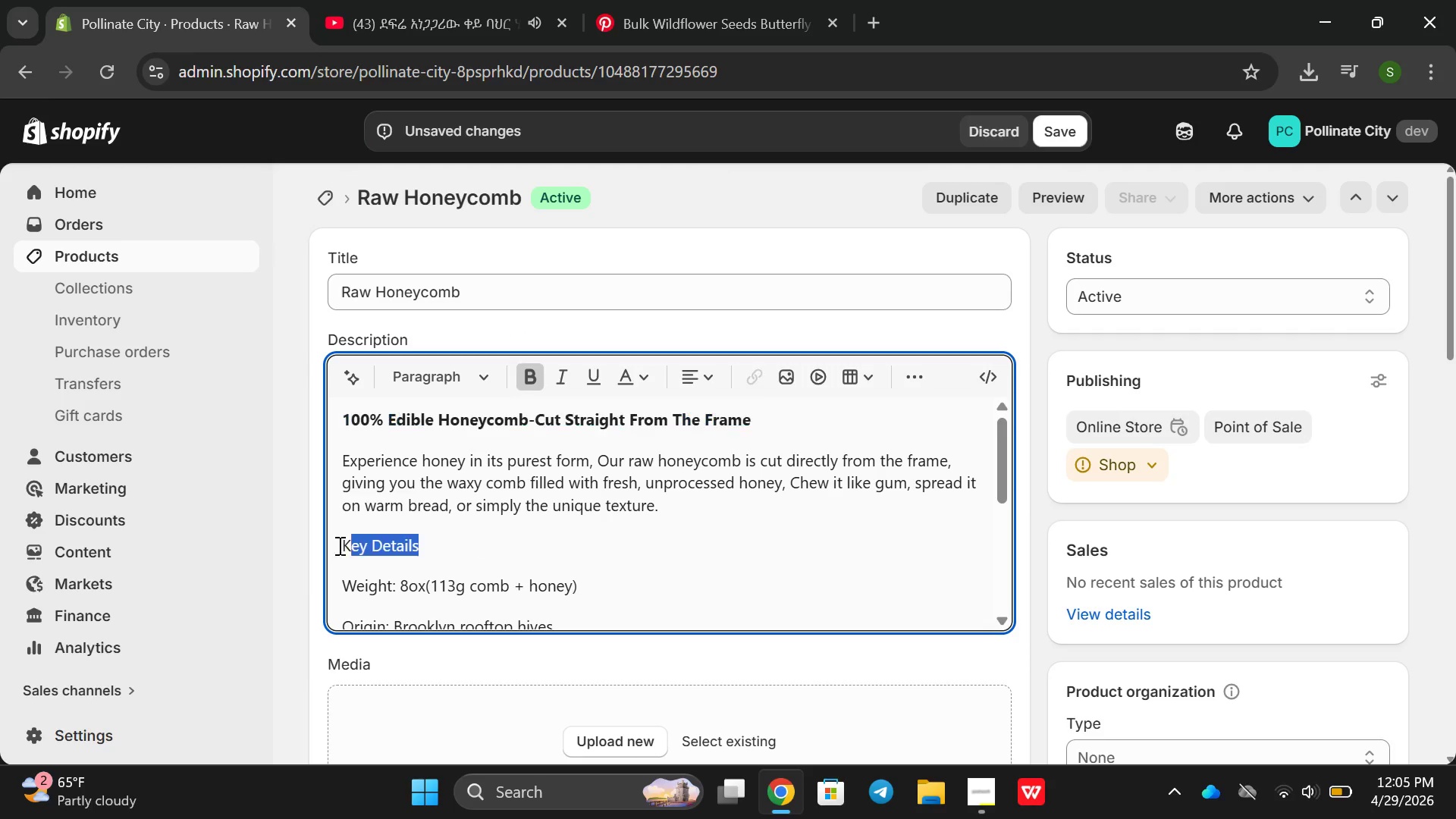 
left_click_drag(start_coordinate=[482, 549], to_coordinate=[229, 538])
 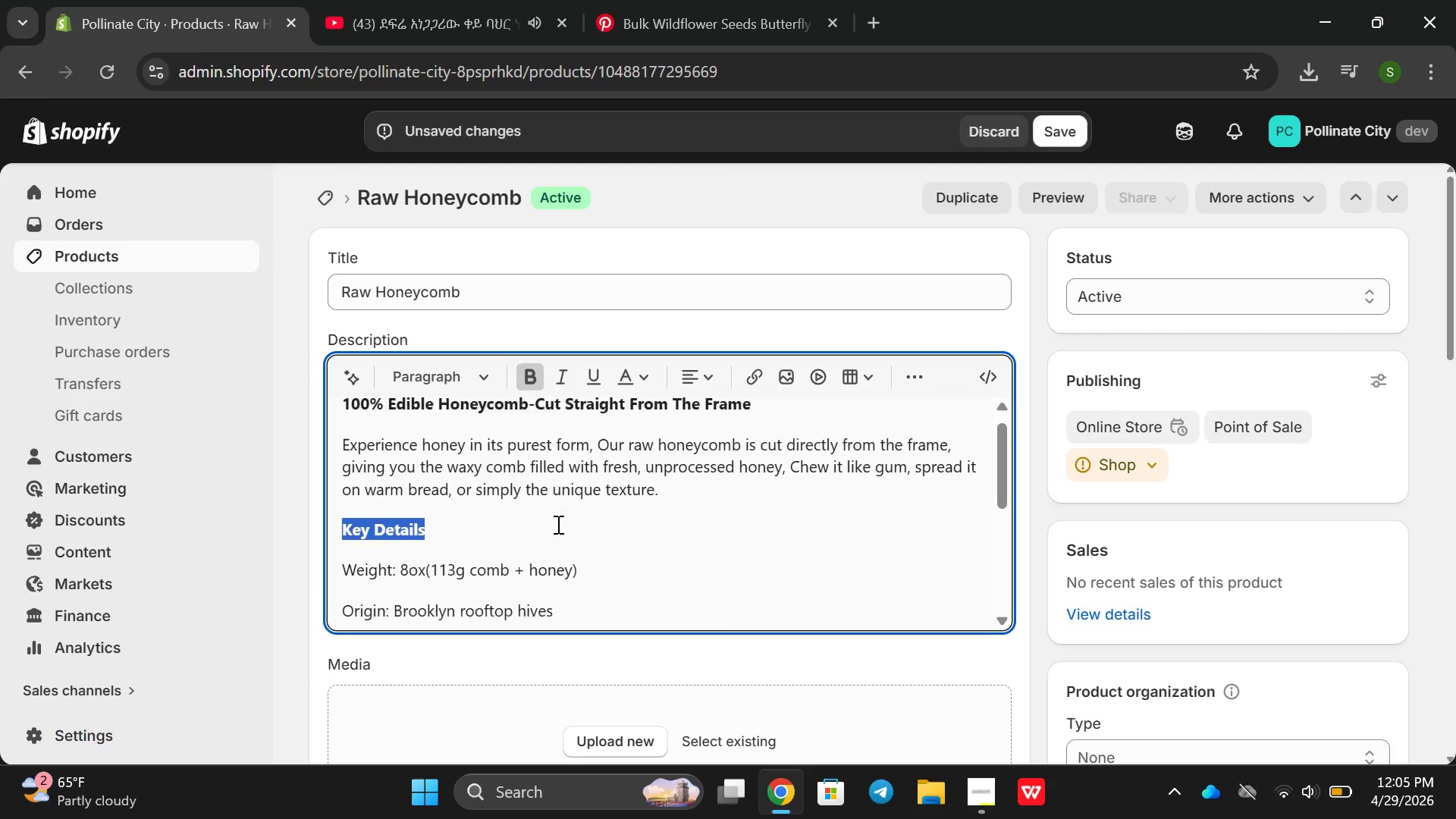 
scroll: coordinate [556, 525], scroll_direction: down, amount: 2.0
 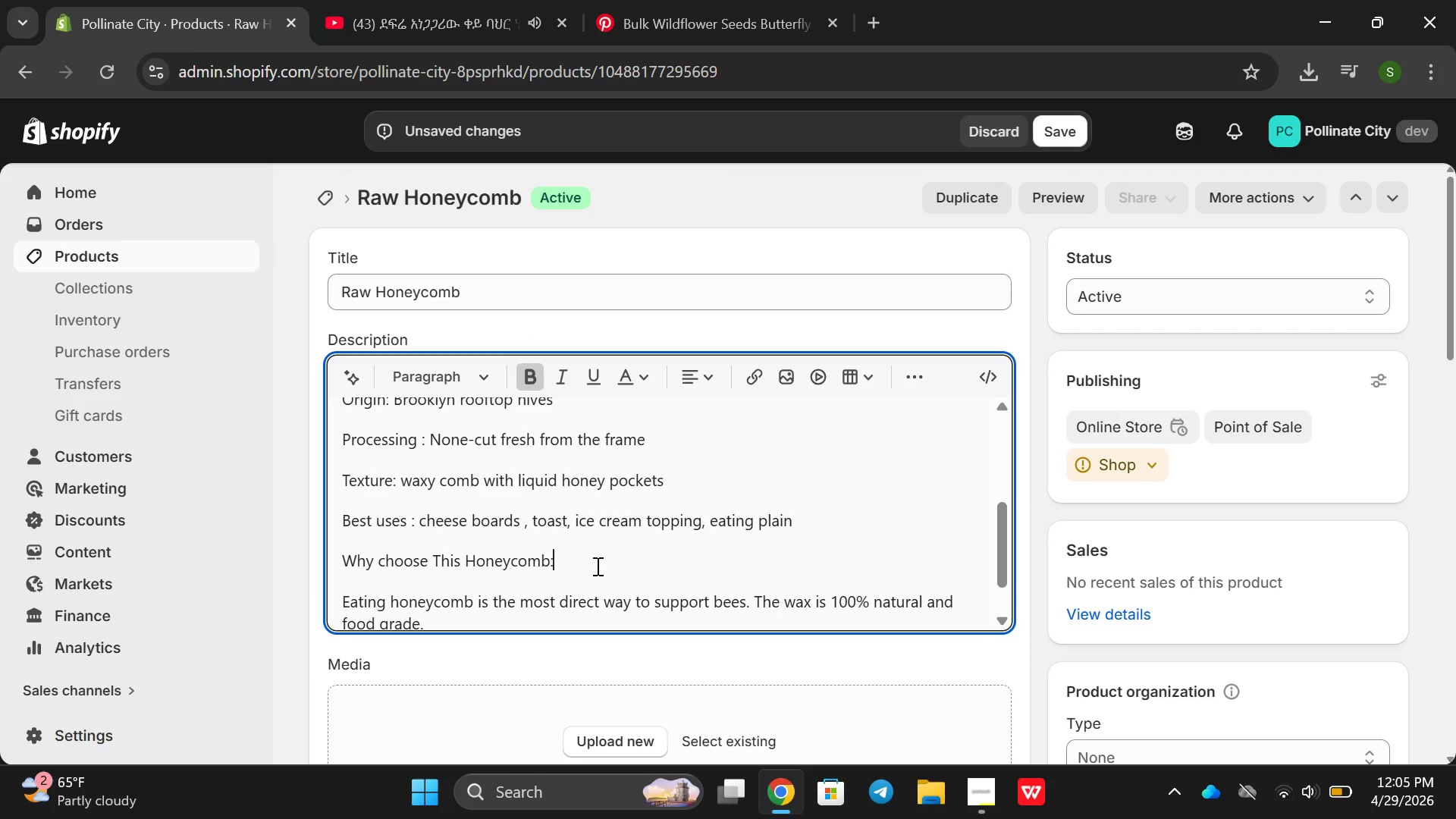 
left_click_drag(start_coordinate=[596, 566], to_coordinate=[333, 557])
 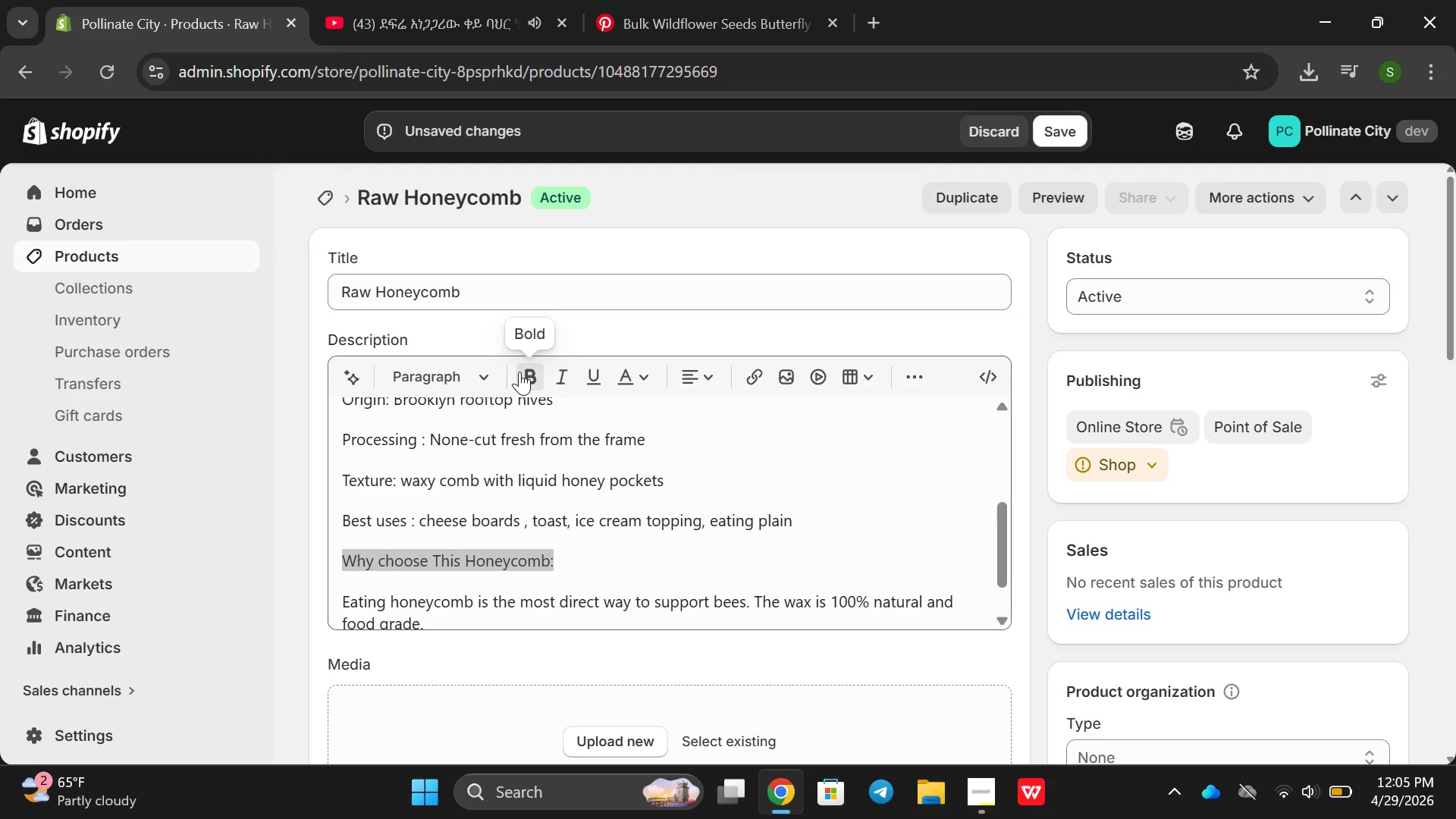 
left_click([519, 372])
 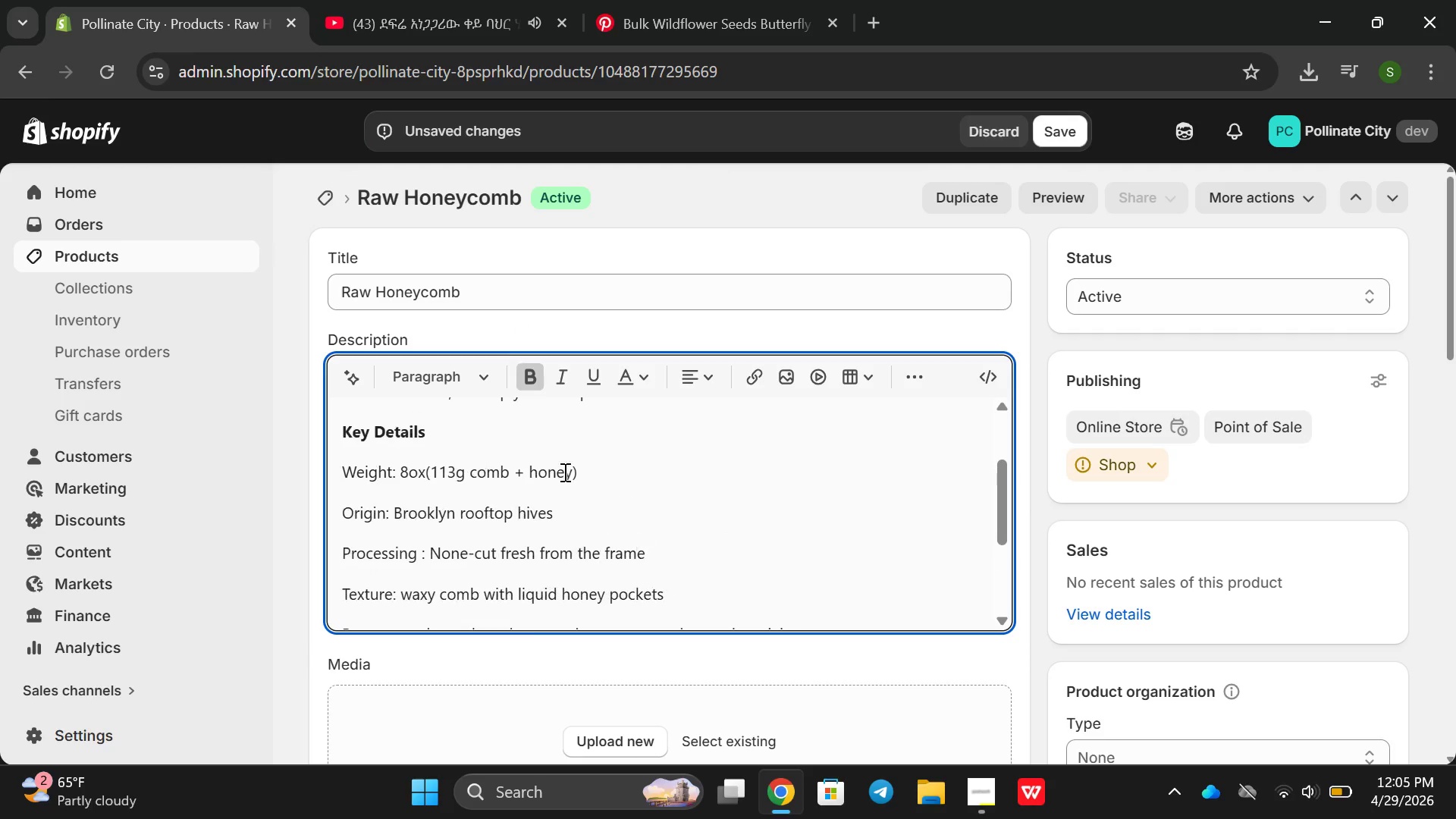 
scroll: coordinate [565, 472], scroll_direction: up, amount: 1.0
 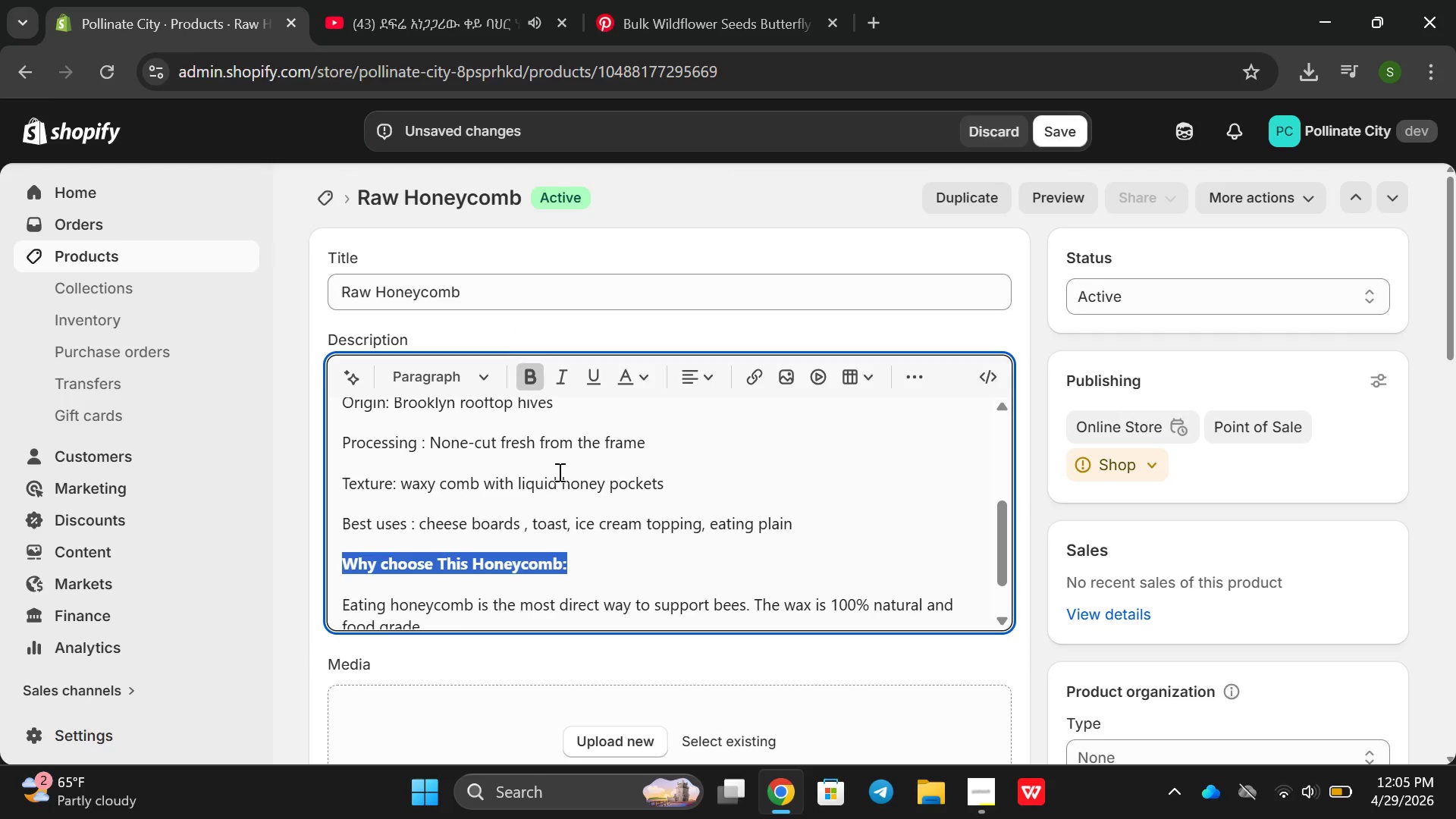 
scroll: coordinate [556, 472], scroll_direction: down, amount: 2.0
 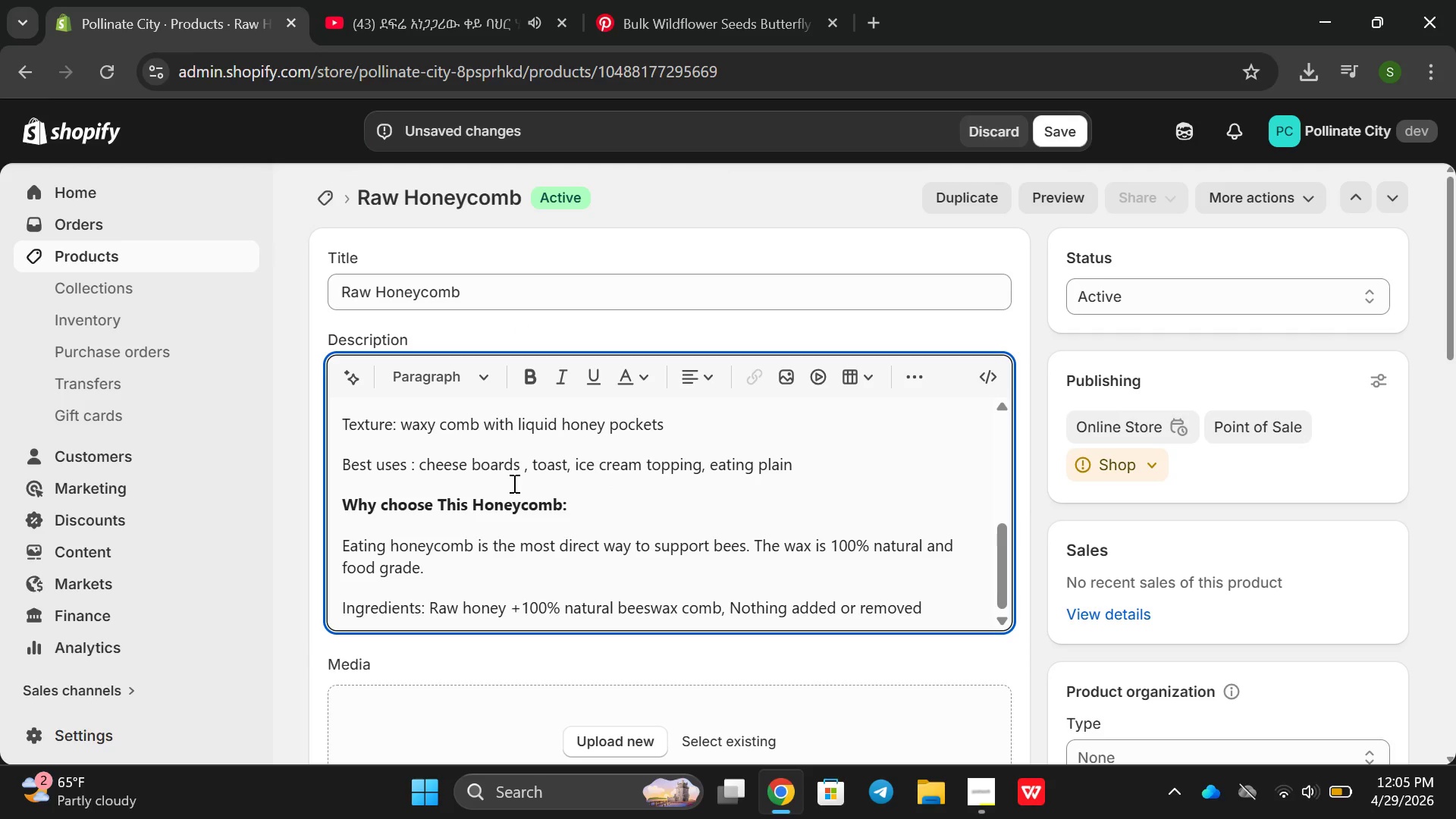 
key(Enter)
 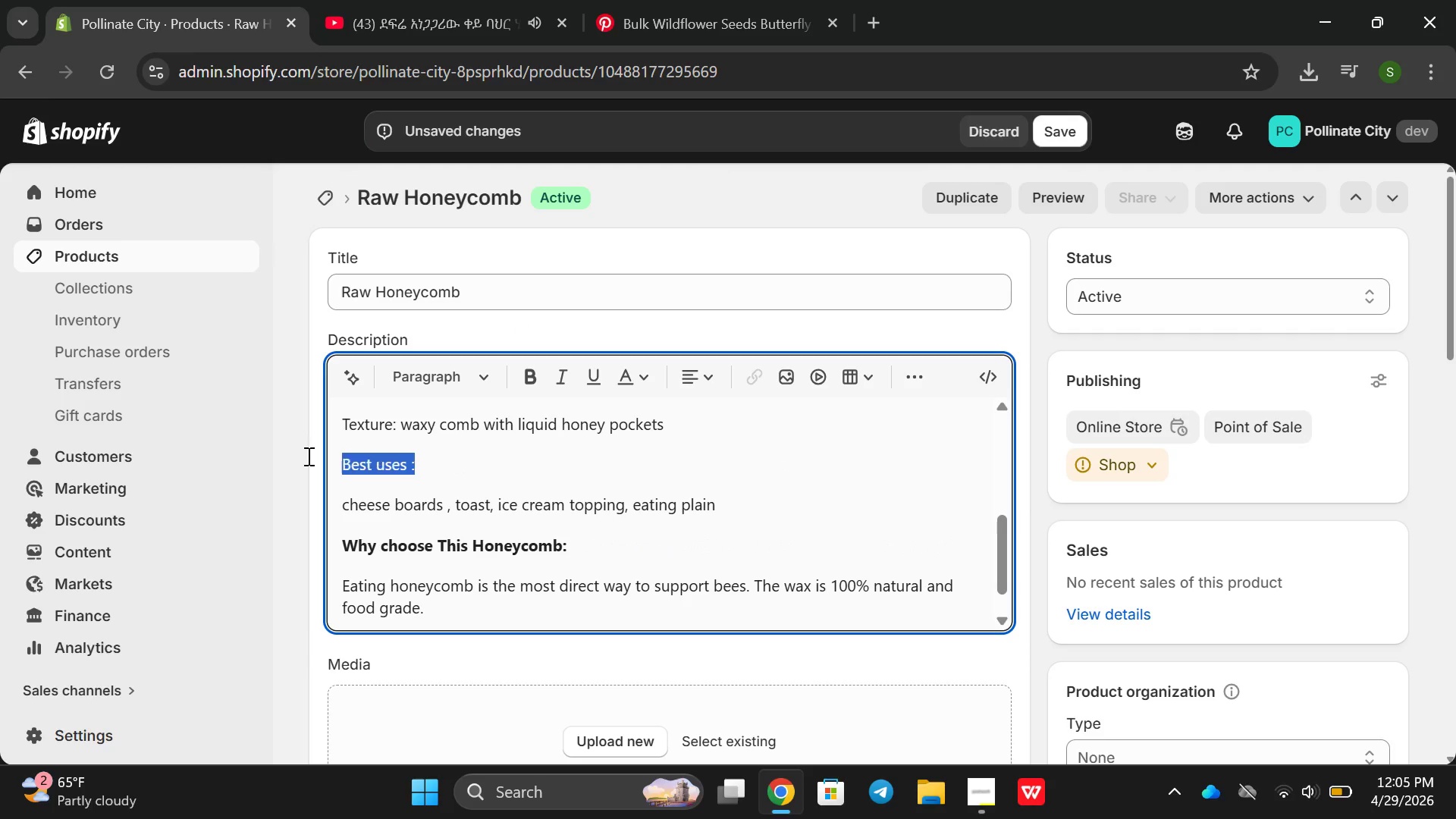 
left_click_drag(start_coordinate=[457, 463], to_coordinate=[286, 460])
 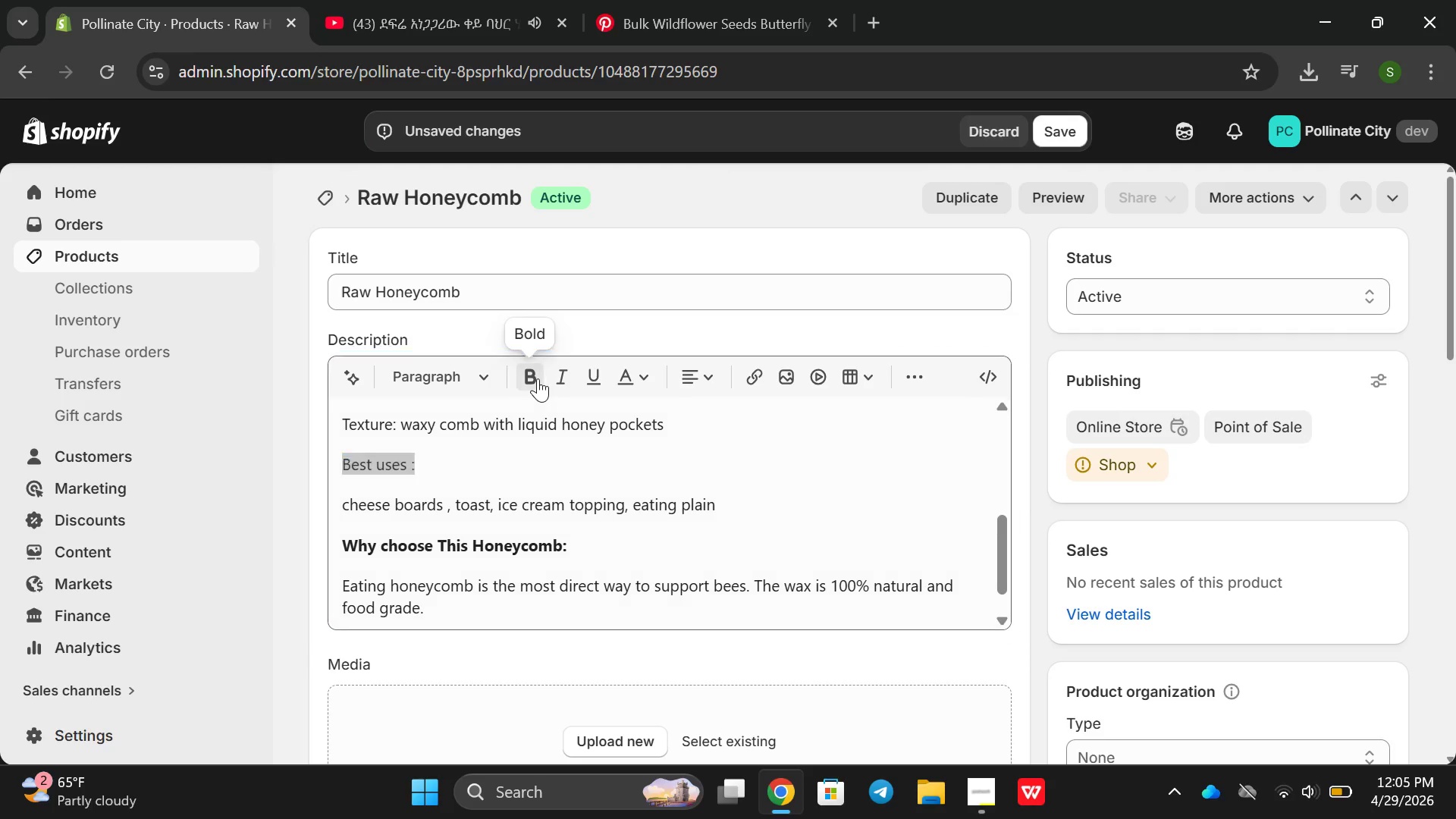 
left_click([538, 378])
 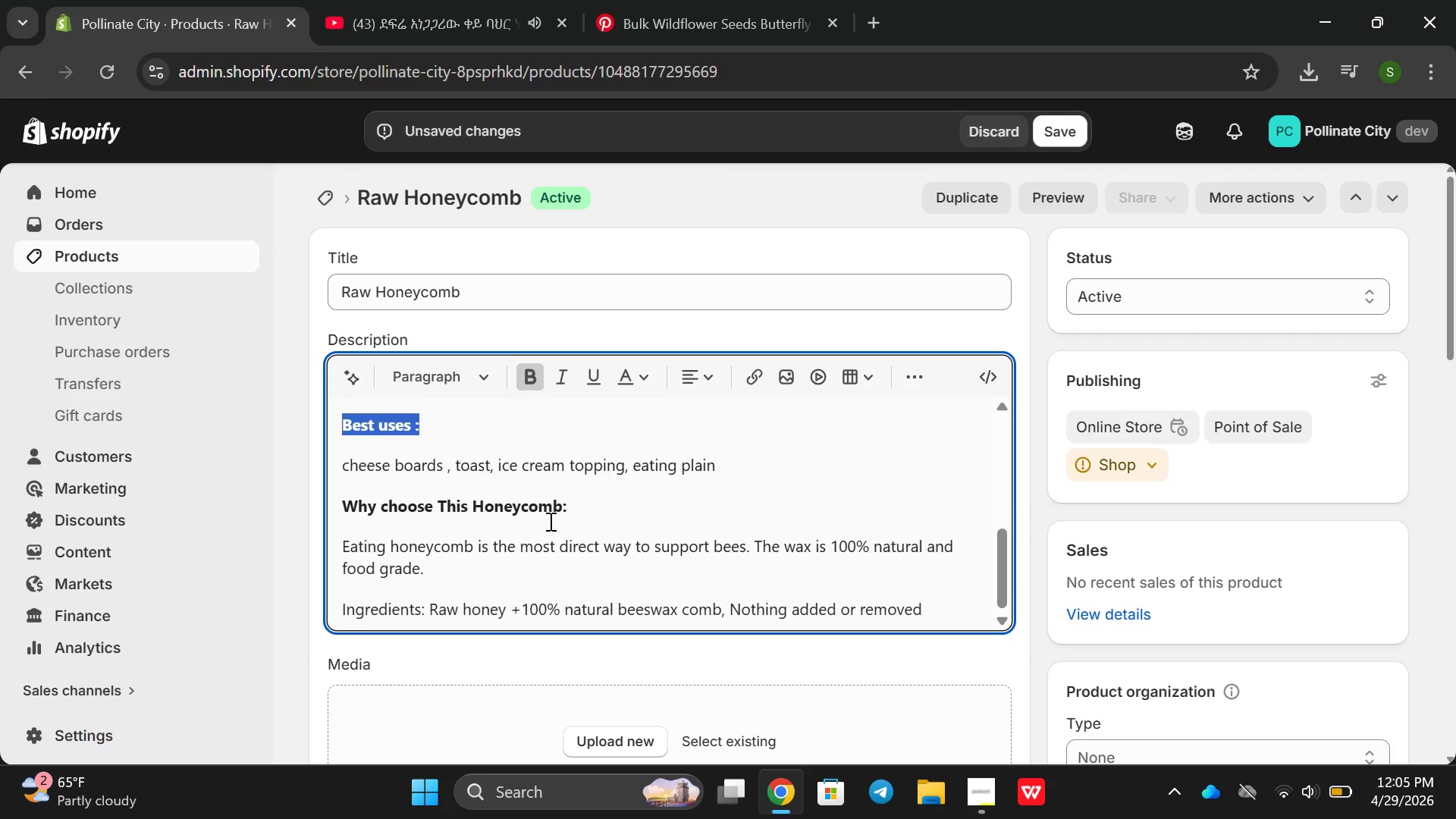 
scroll: coordinate [522, 562], scroll_direction: down, amount: 2.0
 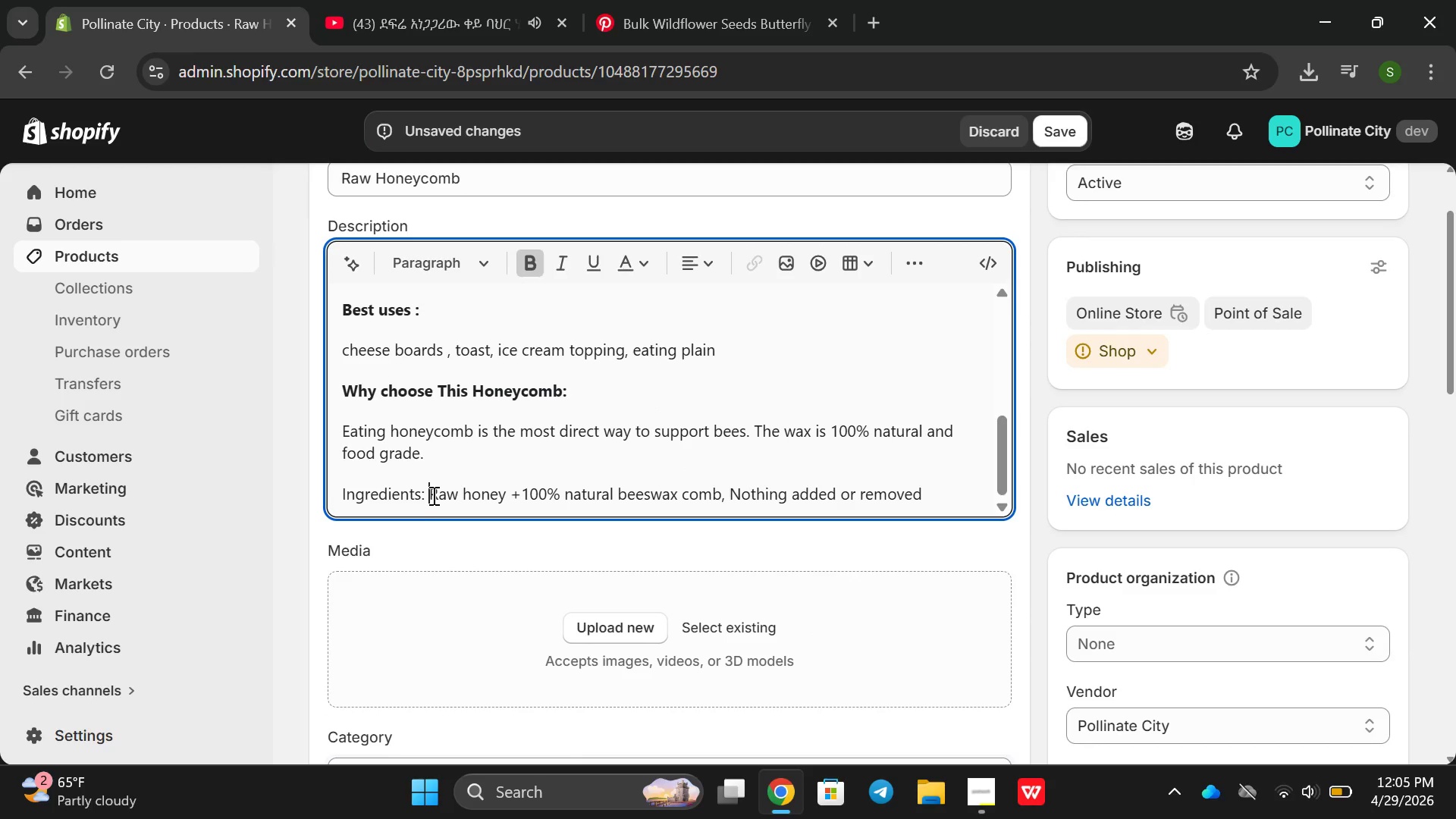 
left_click([432, 495])
 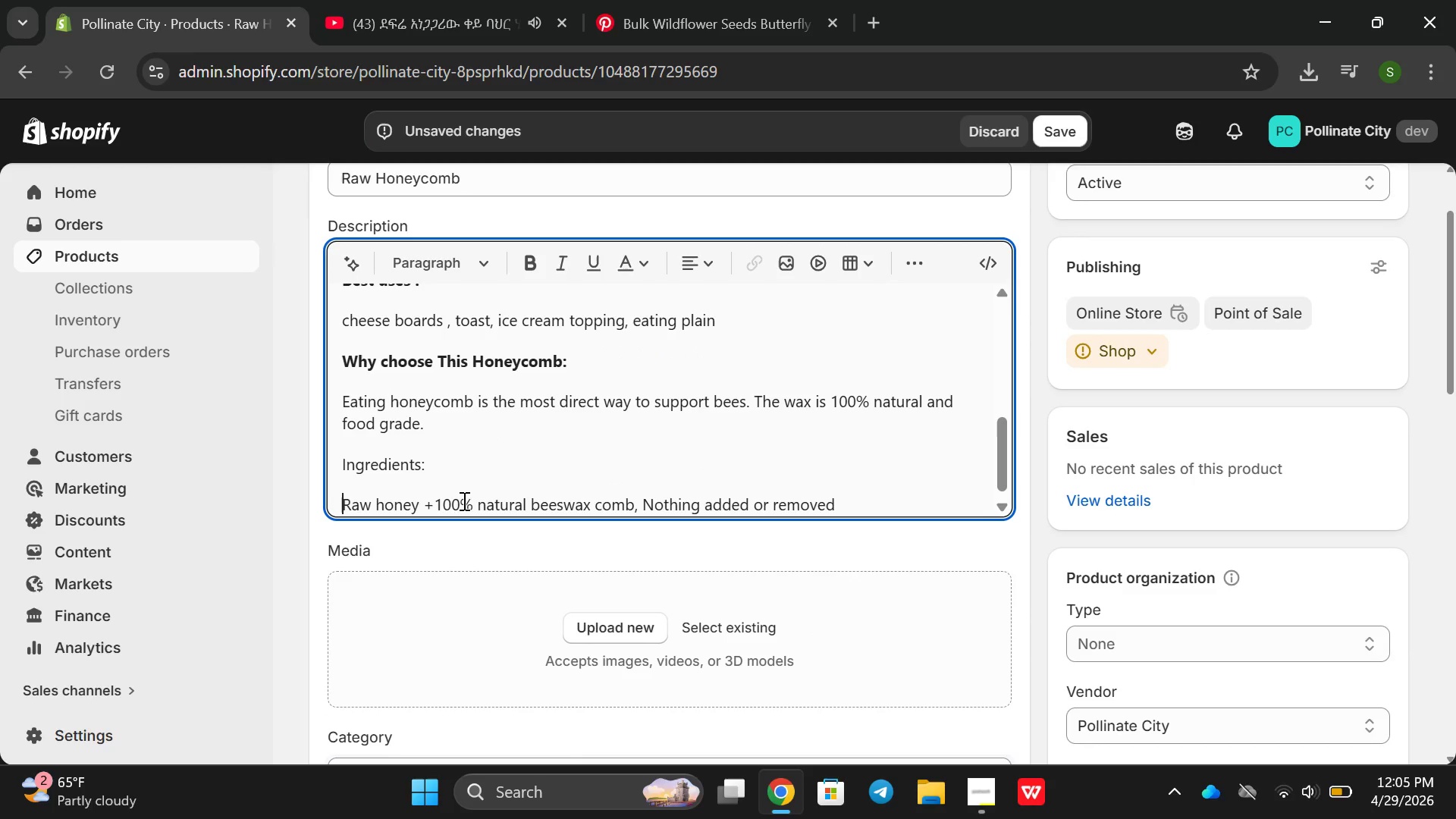 
key(Enter)
 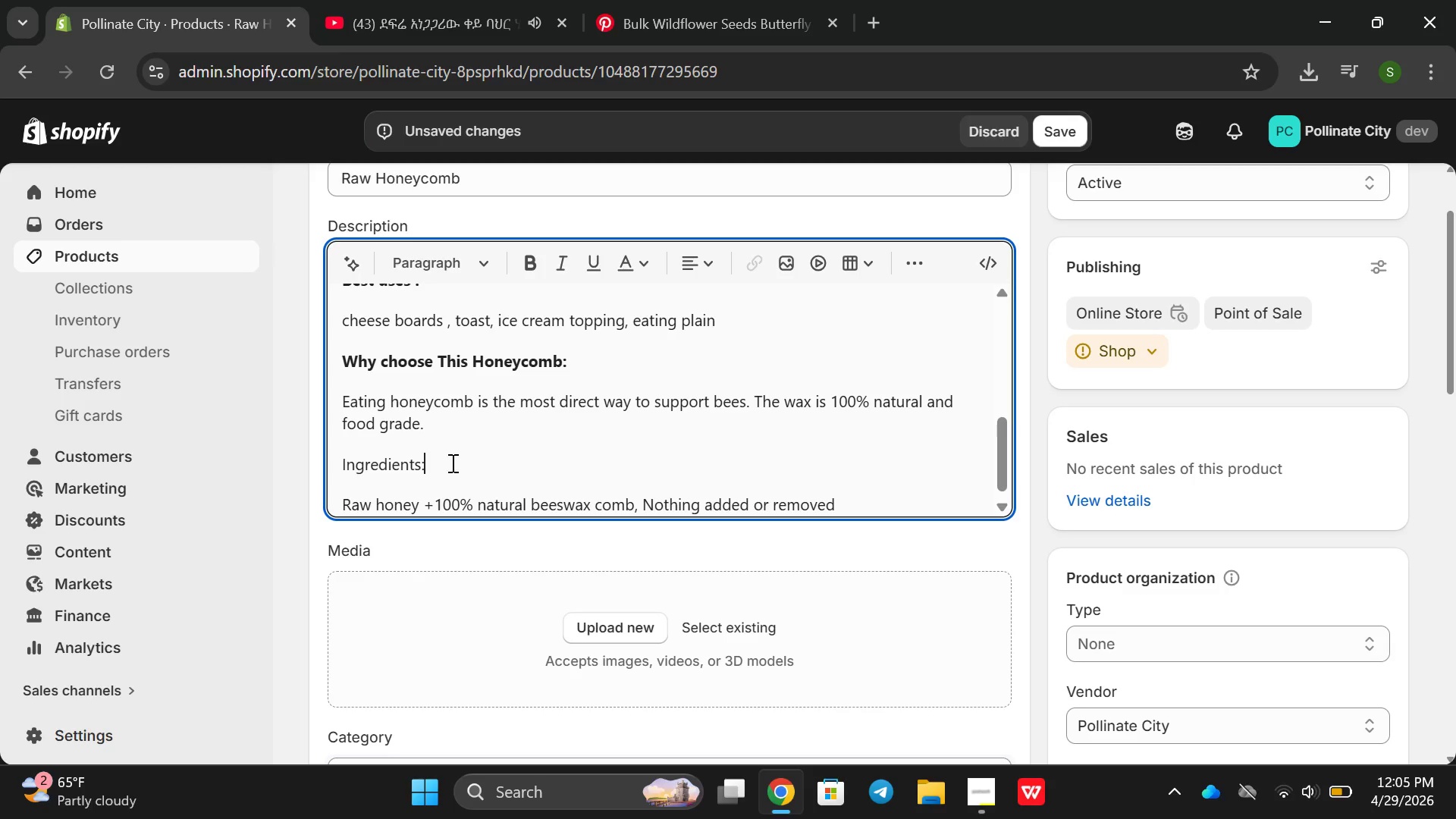 
left_click_drag(start_coordinate=[453, 471], to_coordinate=[309, 450])
 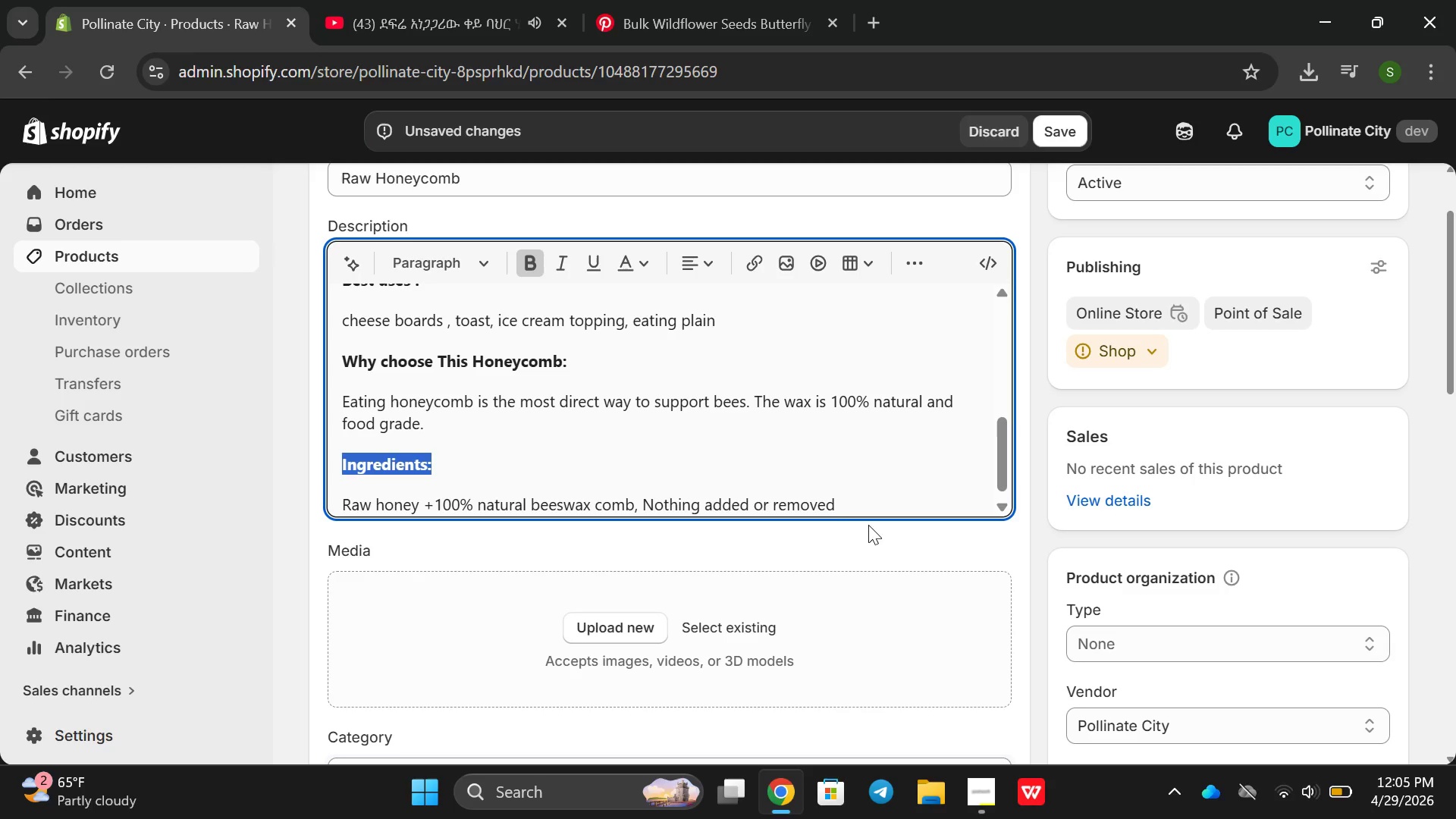 
left_click_drag(start_coordinate=[833, 505], to_coordinate=[322, 472])
 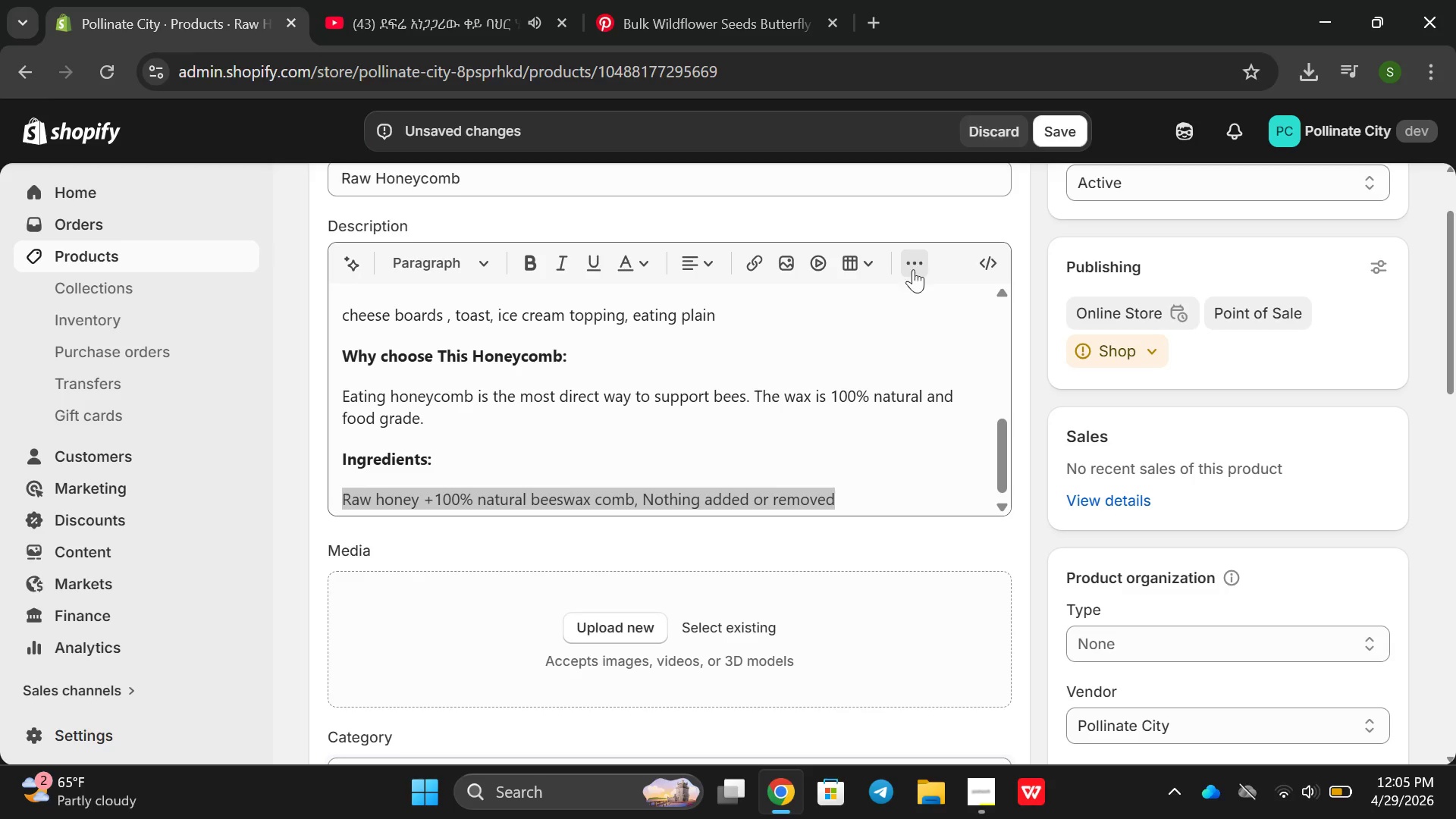 
left_click_drag(start_coordinate=[913, 259], to_coordinate=[913, 262])
 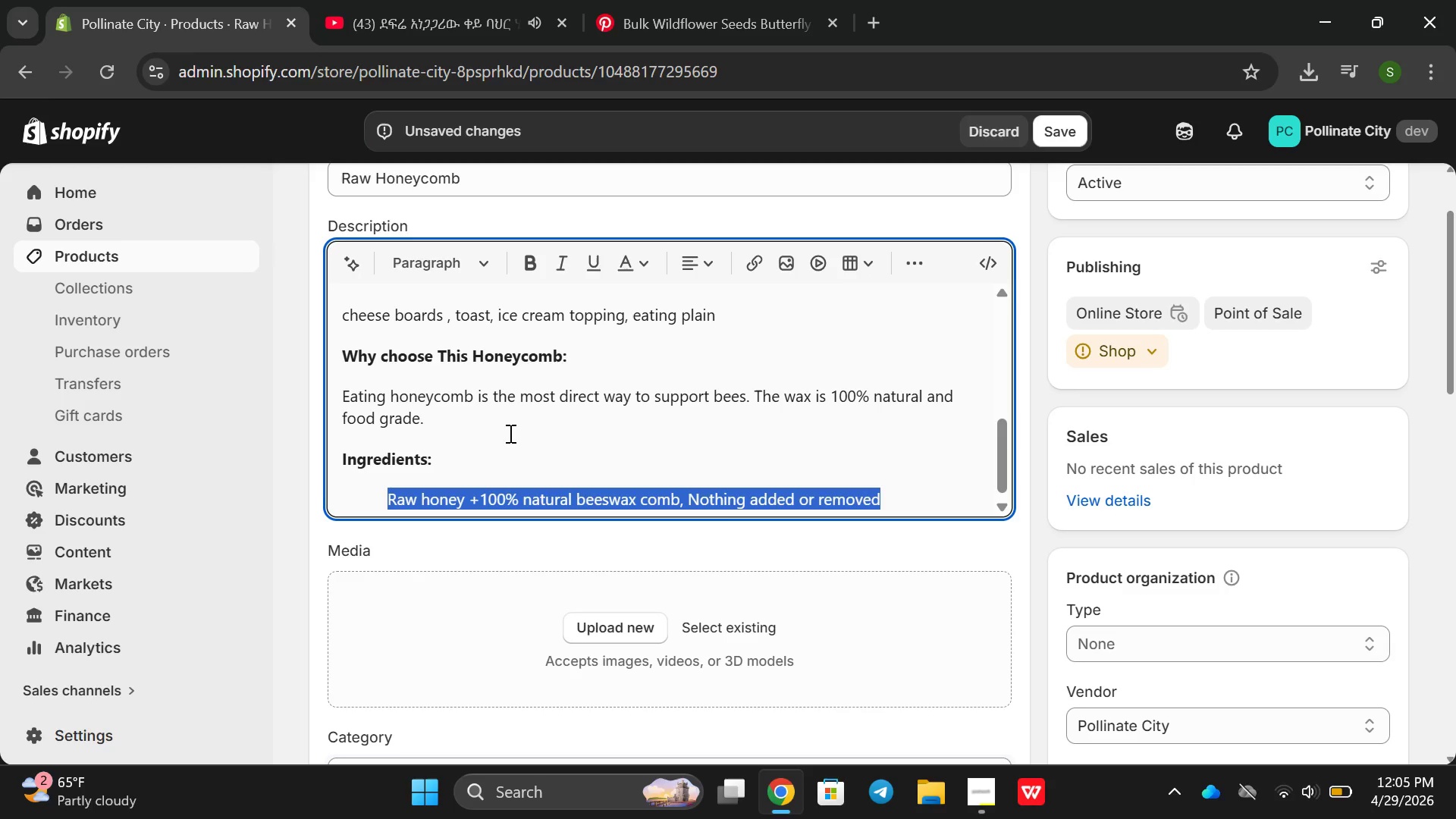 
left_click_drag(start_coordinate=[475, 426], to_coordinate=[326, 400])
 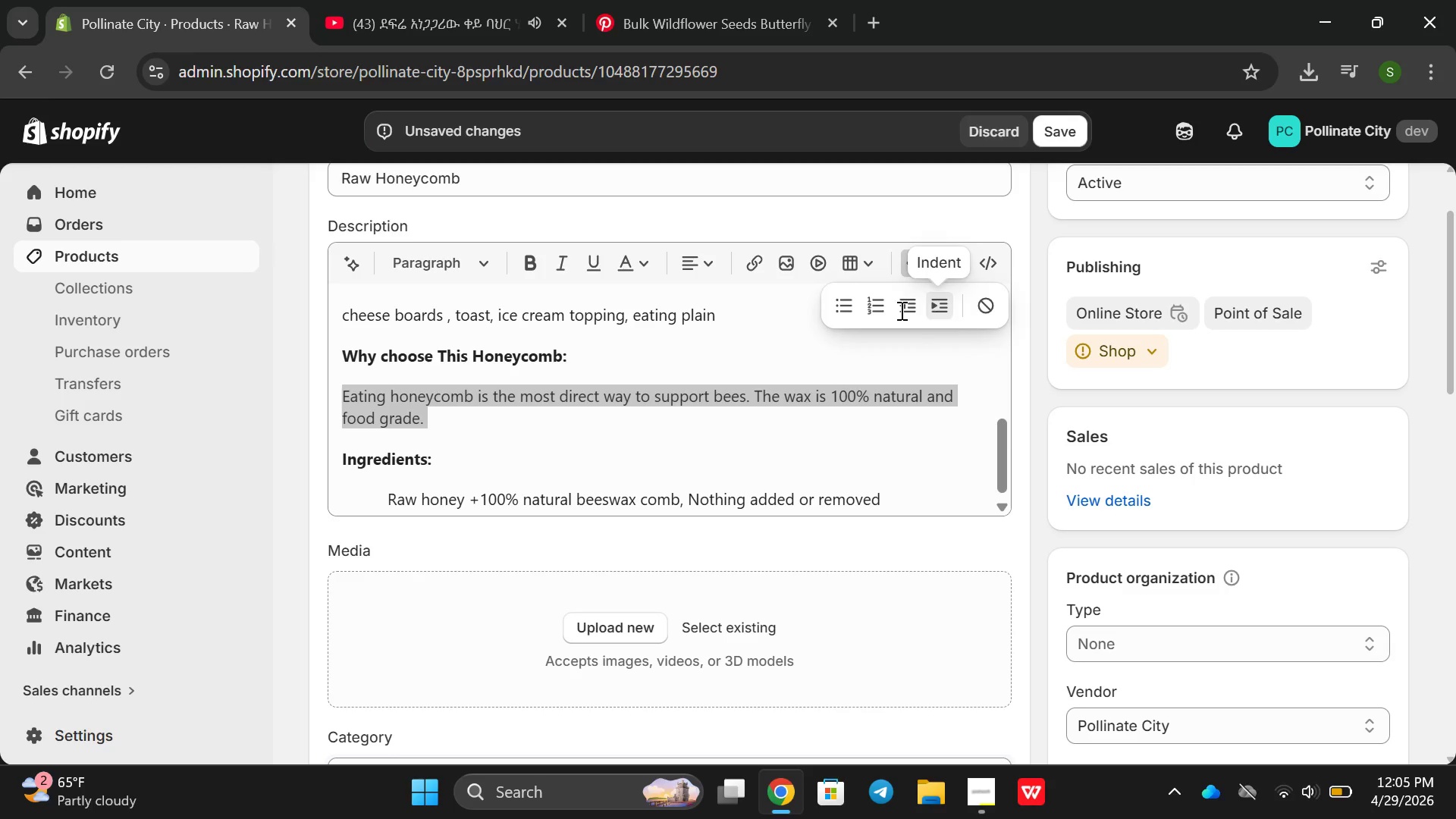 
scroll: coordinate [783, 351], scroll_direction: up, amount: 1.0
 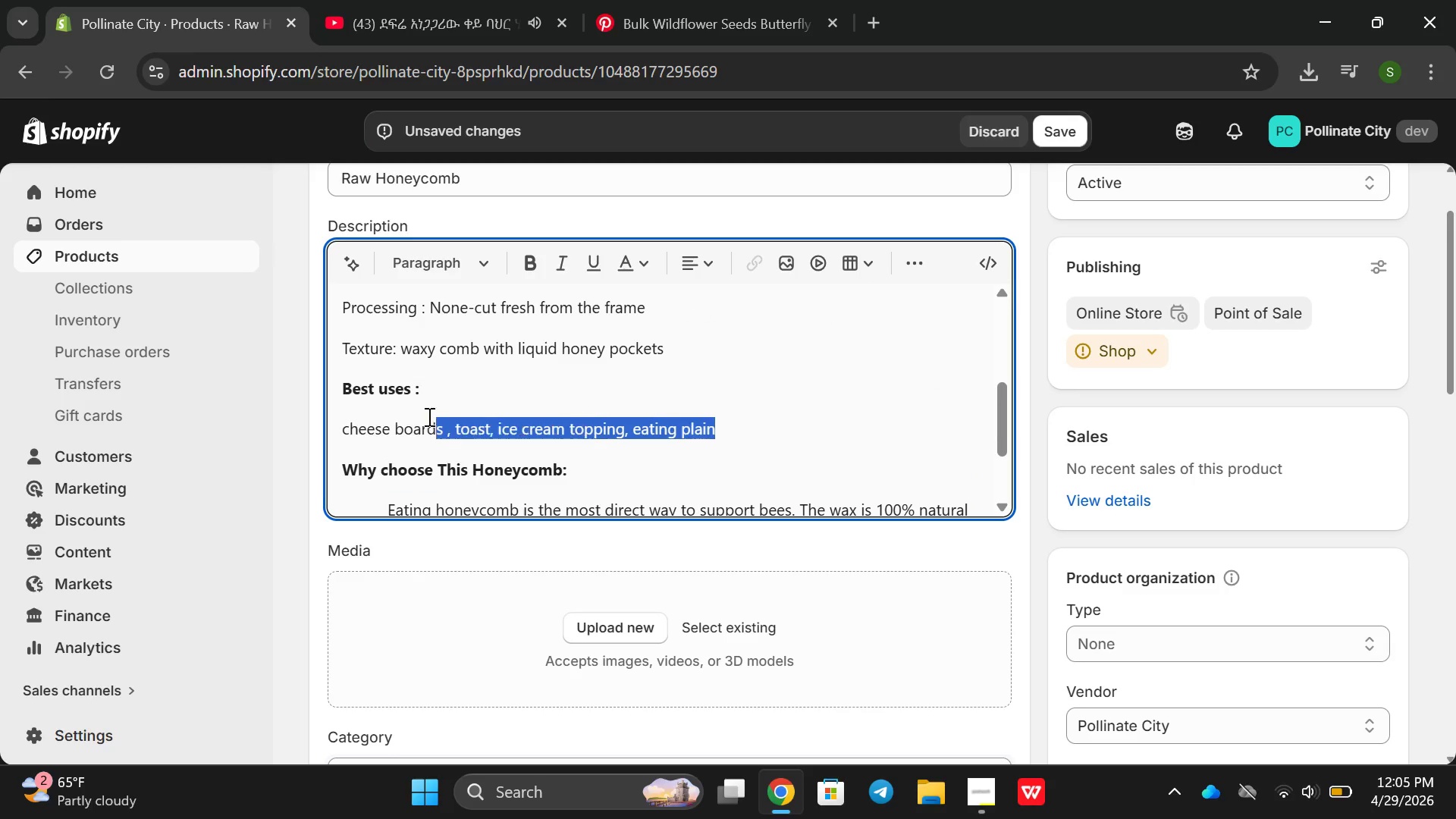 
left_click_drag(start_coordinate=[775, 431], to_coordinate=[351, 406])
 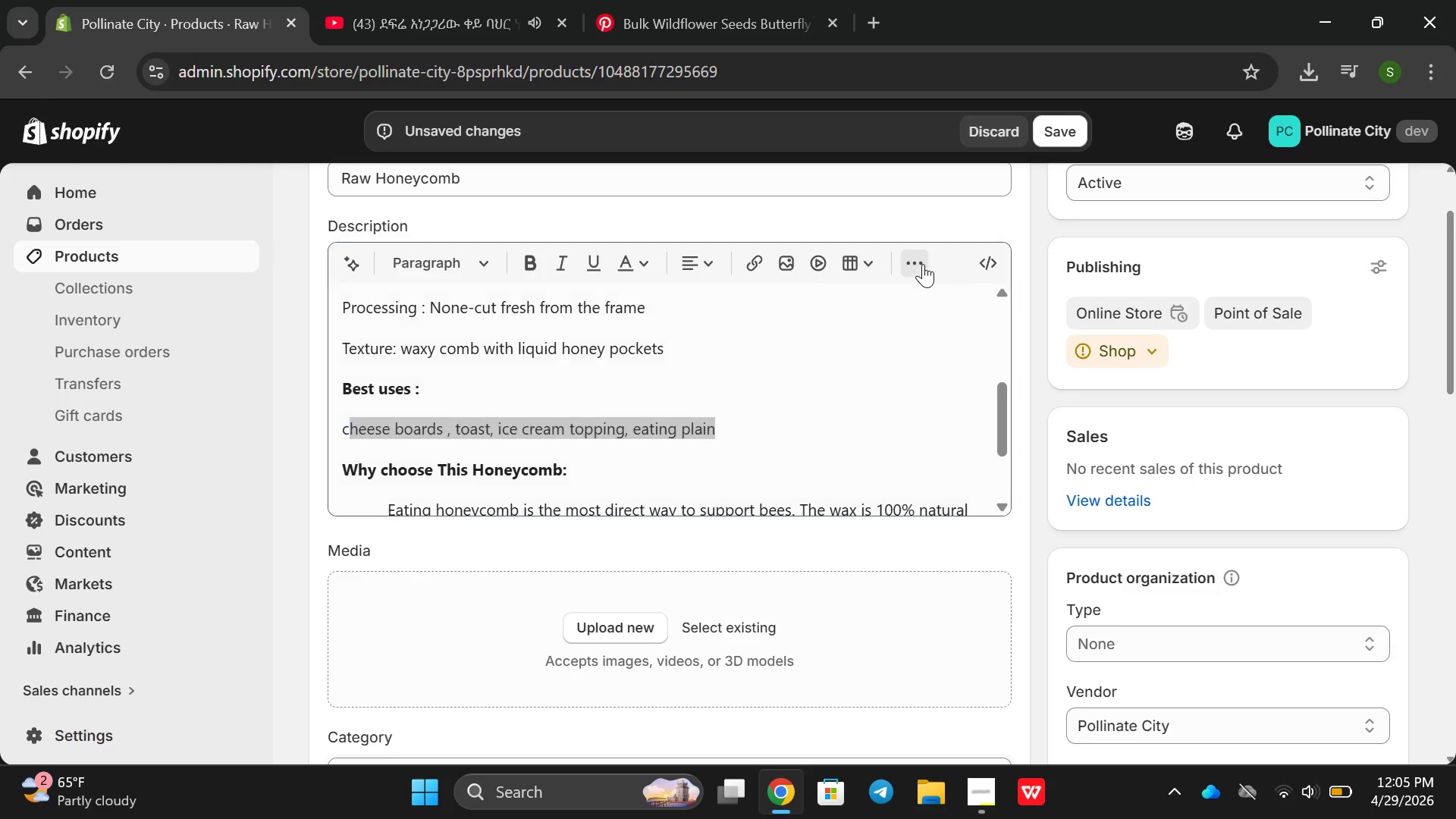 
left_click([923, 264])
 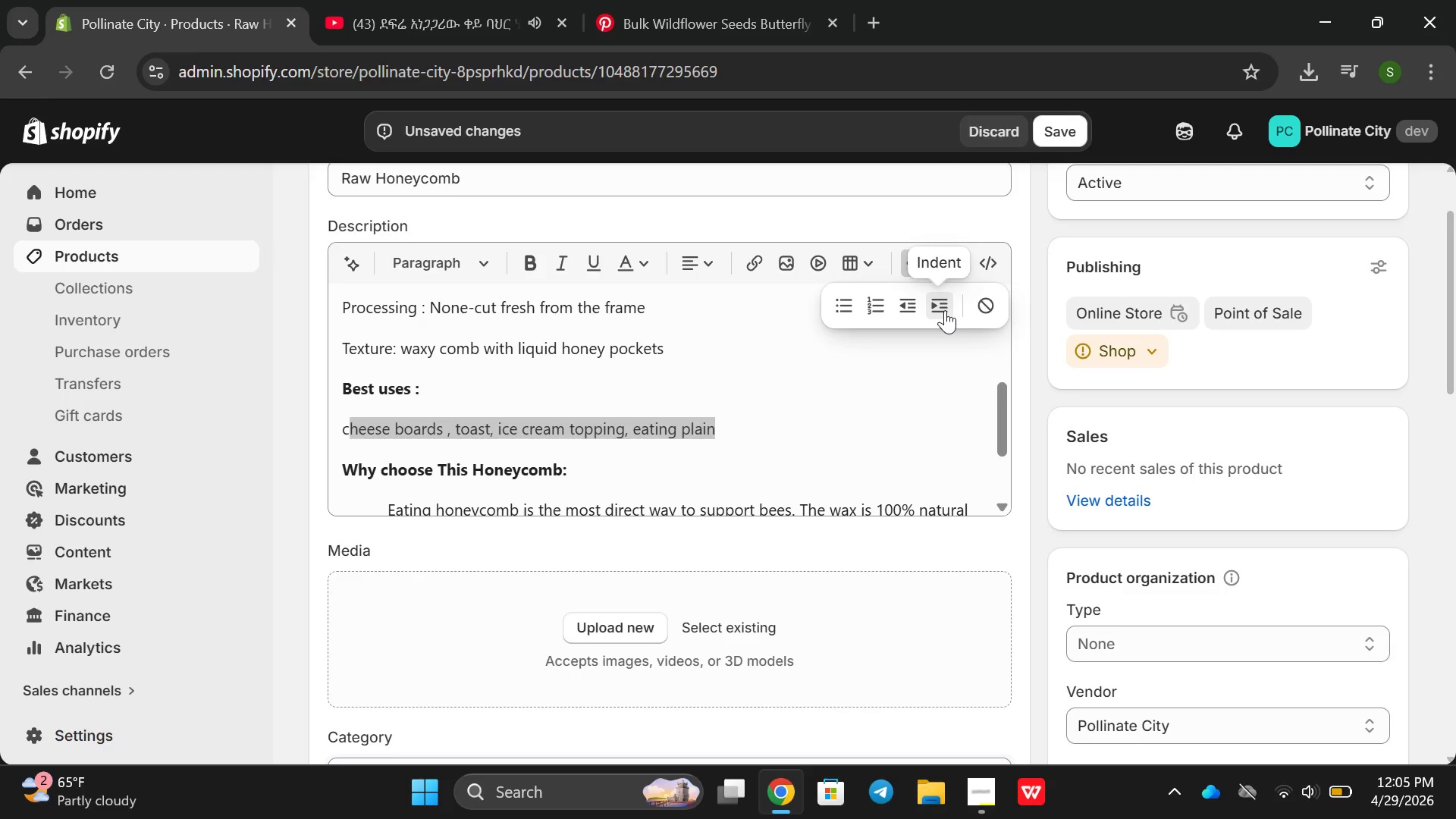 
left_click([945, 310])
 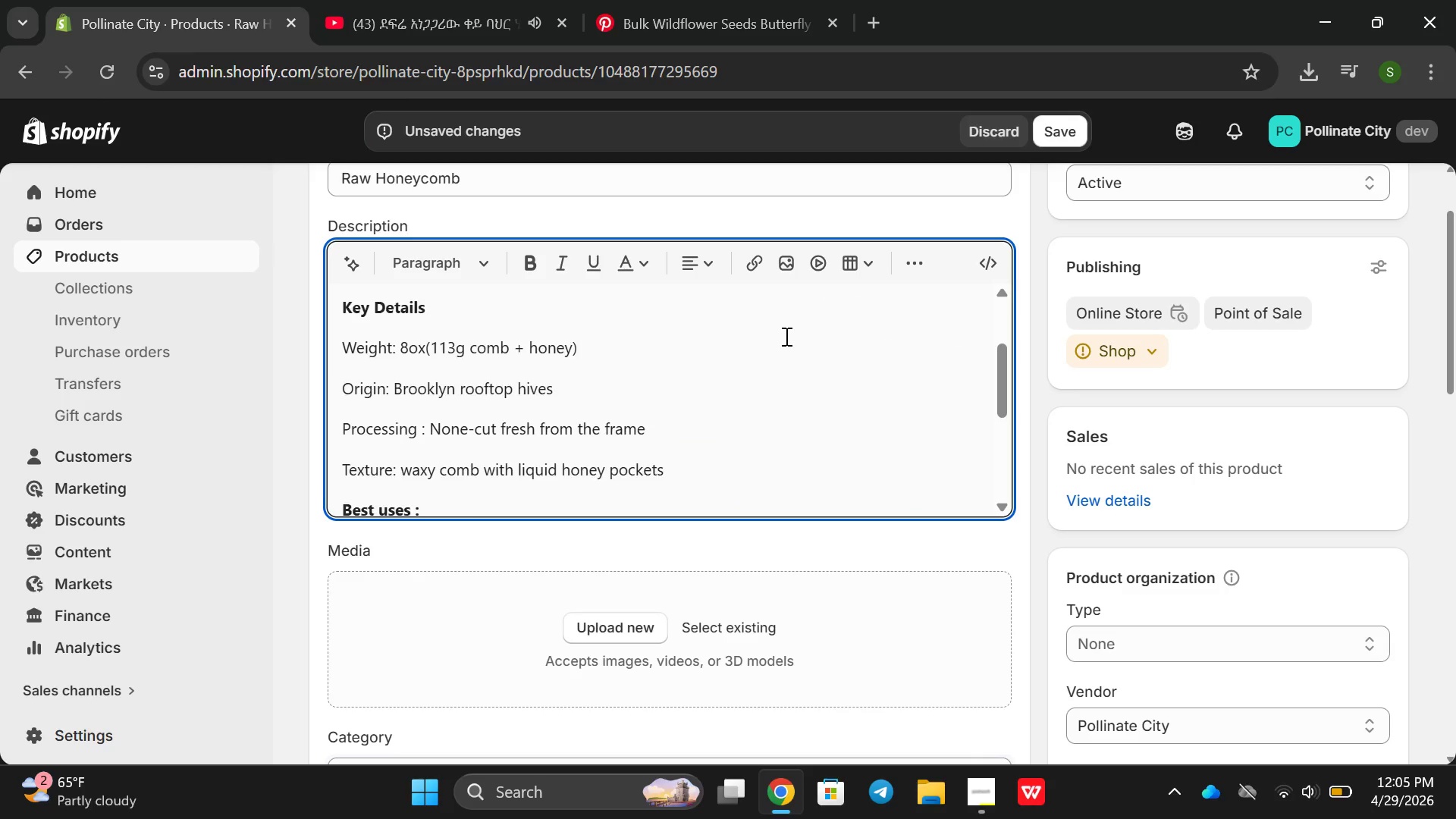 
scroll: coordinate [785, 336], scroll_direction: up, amount: 2.0
 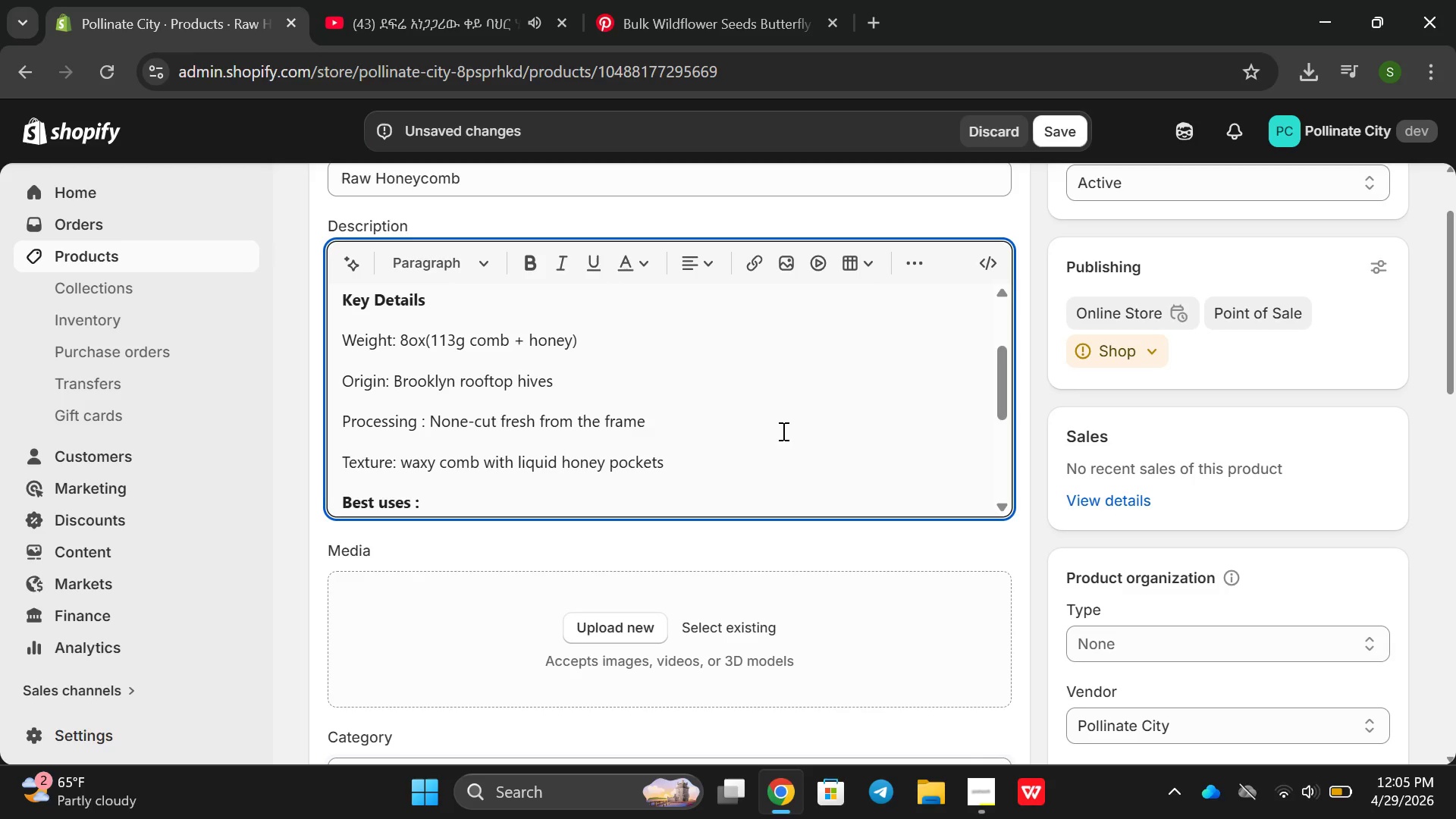 
scroll: coordinate [782, 431], scroll_direction: down, amount: 1.0
 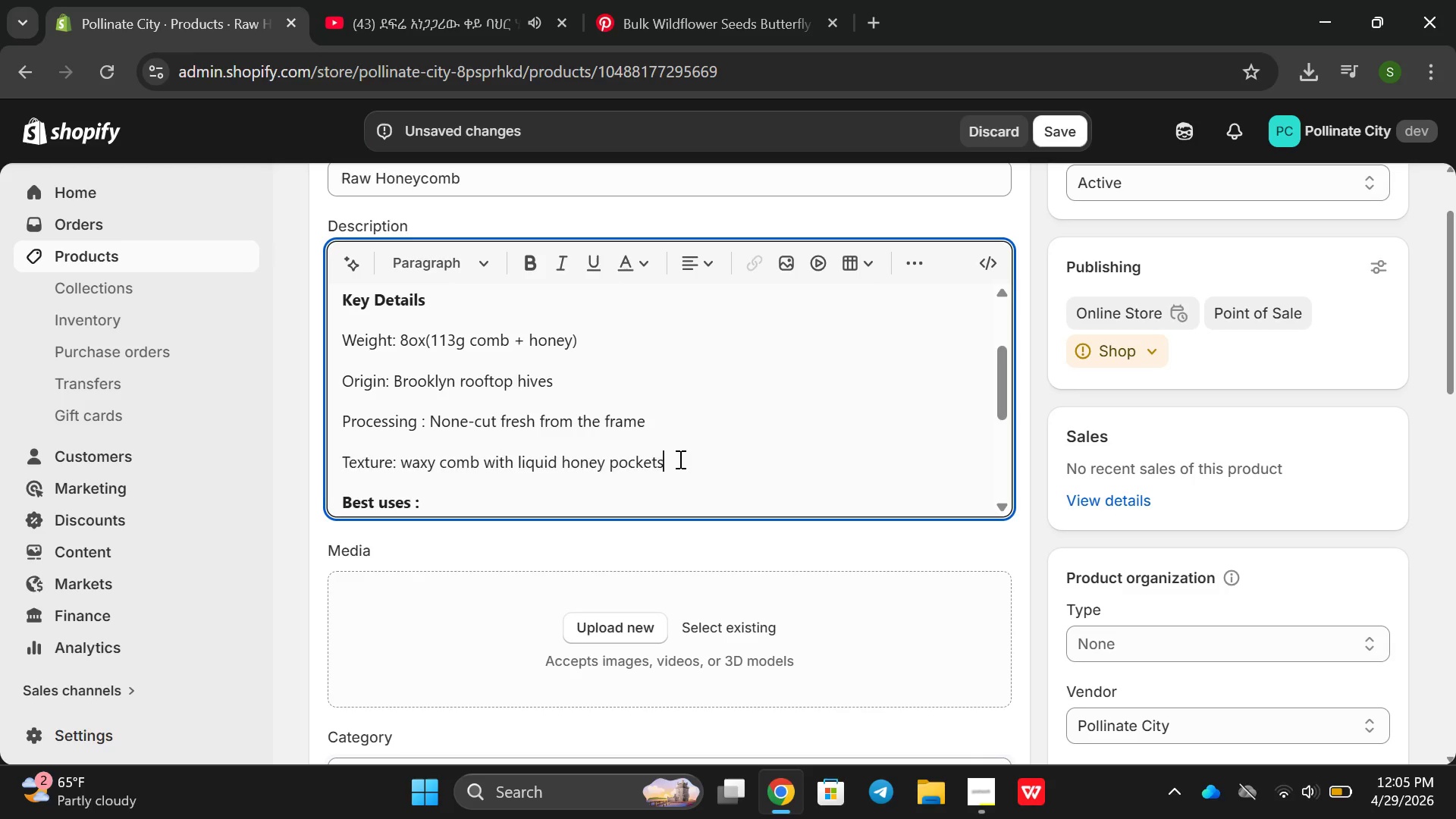 
left_click_drag(start_coordinate=[769, 459], to_coordinate=[338, 328])
 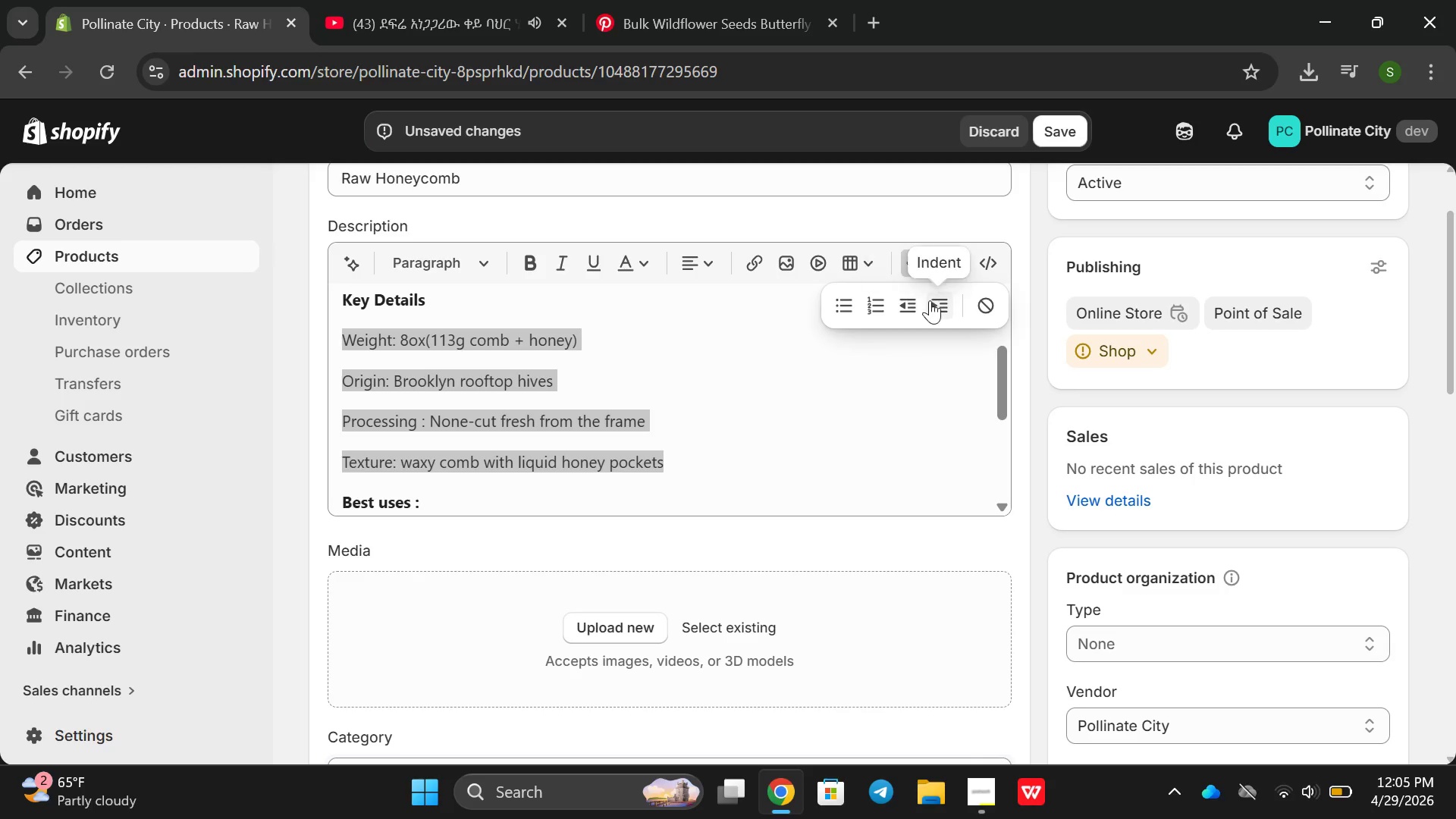 
left_click([931, 300])
 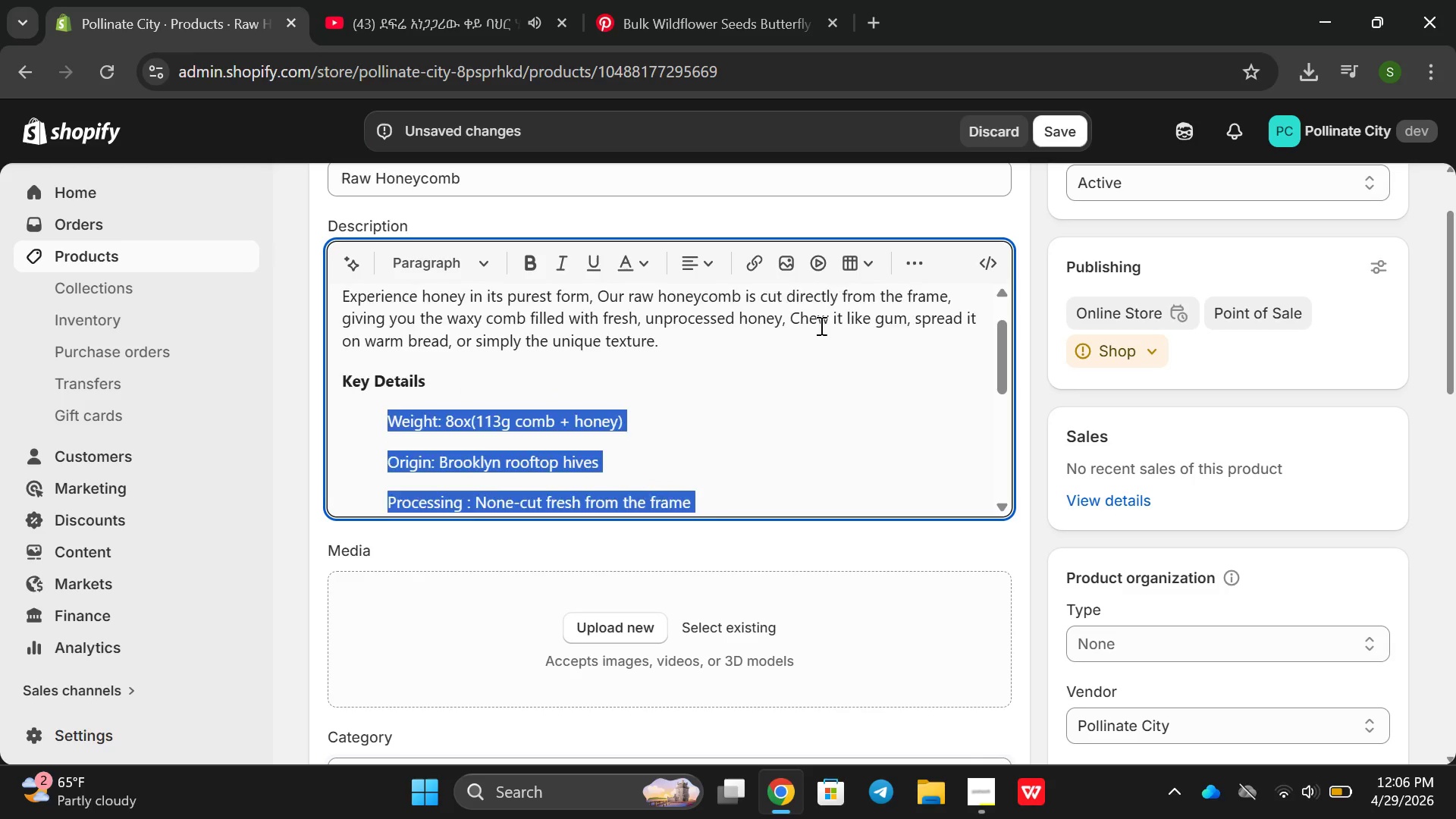 
scroll: coordinate [820, 325], scroll_direction: up, amount: 2.0
 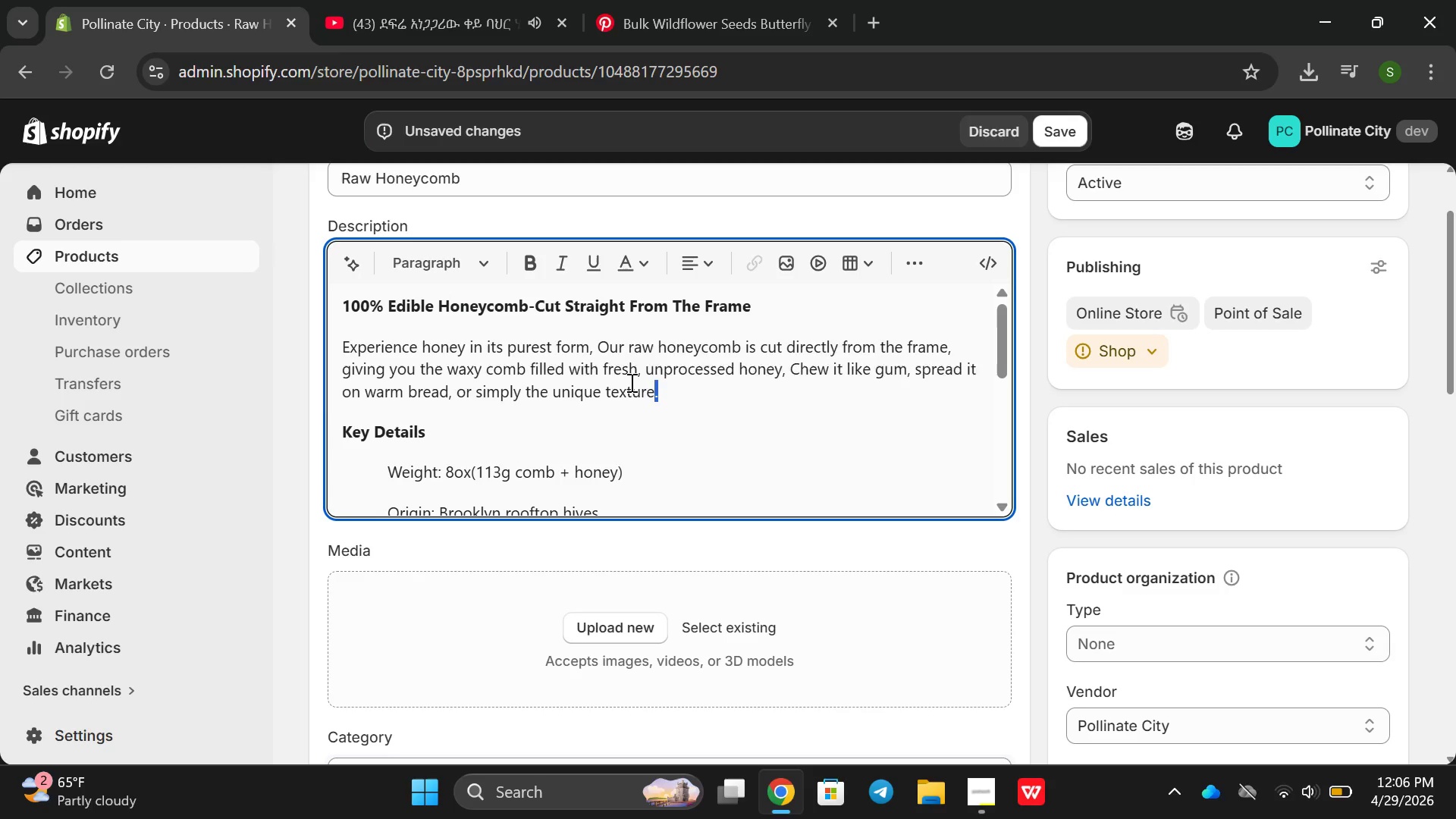 
left_click_drag(start_coordinate=[782, 391], to_coordinate=[300, 336])
 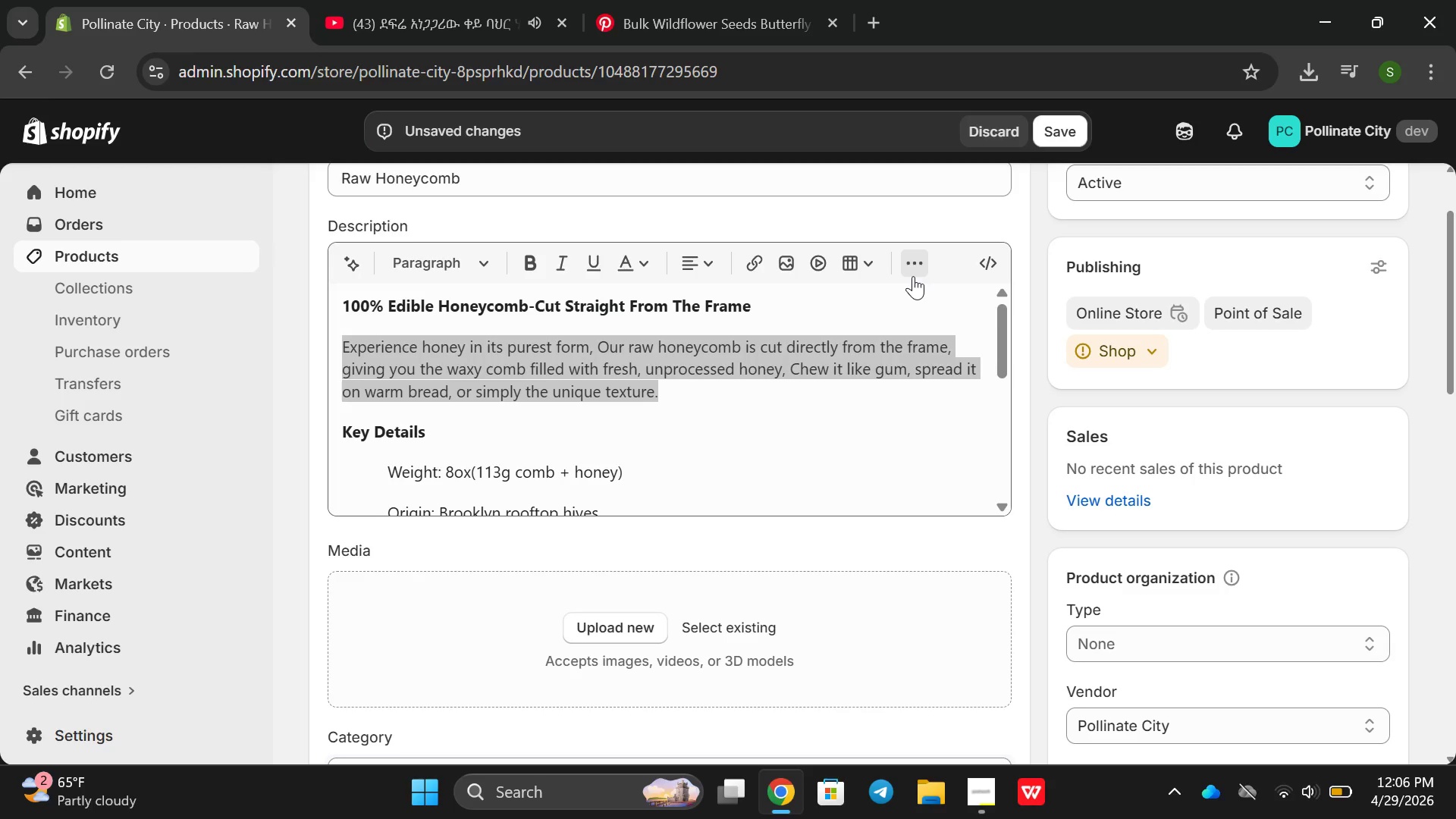 
left_click([911, 276])
 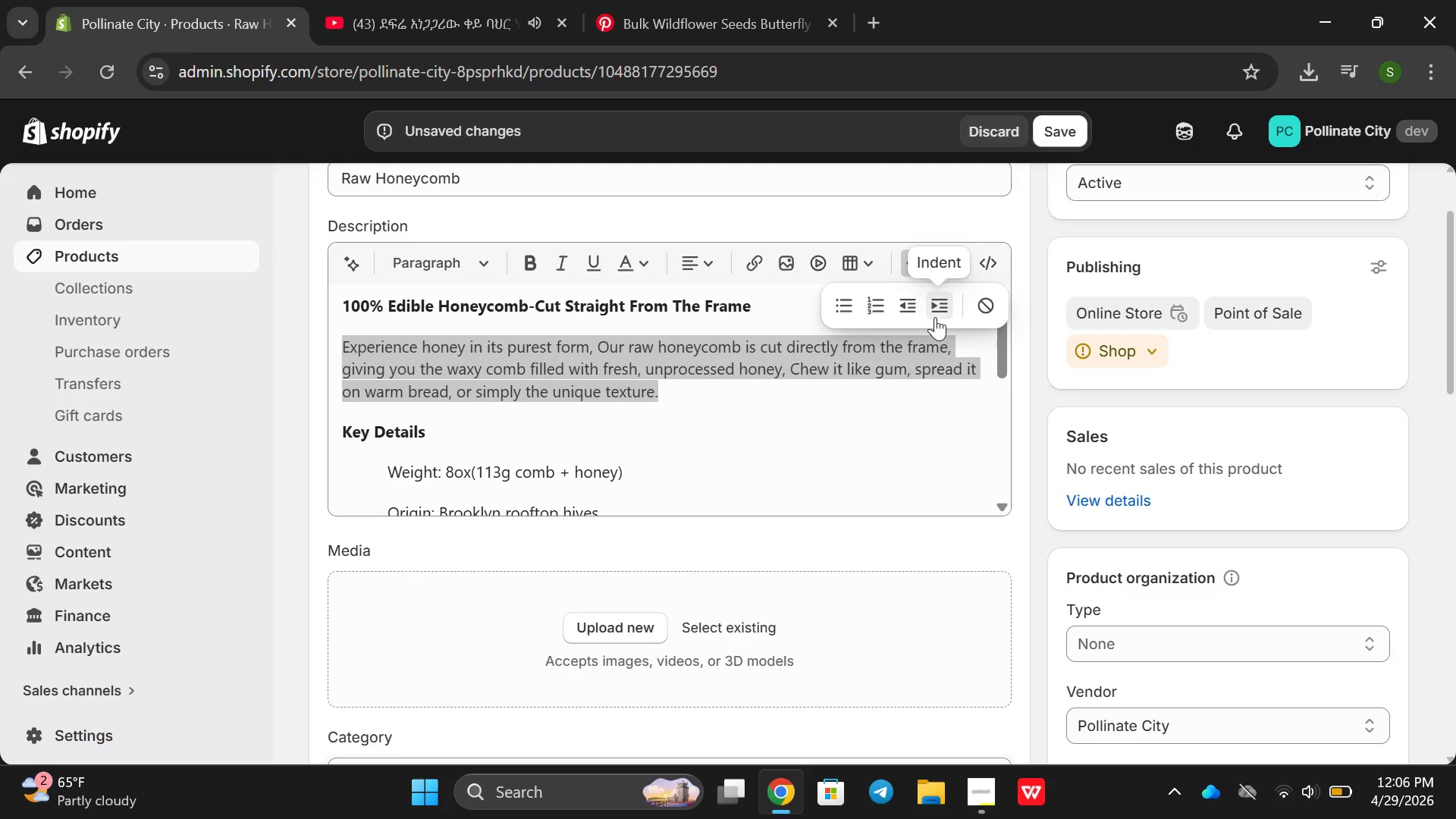 
left_click([935, 317])
 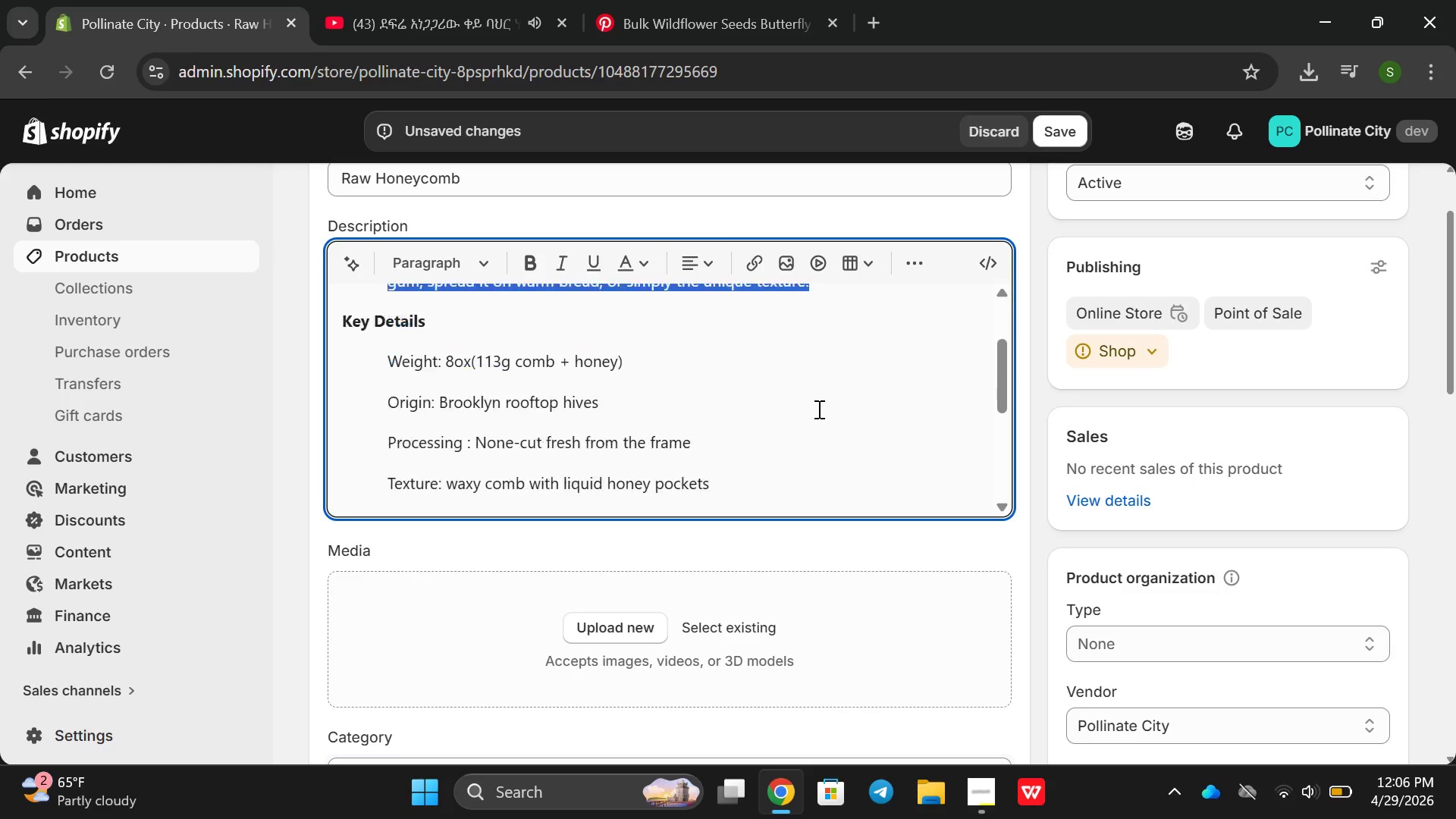 
scroll: coordinate [813, 415], scroll_direction: down, amount: 8.0
 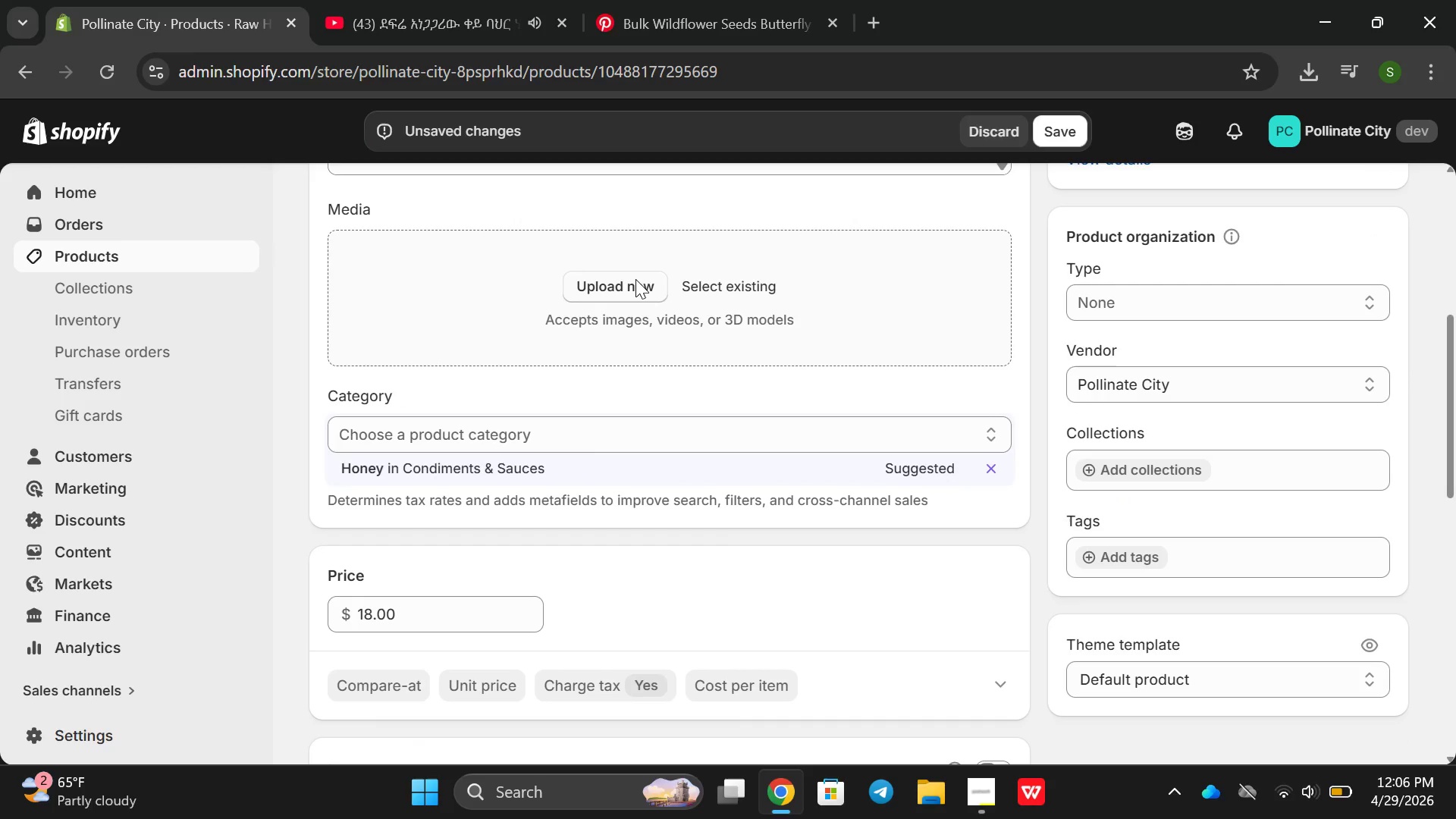 
left_click([633, 278])
 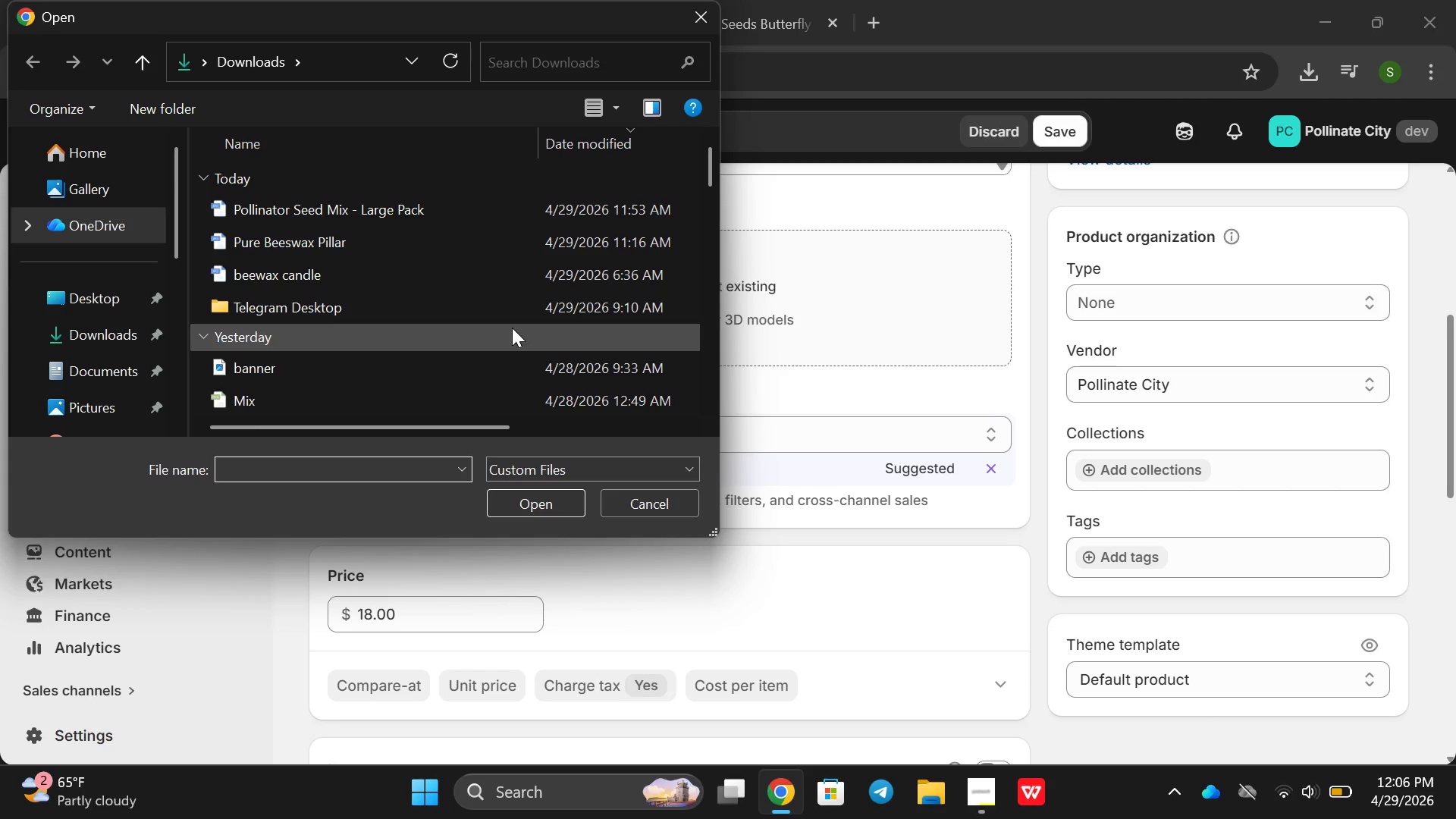 
wait(5.77)
 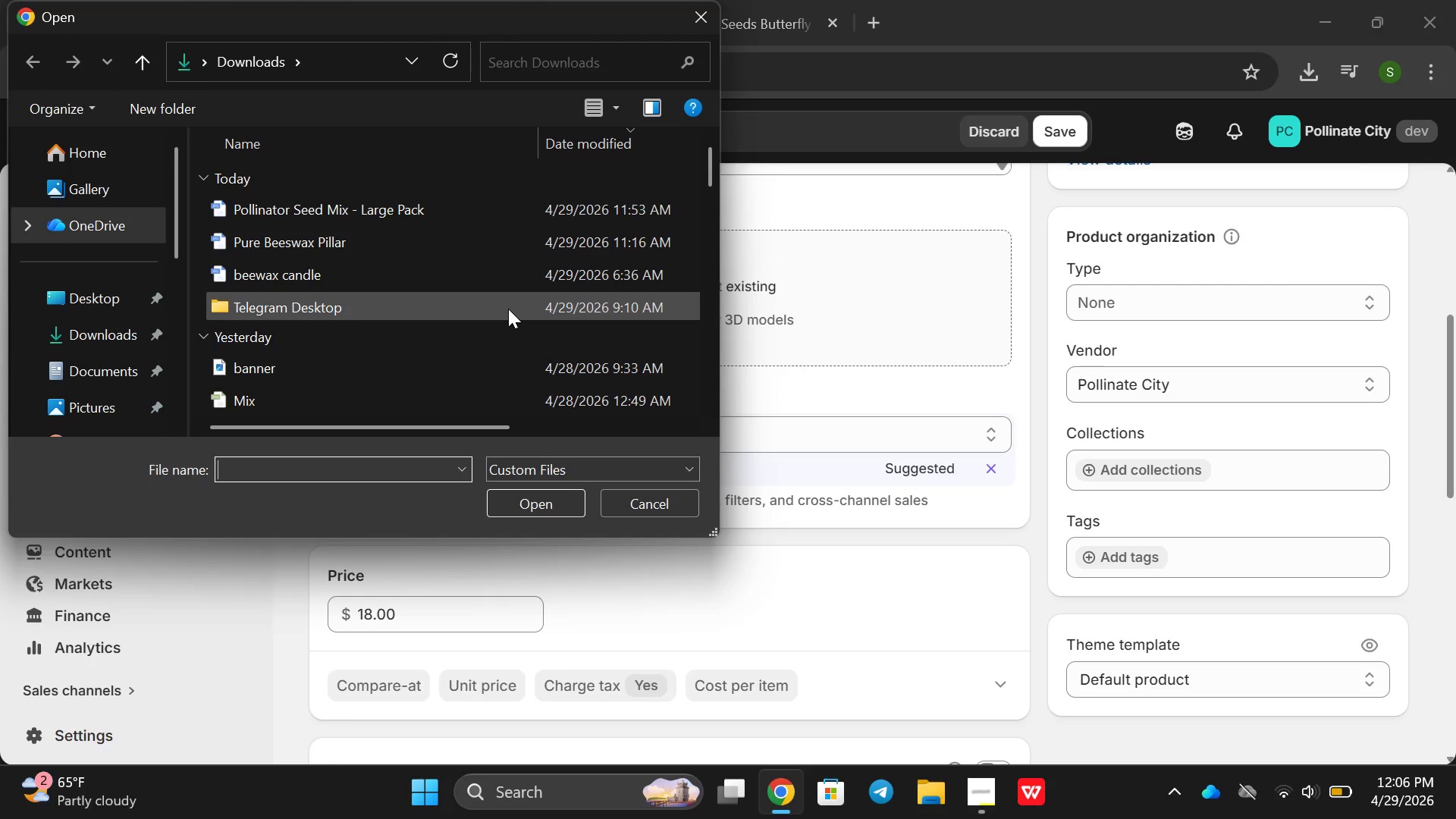 
scroll: coordinate [526, 357], scroll_direction: down, amount: 2.0
 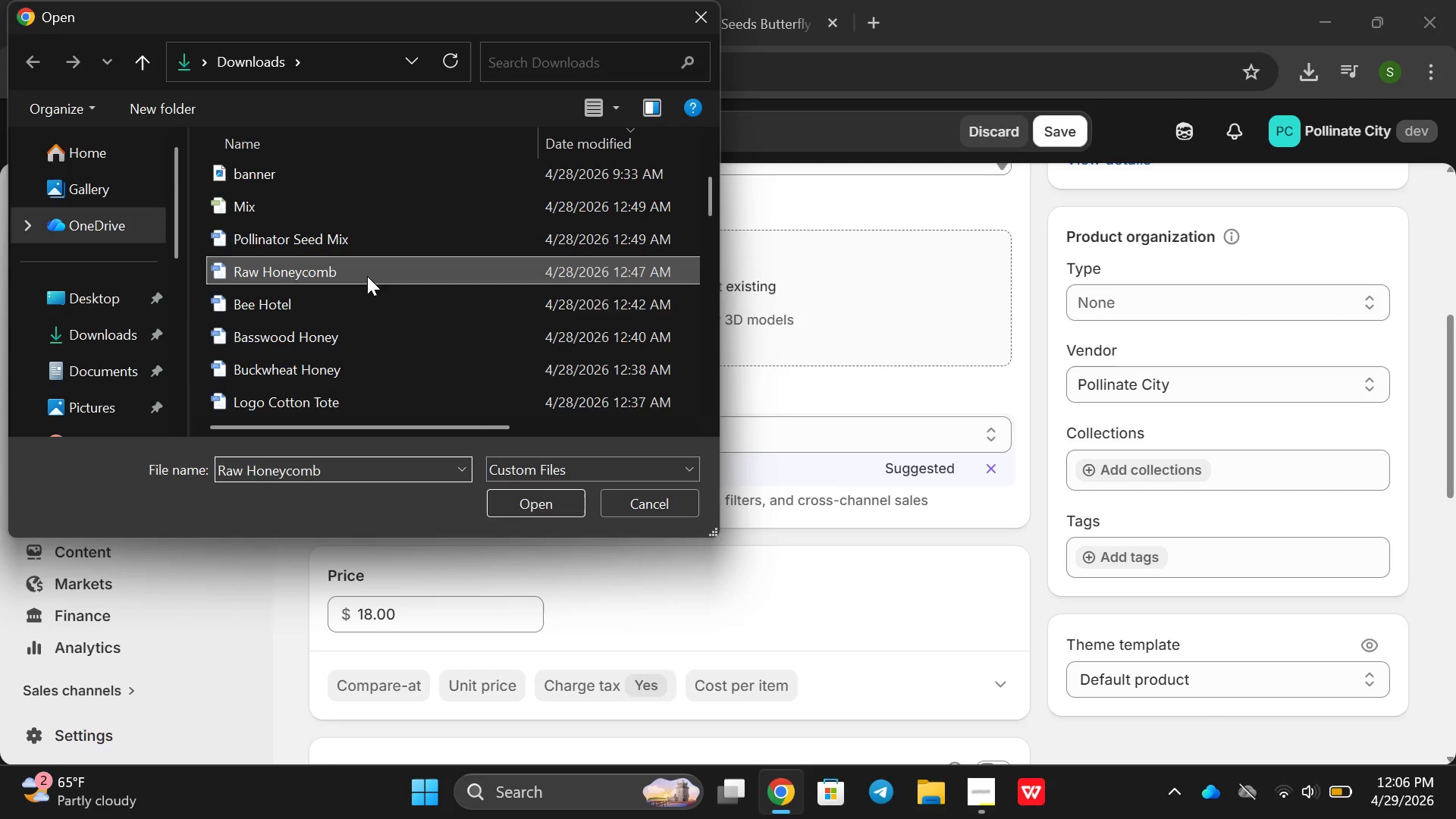 
left_click([362, 273])
 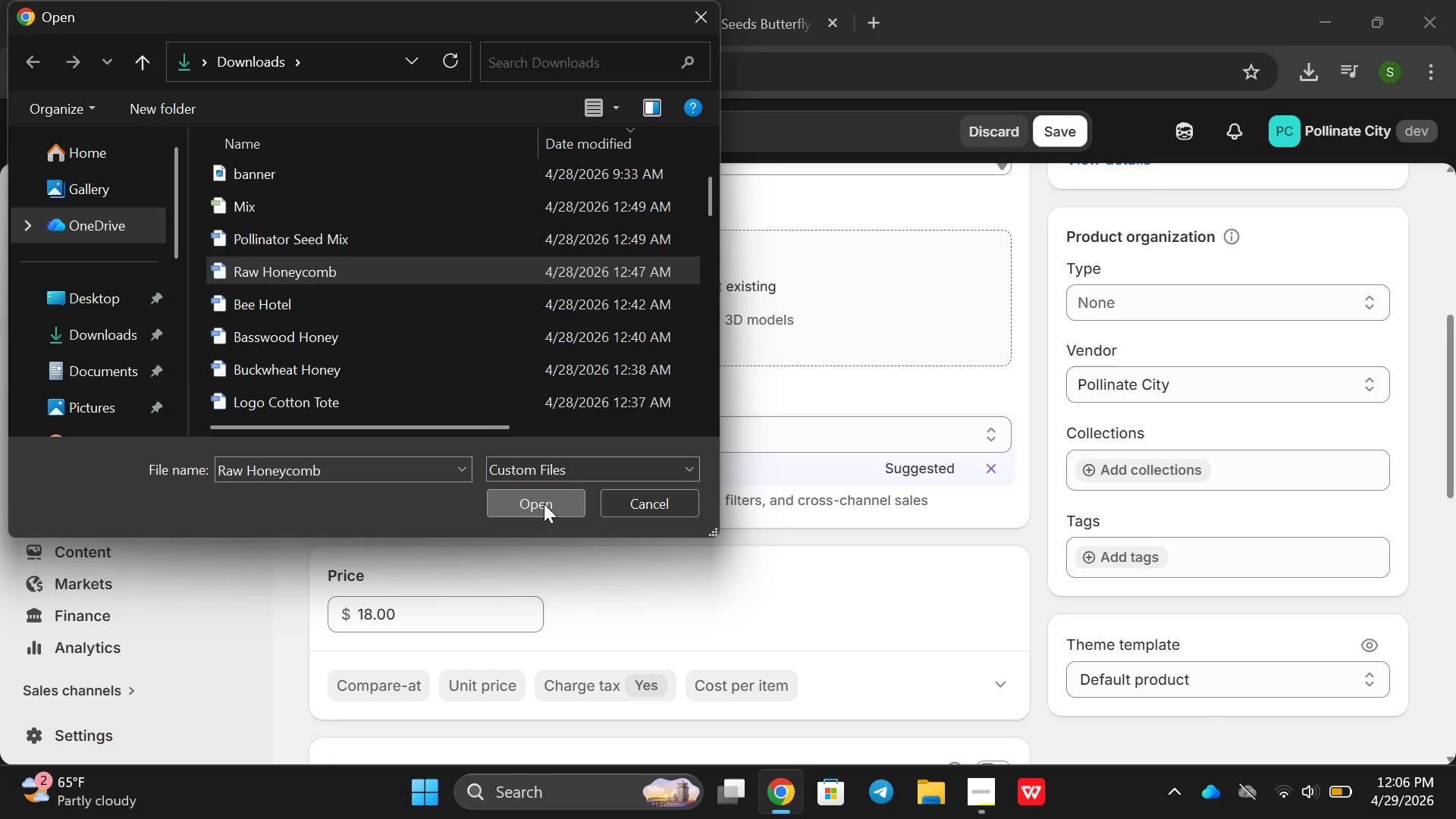 
left_click([544, 504])
 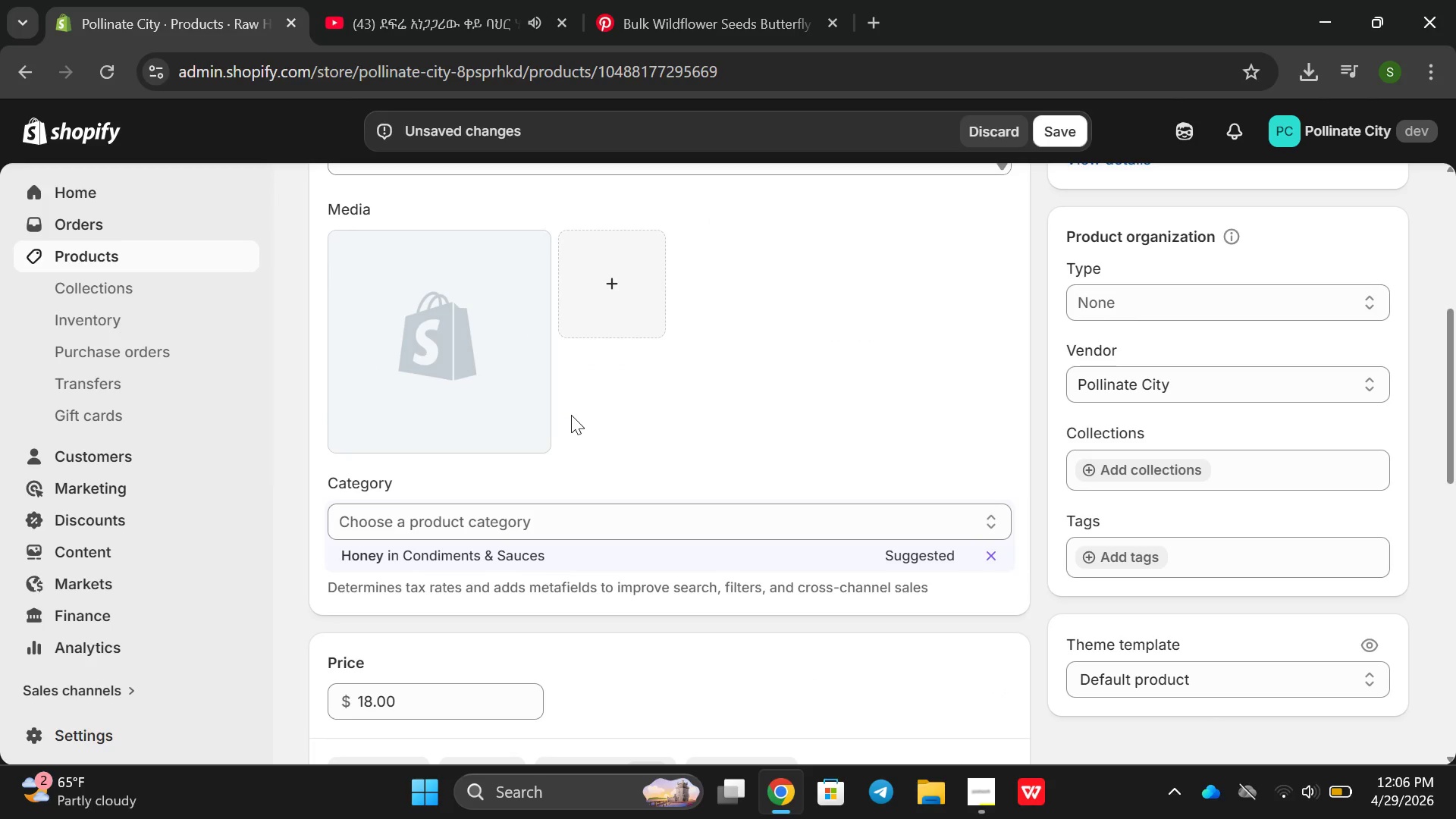 
wait(7.8)
 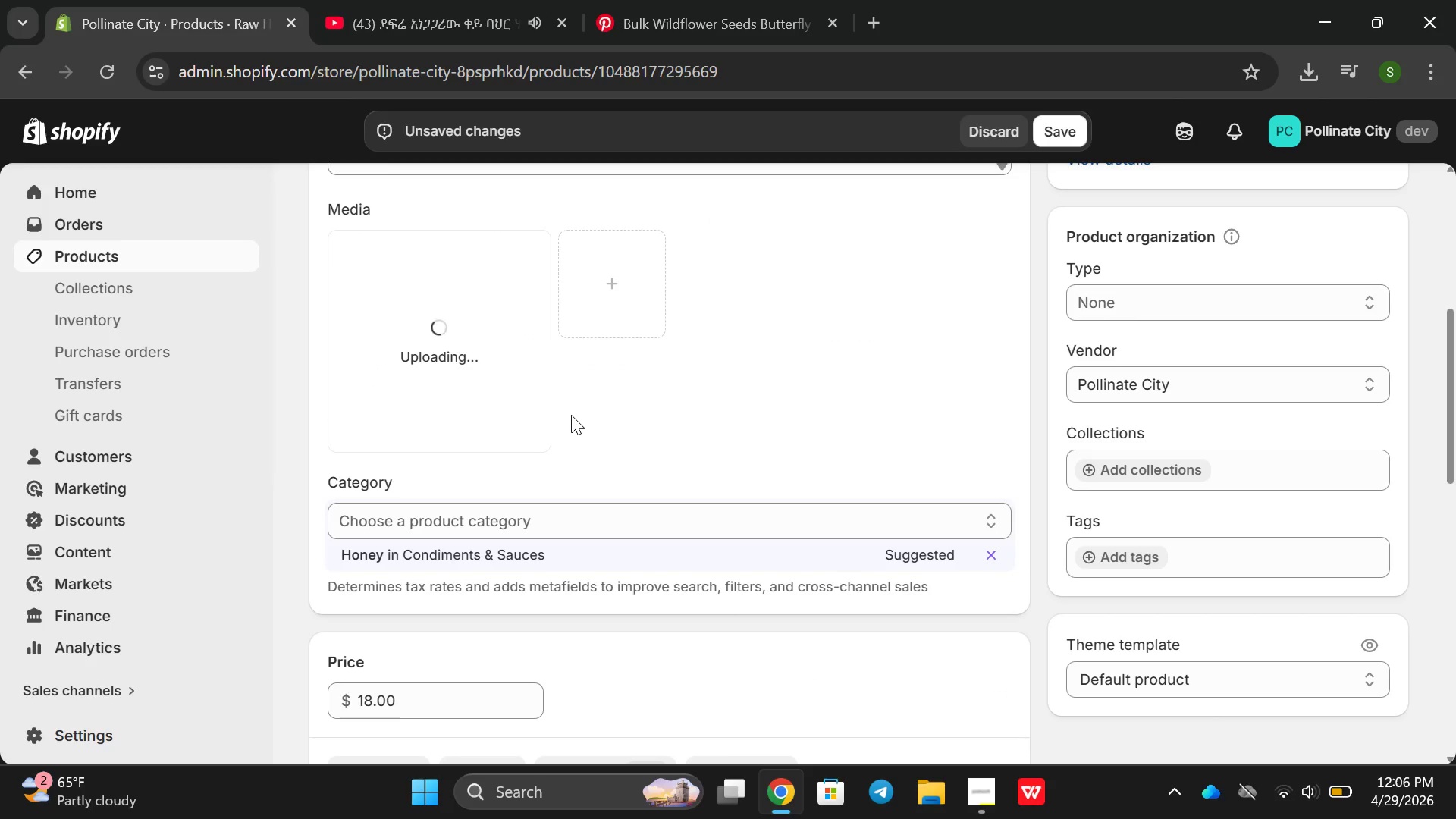 
left_click([500, 378])
 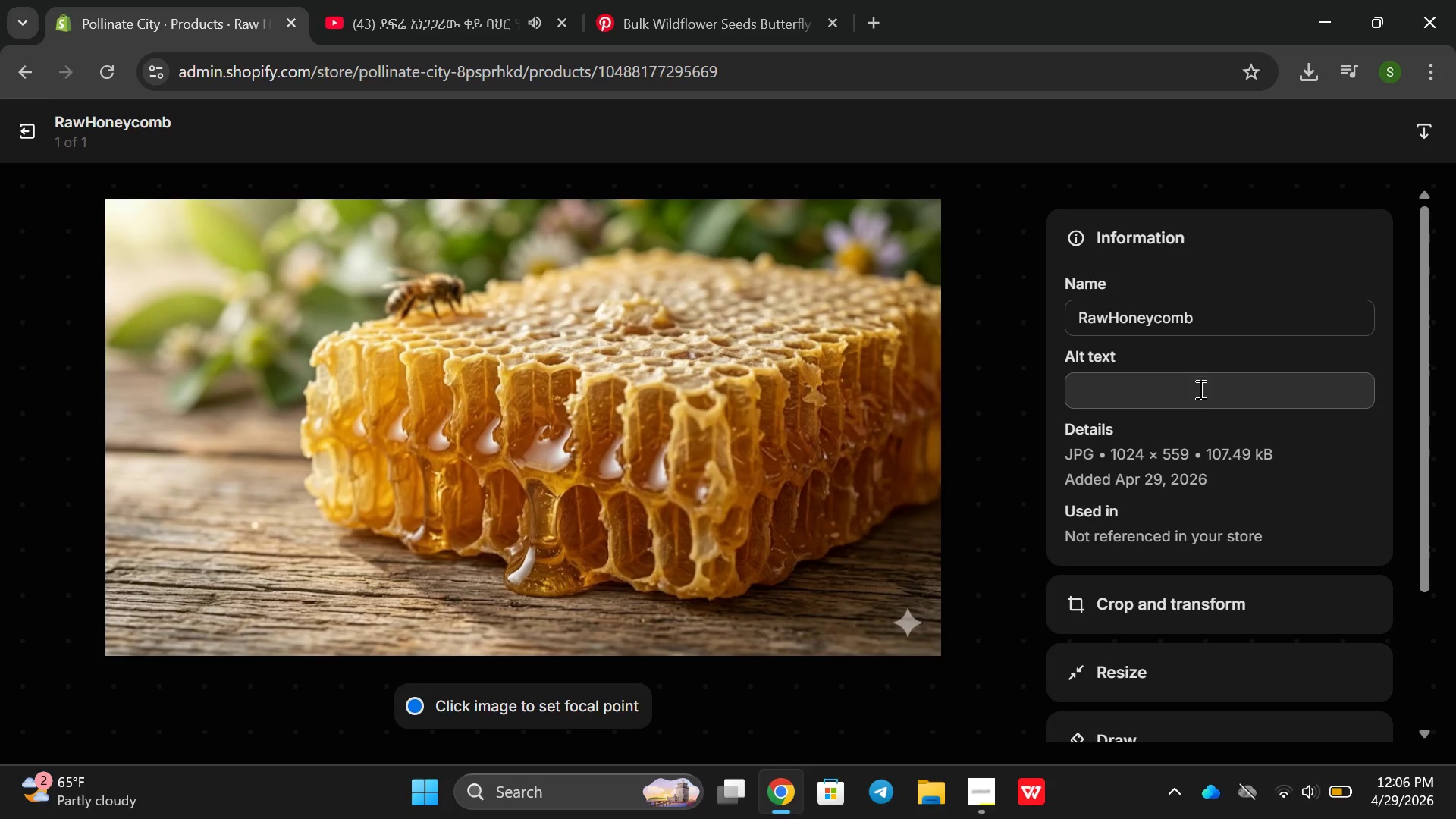 
left_click([1195, 394])
 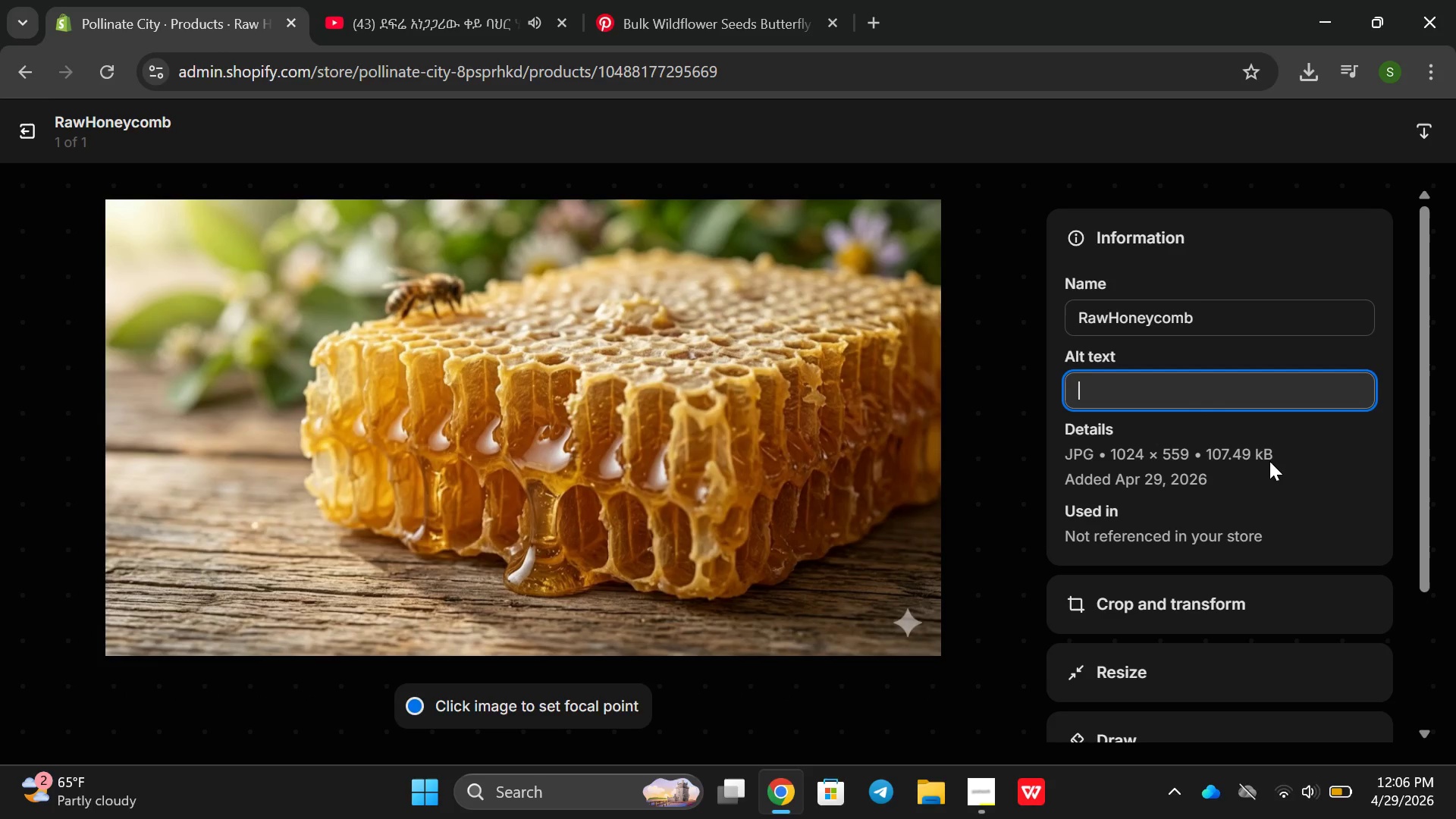 
wait(5.7)
 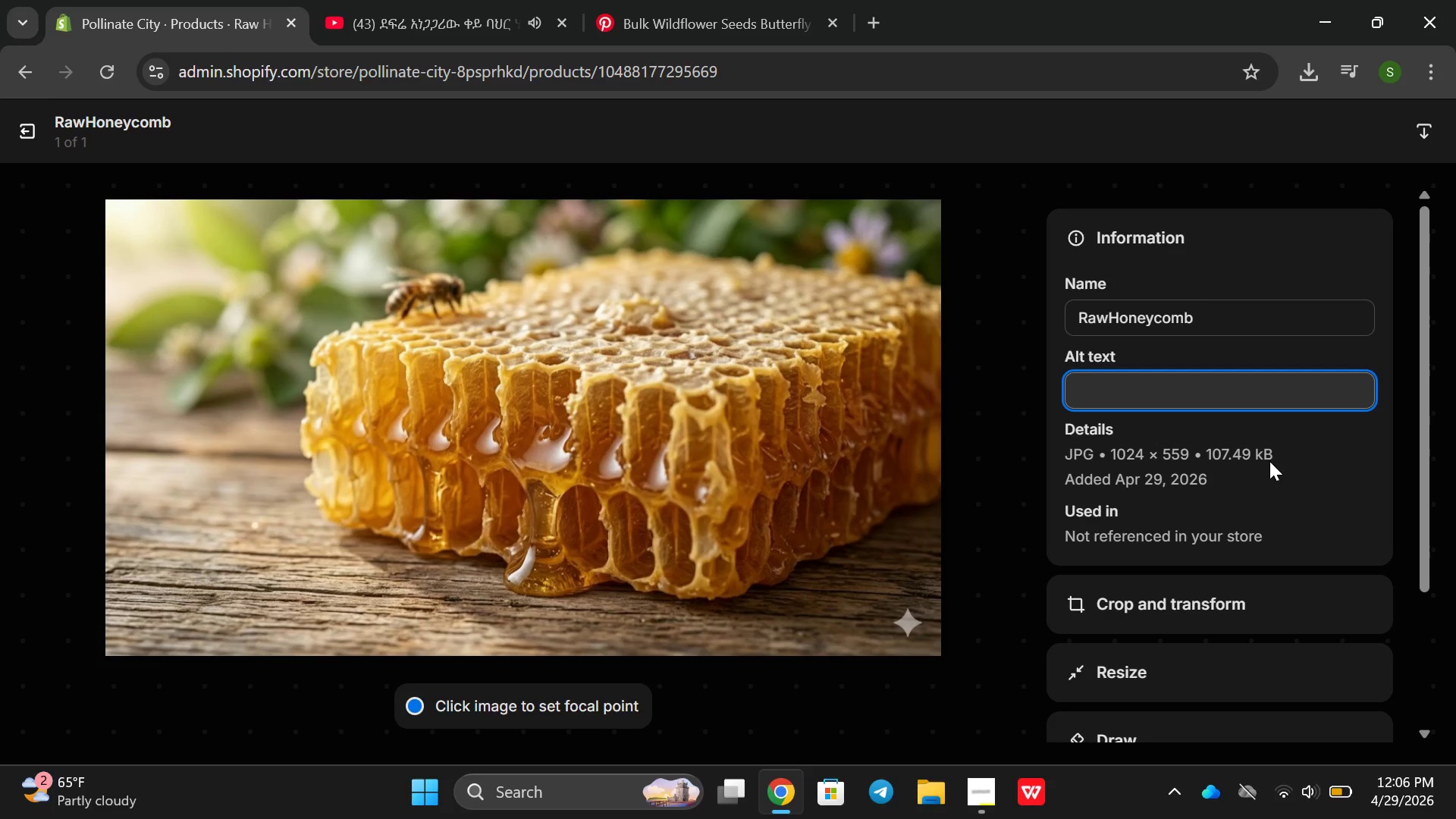 
type(Fresh vut hone)
key(Backspace)
key(Backspace)
key(Backspace)
key(Backspace)
key(Backspace)
key(Backspace)
key(Backspace)
key(Backspace)
type(cut honeycomb drippe)
key(Backspace)
type(ing with w)
key(Backspace)
type(e)
key(Backspace)
type(ra )
key(Backspace)
type(w honey, Heza)
key(Backspace)
key(Backspace)
type(xagonal wax cel)
key(Backspace)
type(lls filled with golfe)
key(Backspace)
key(Backspace)
type(den honey)
 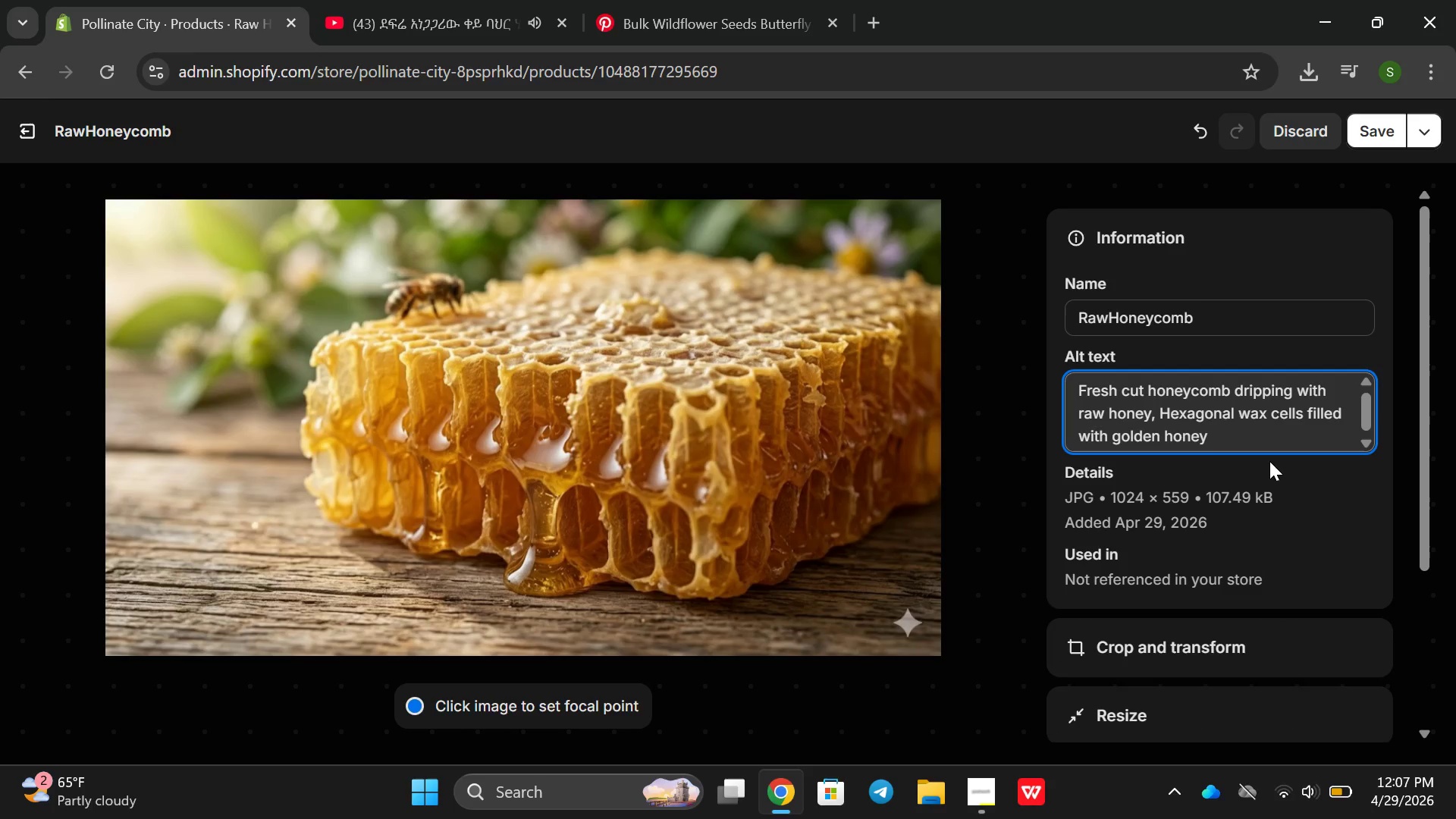 
type( )
key(Backspace)
type(. Urban too)
key(Backspace)
key(Backspace)
key(Backspace)
type(rooftop apiary source)
 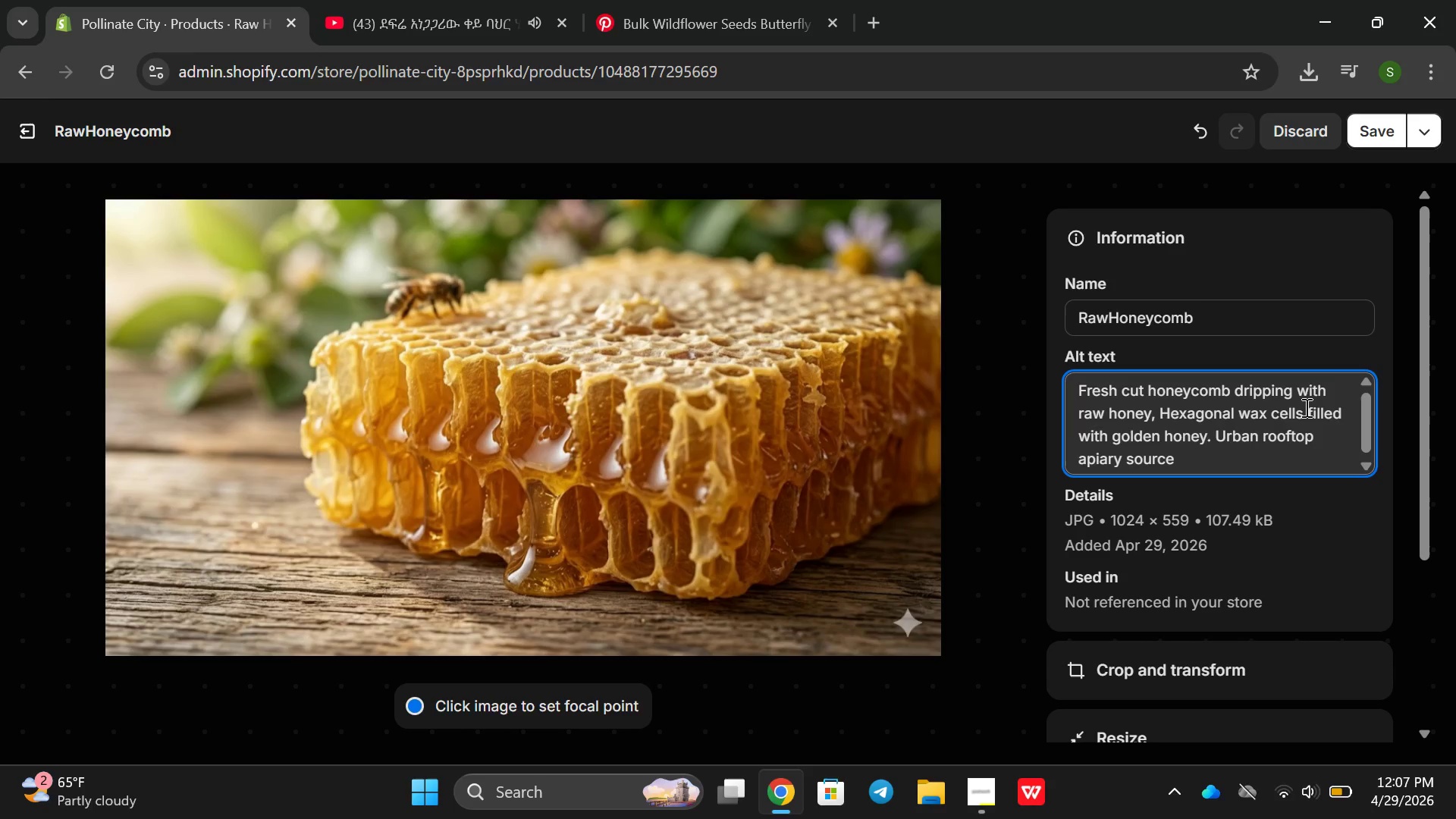 
left_click([1376, 127])
 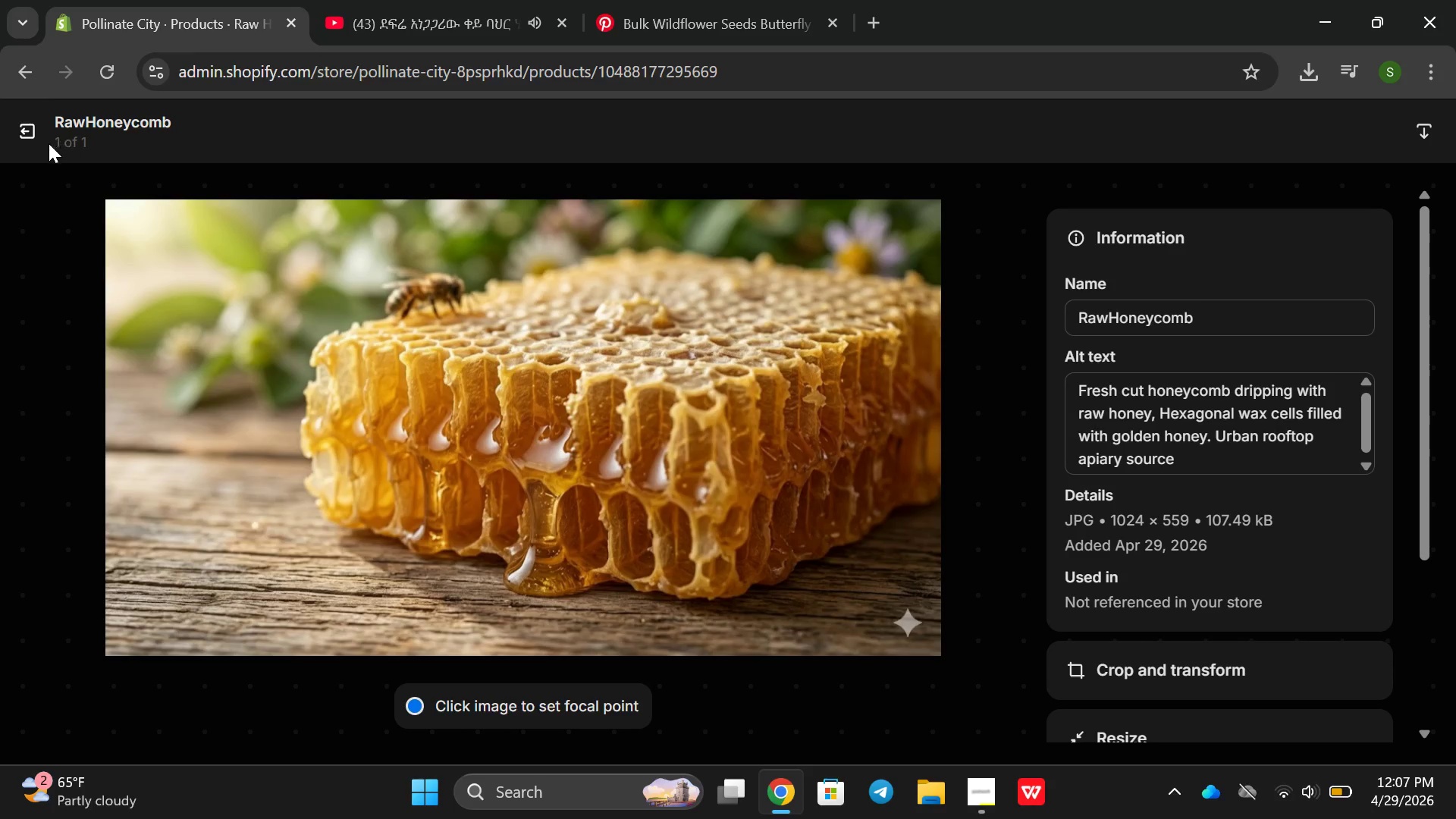 
left_click([27, 136])
 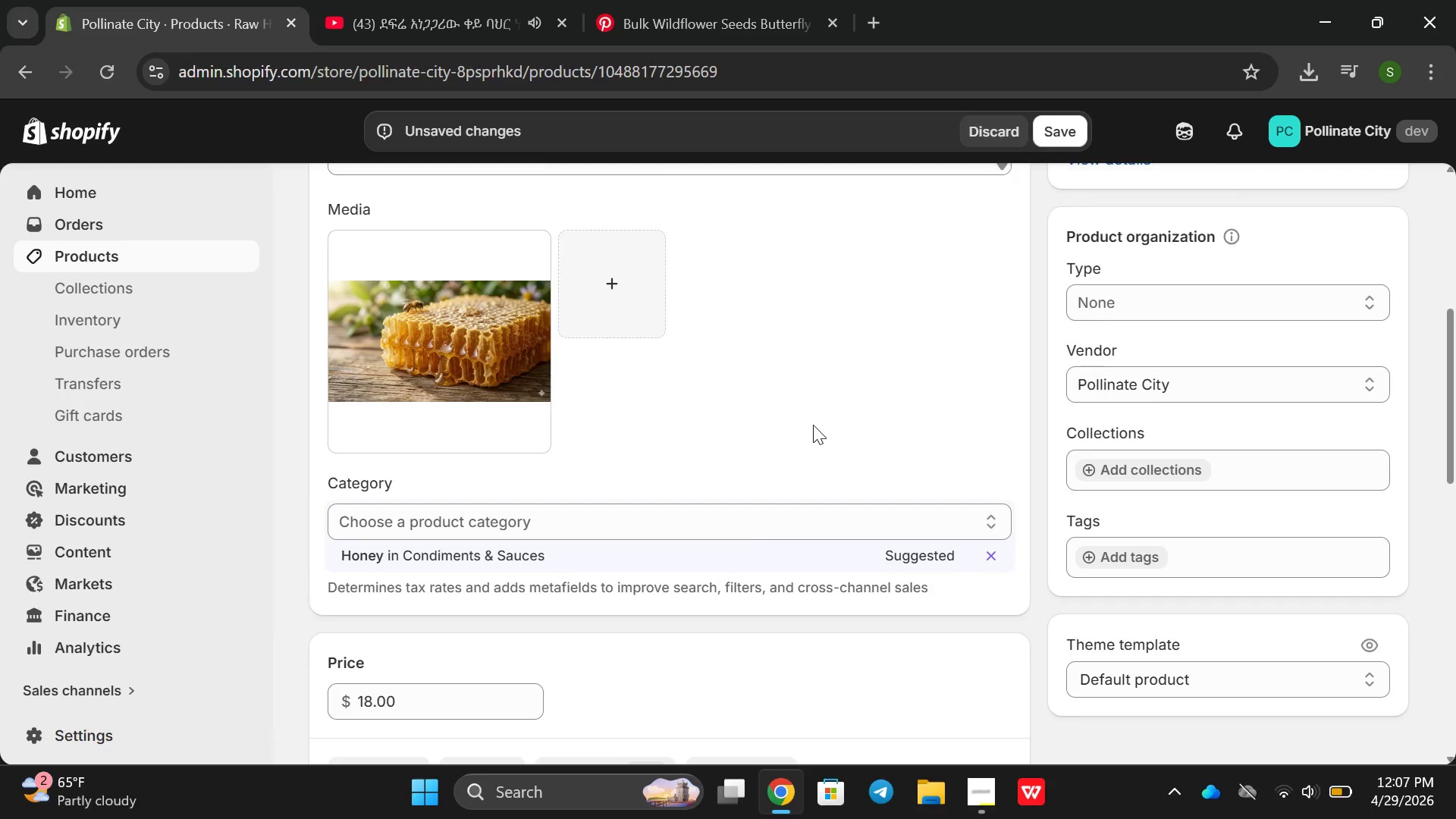 
scroll: coordinate [818, 436], scroll_direction: down, amount: 3.0
 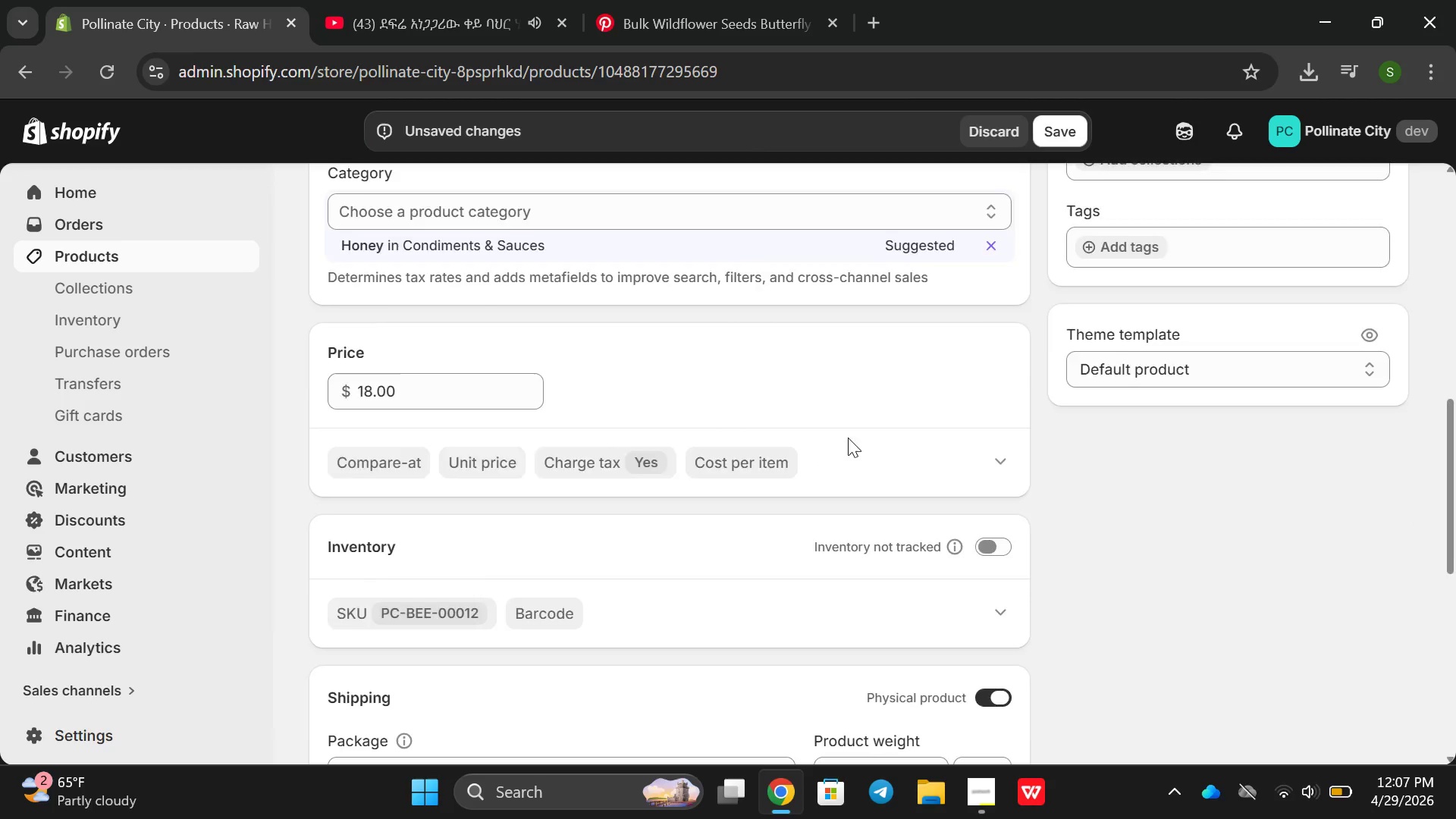 
scroll: coordinate [843, 442], scroll_direction: up, amount: 1.0
 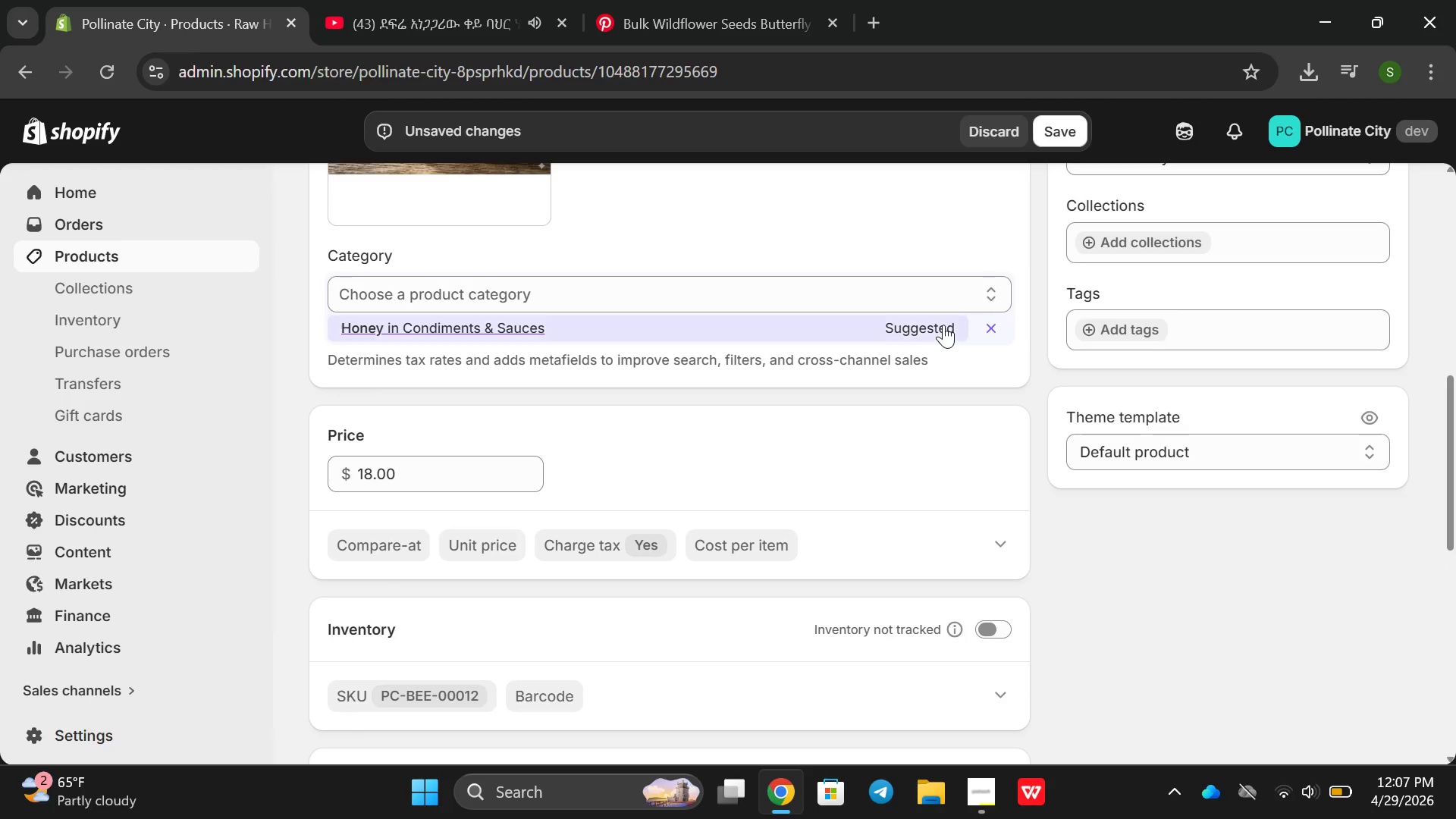 
left_click([943, 325])
 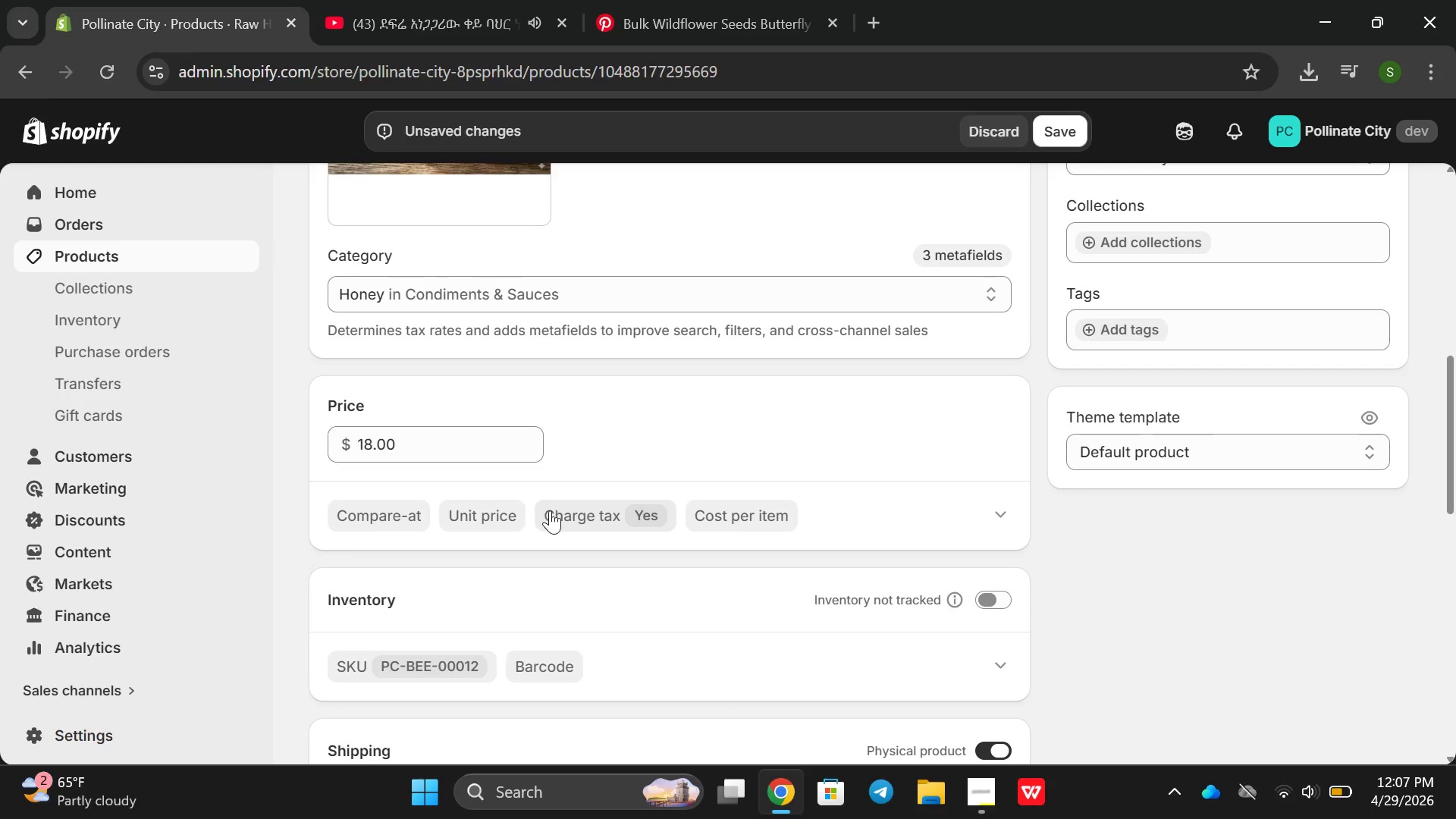 
left_click([564, 513])
 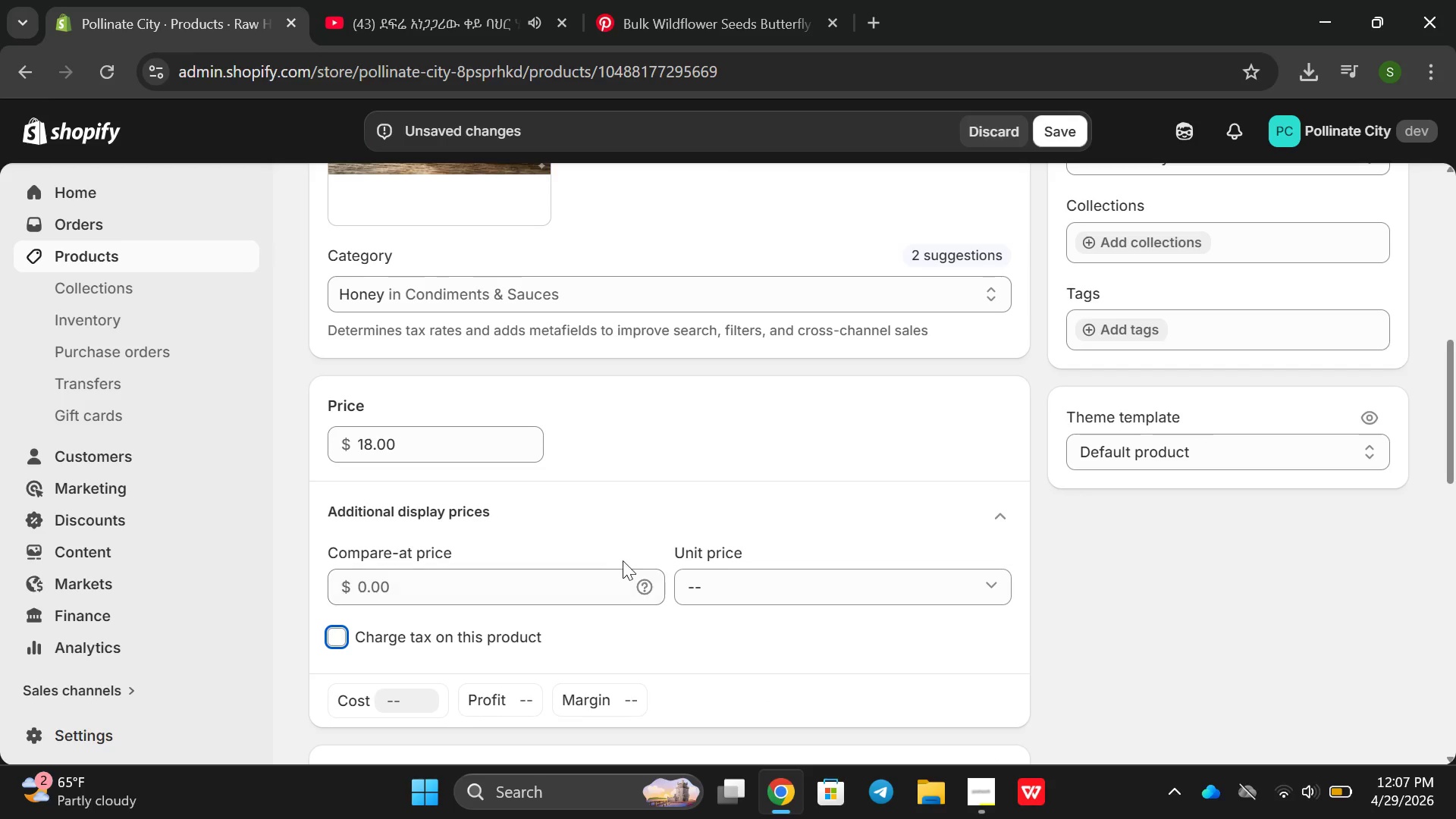 
scroll: coordinate [756, 590], scroll_direction: down, amount: 3.0
 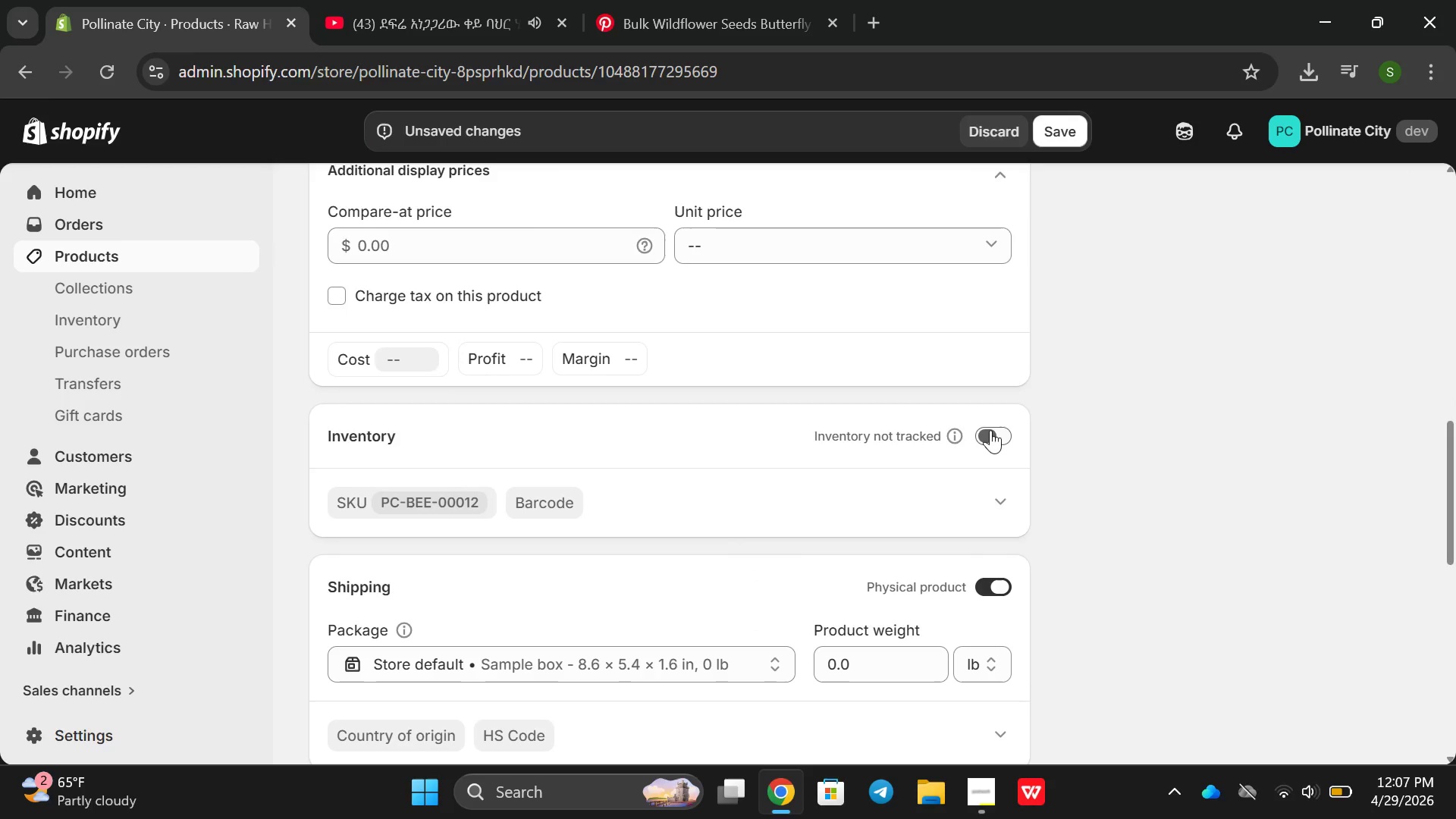 
left_click([990, 430])
 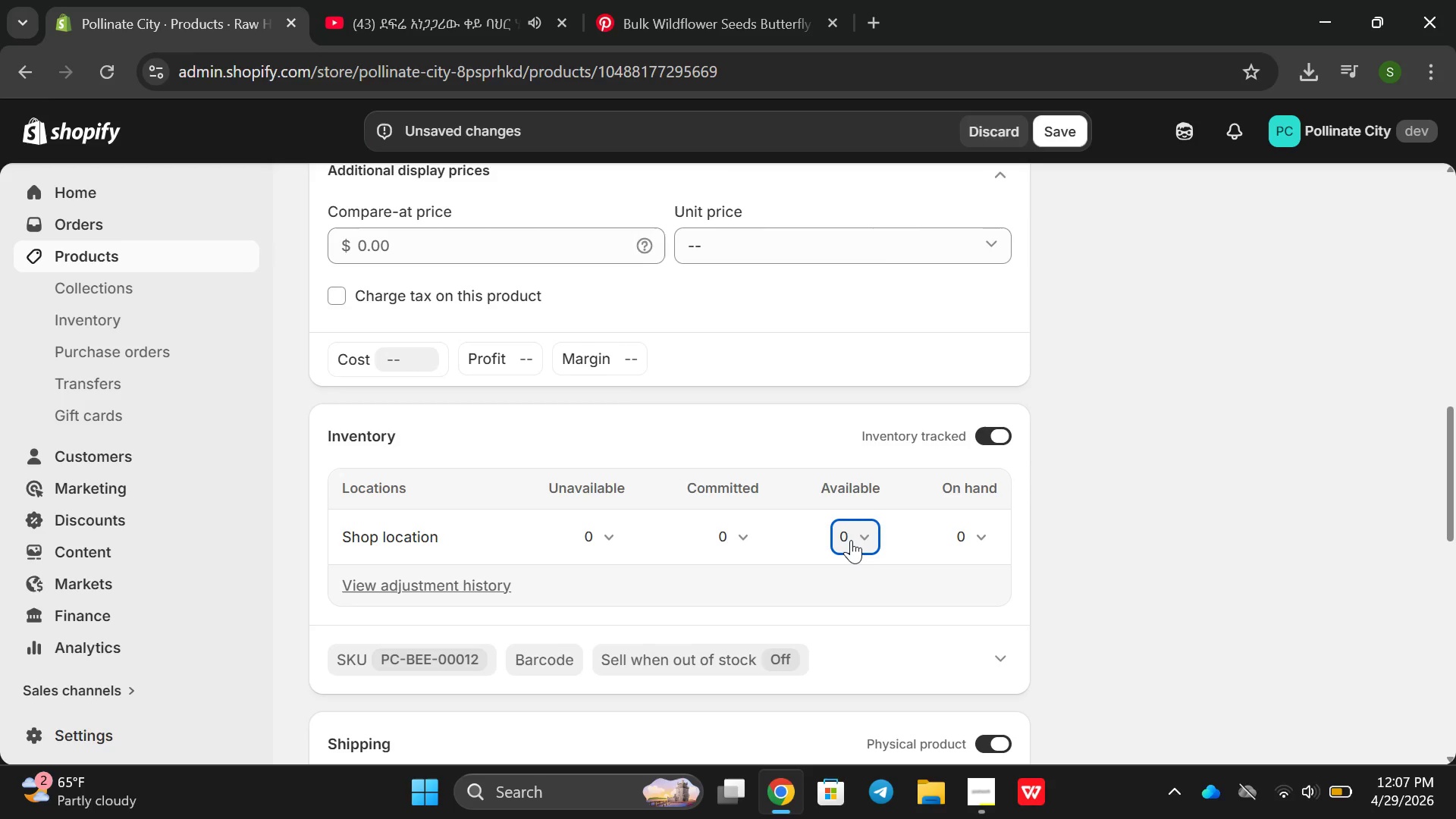 
left_click([851, 540])
 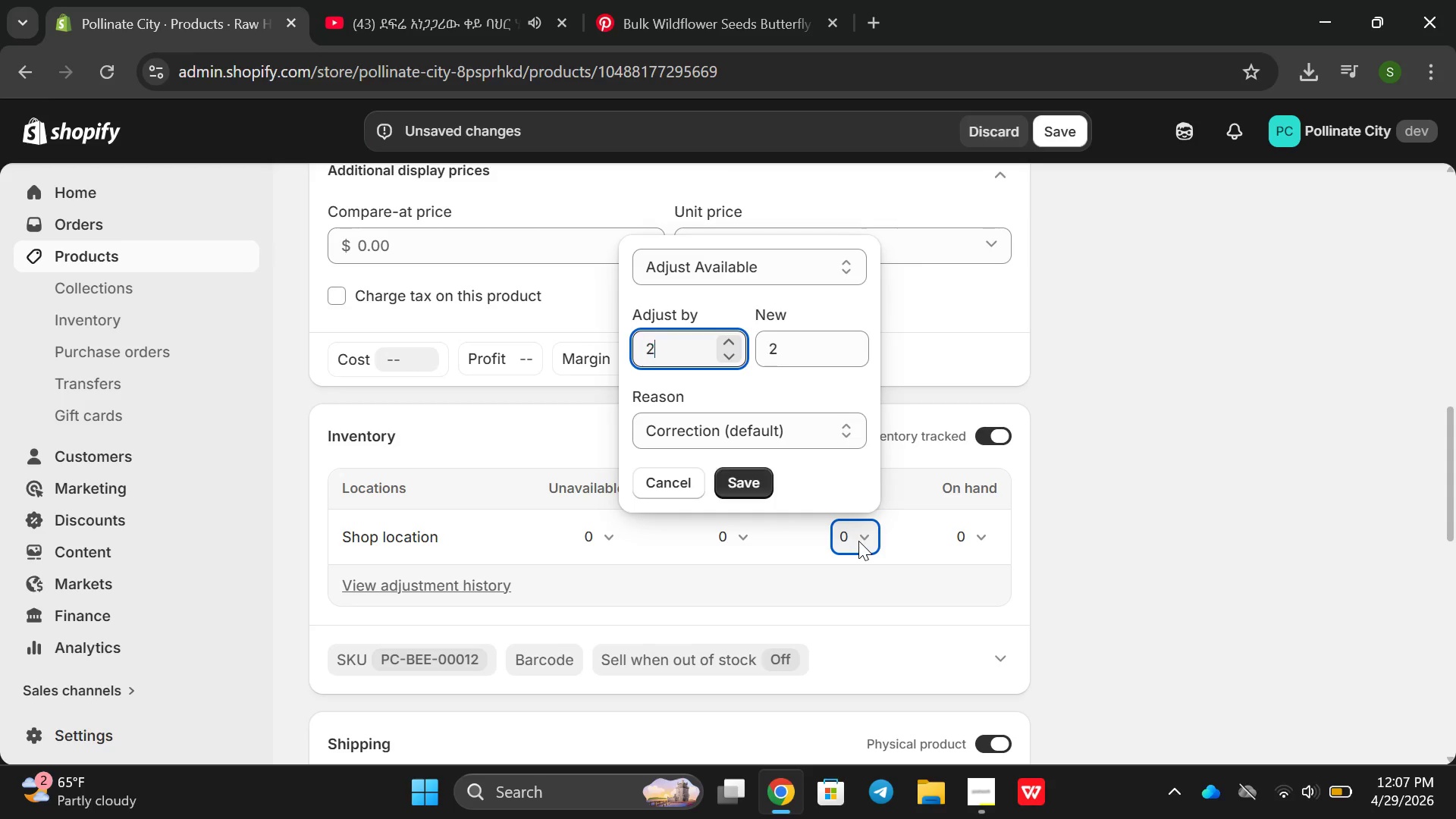 
type(2000)
 